 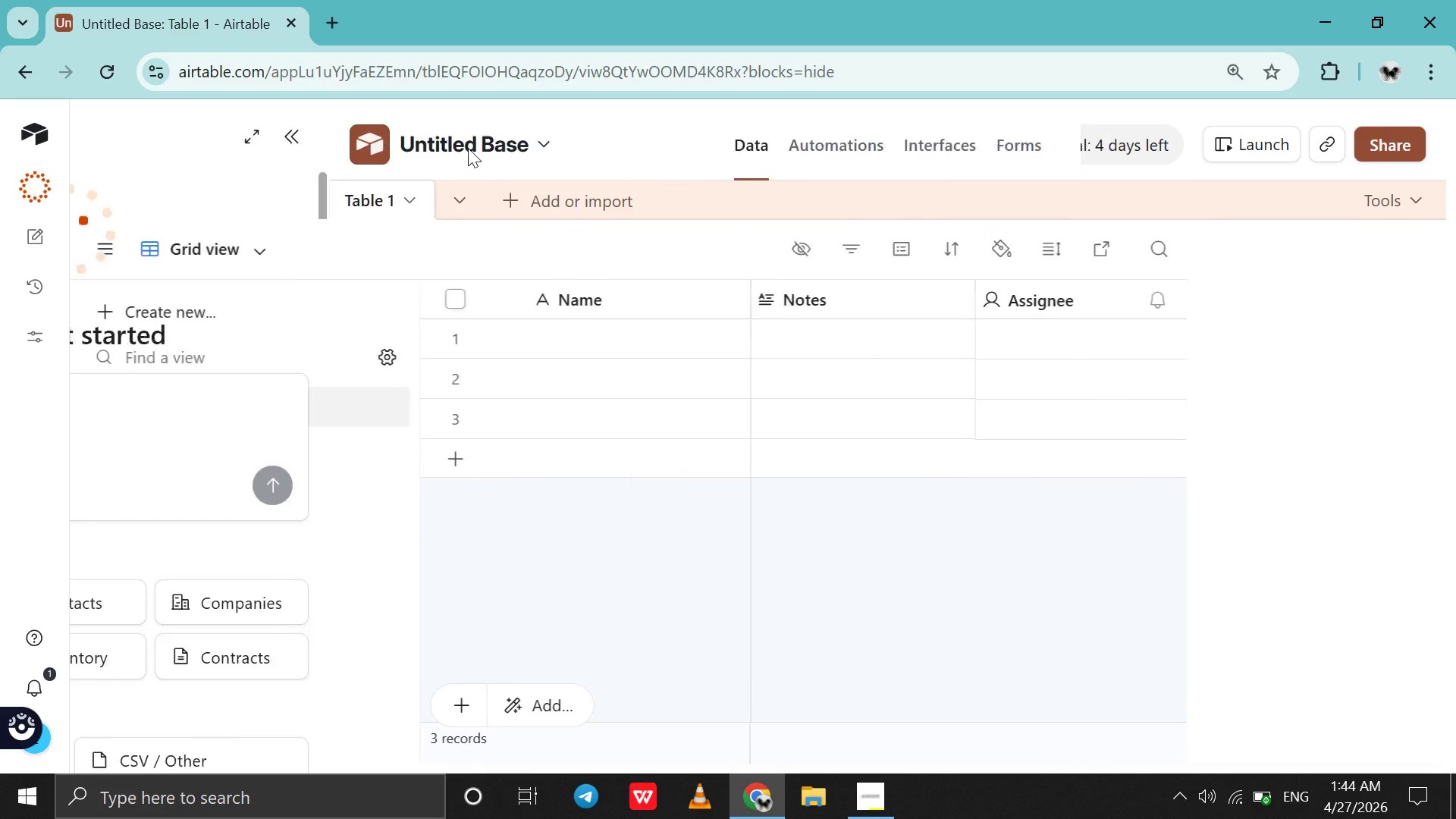 
double_click([198, 140])
 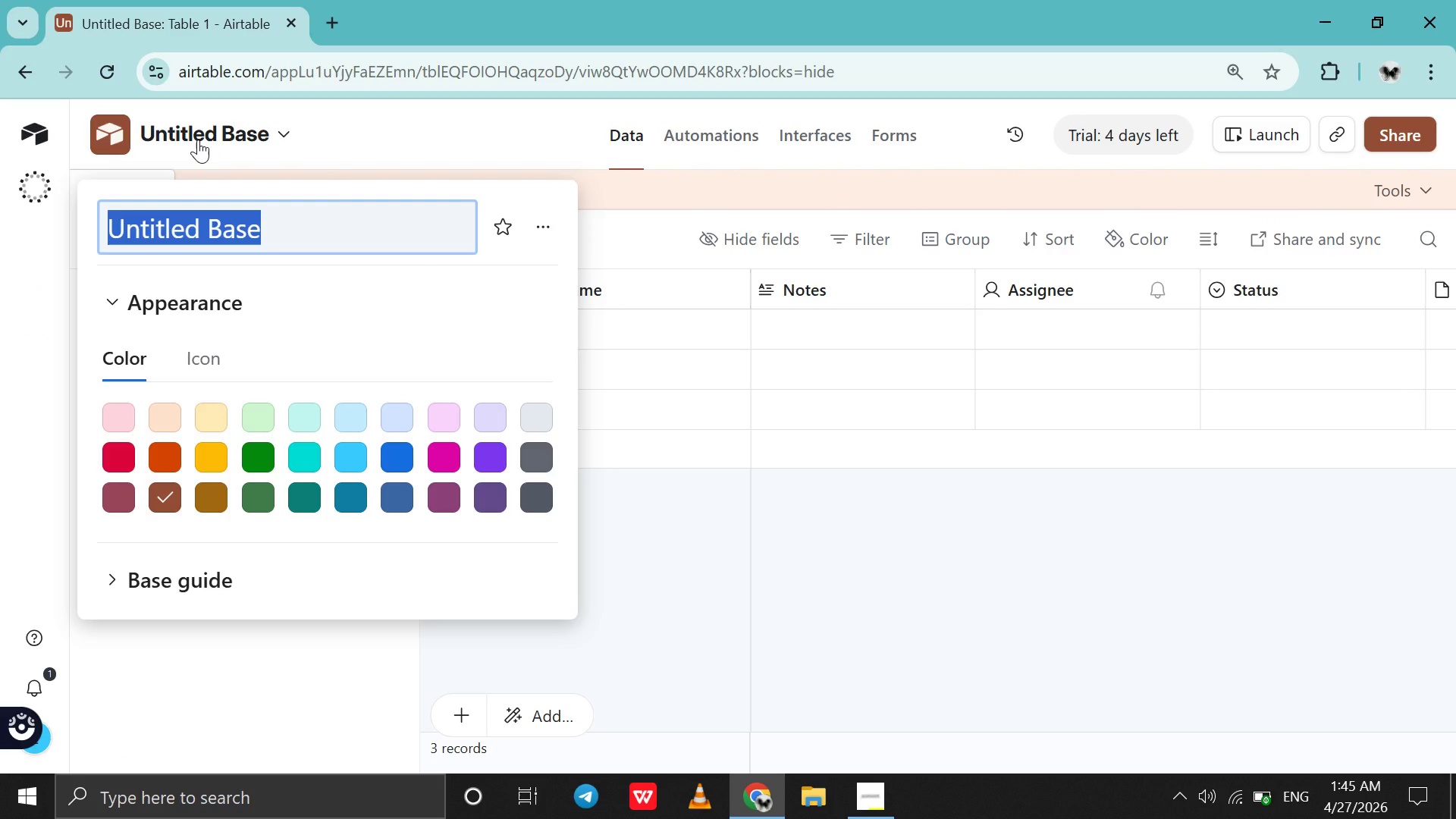 
key(Control+V)
 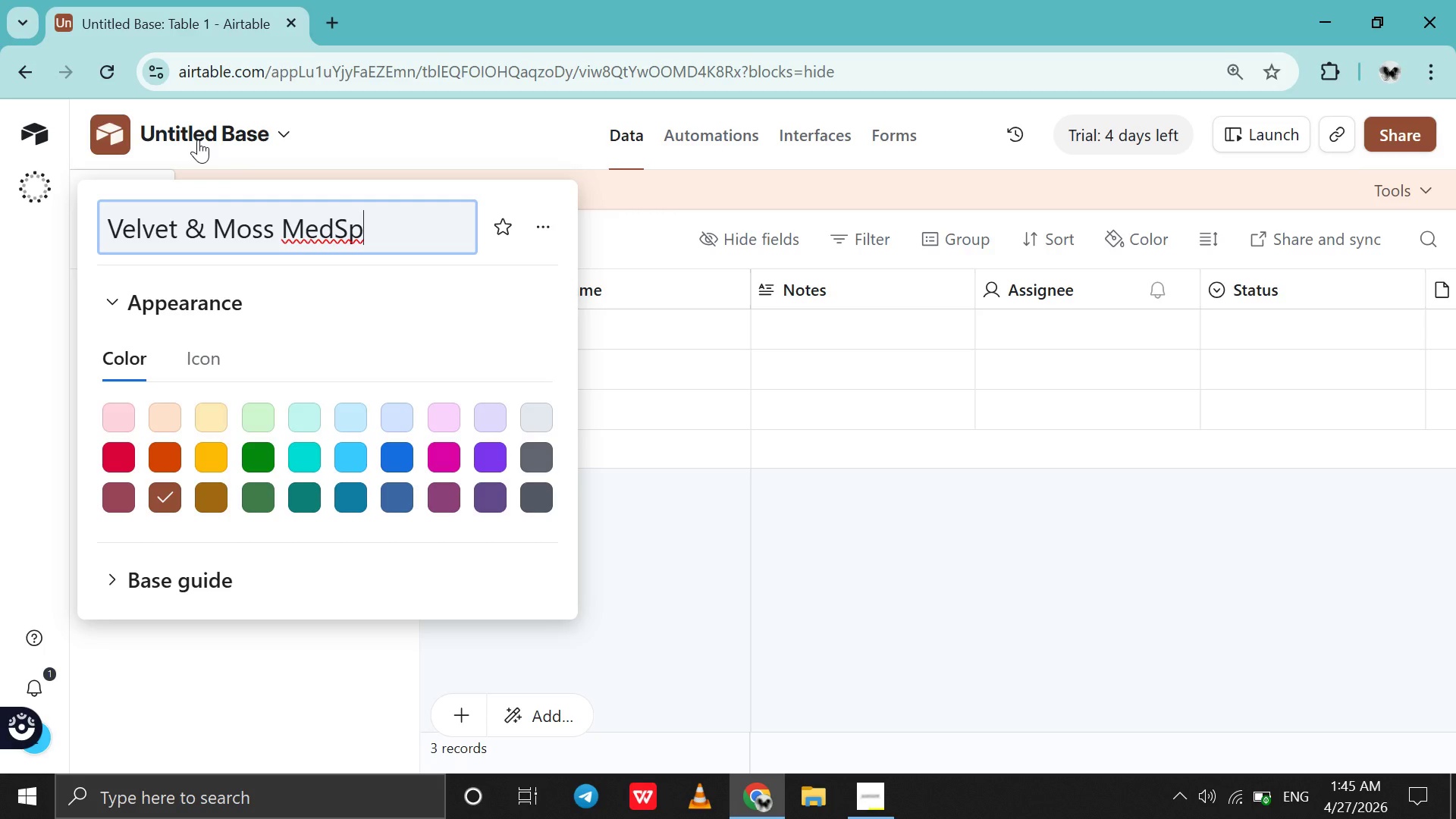 
type(a Communication Hub)
 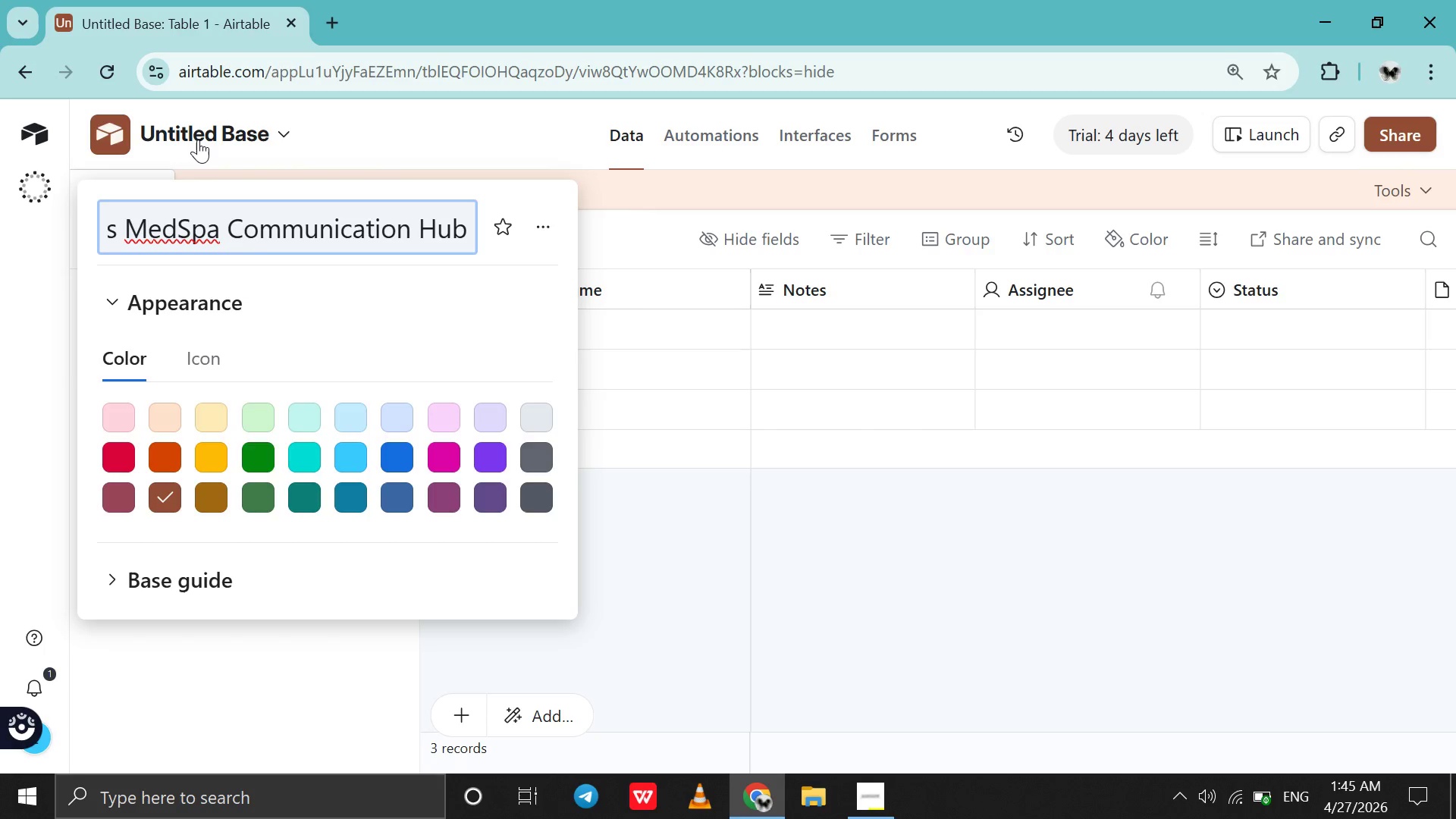 
key(Enter)
 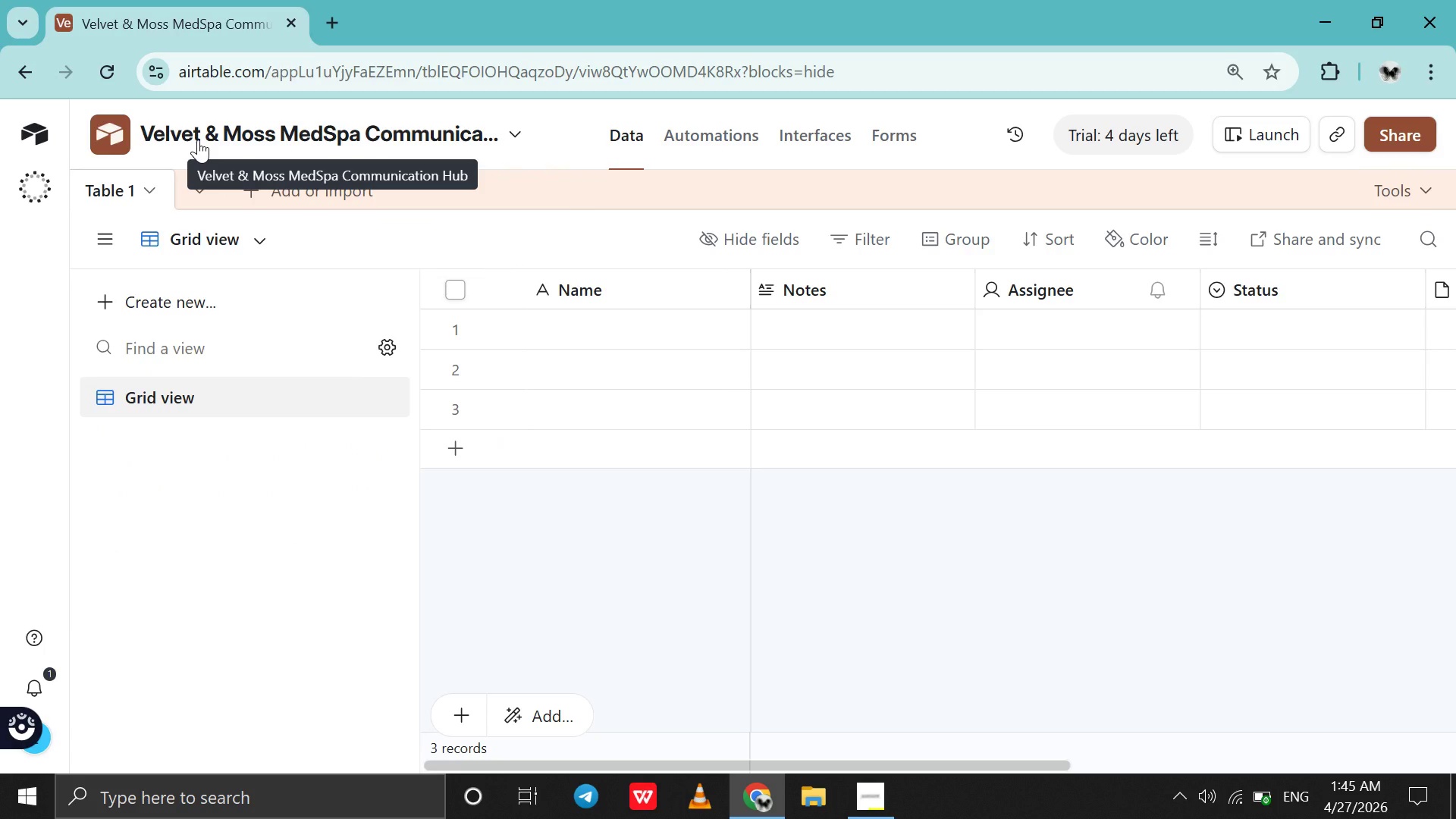 
wait(8.01)
 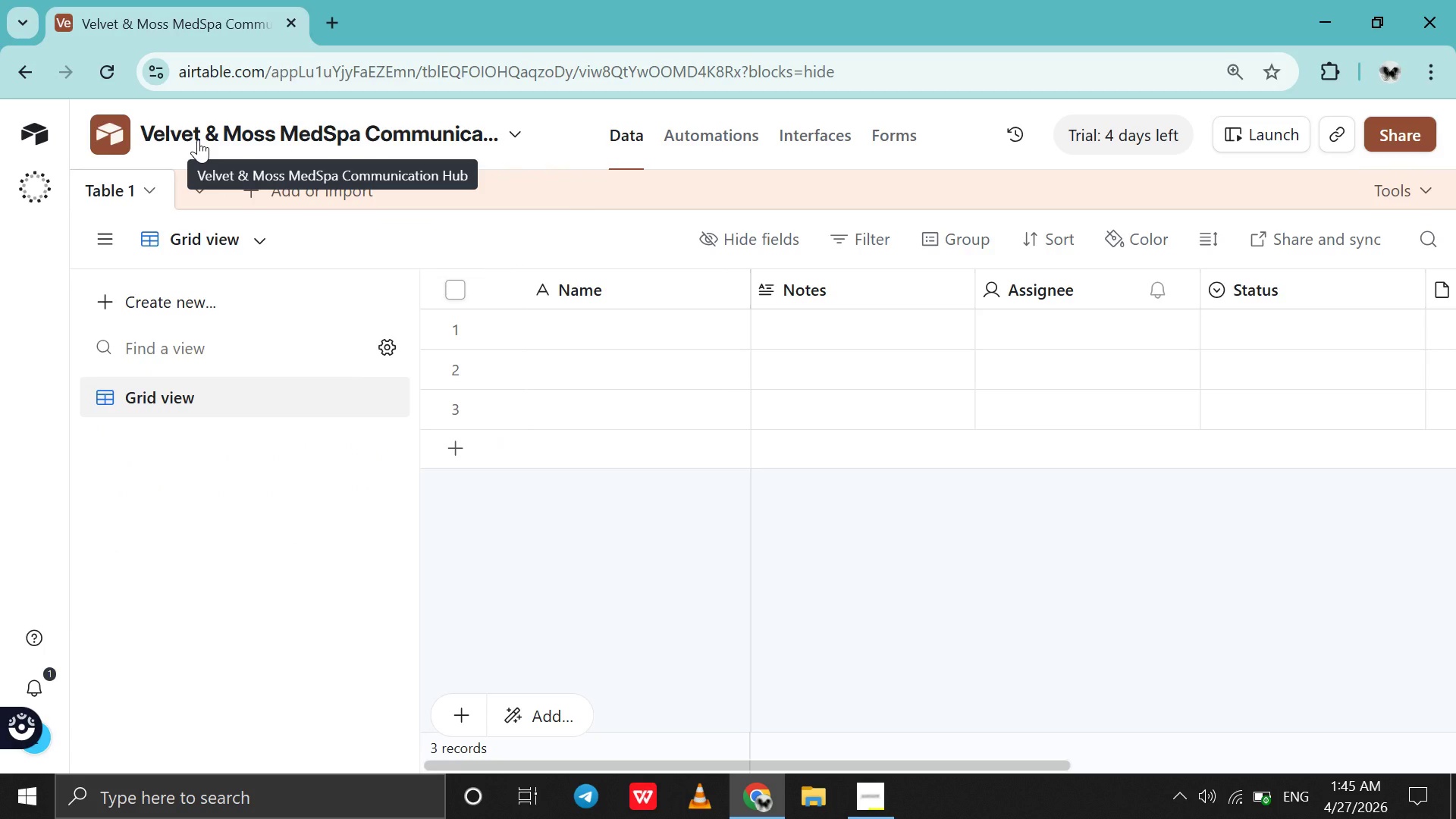 
double_click([182, 231])
 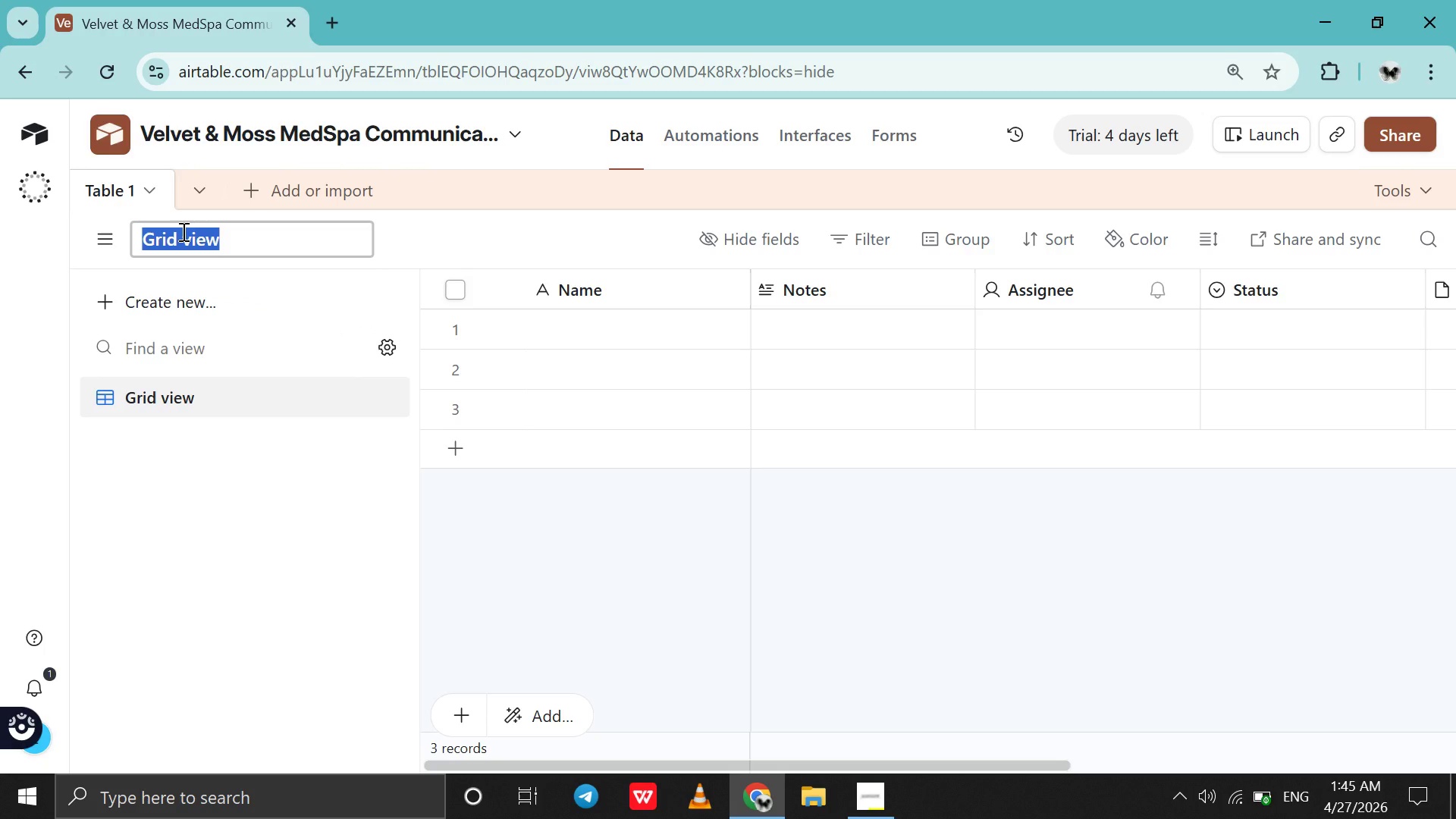 
type(Internal o)
key(Backspace)
key(Backspace)
type(Notes)
 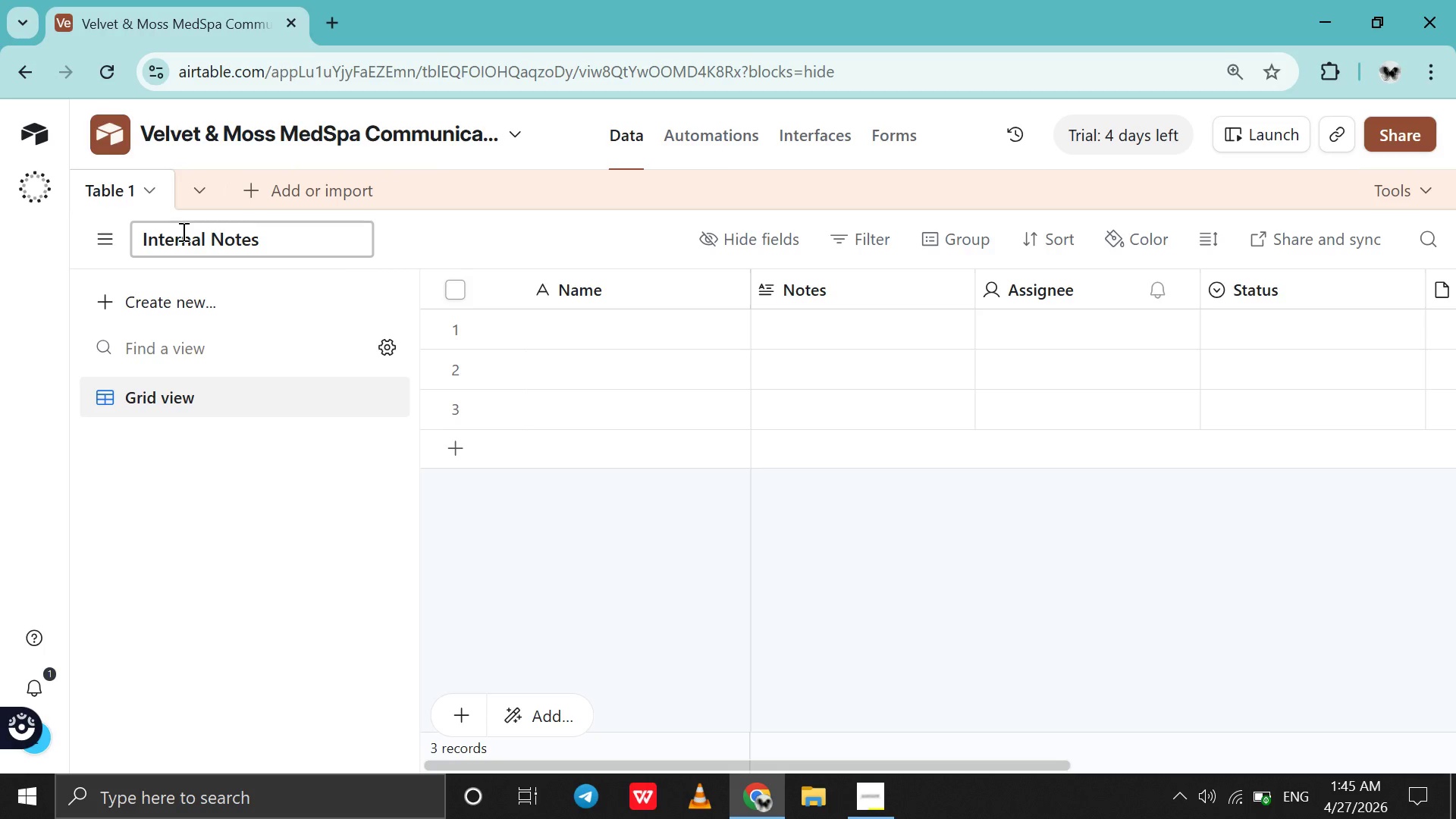 
key(Enter)
 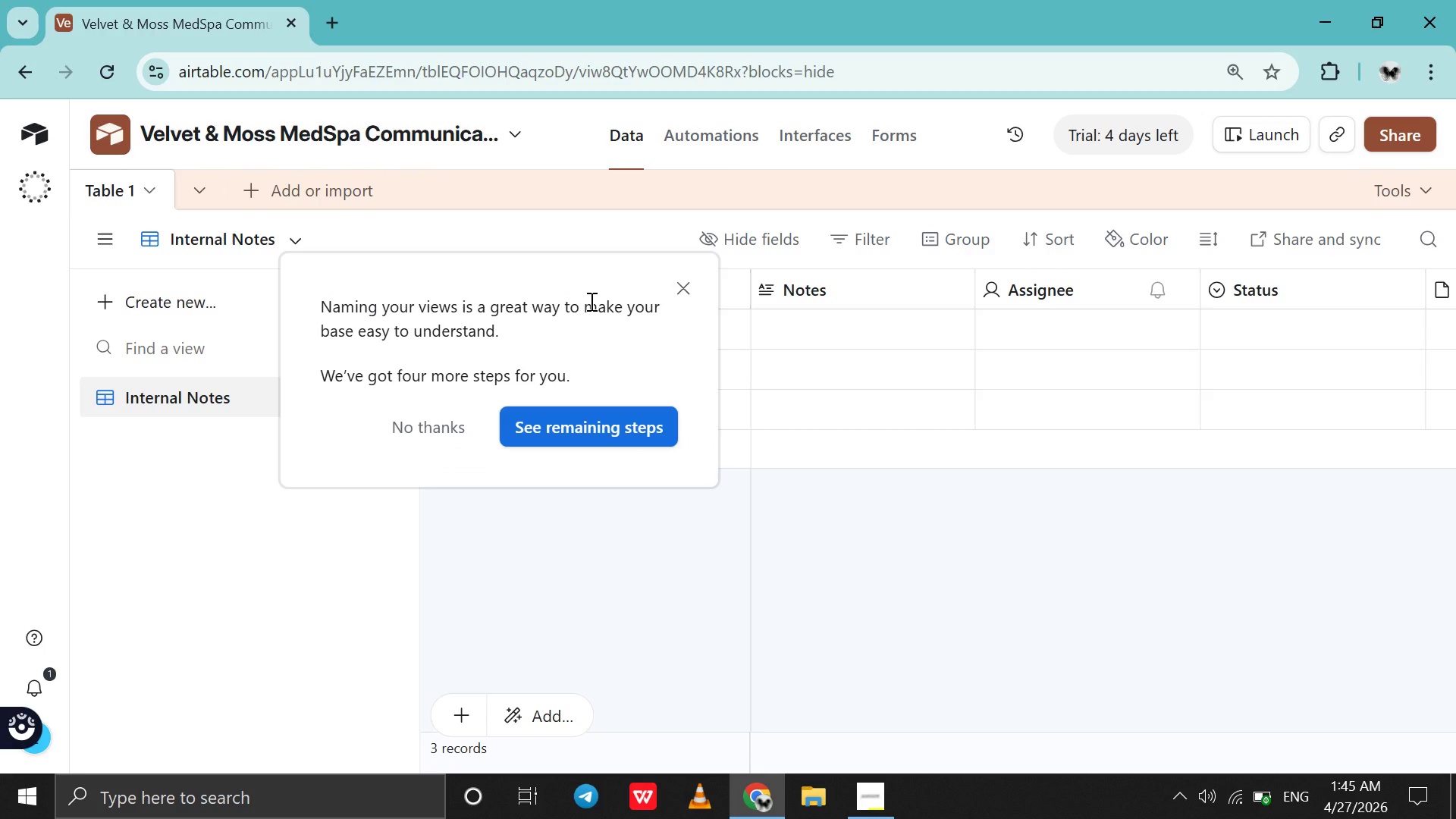 
wait(11.91)
 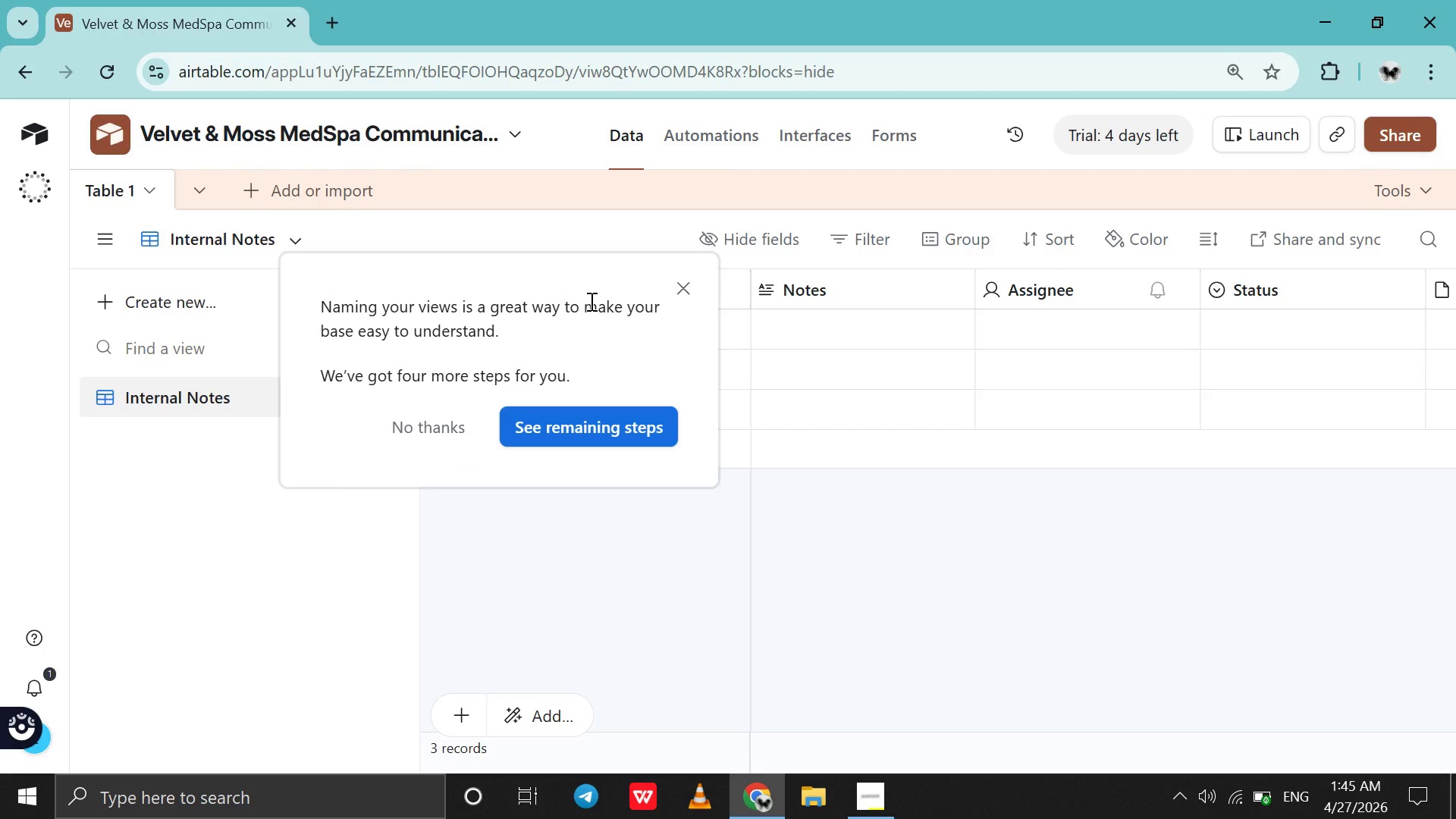 
left_click([453, 432])
 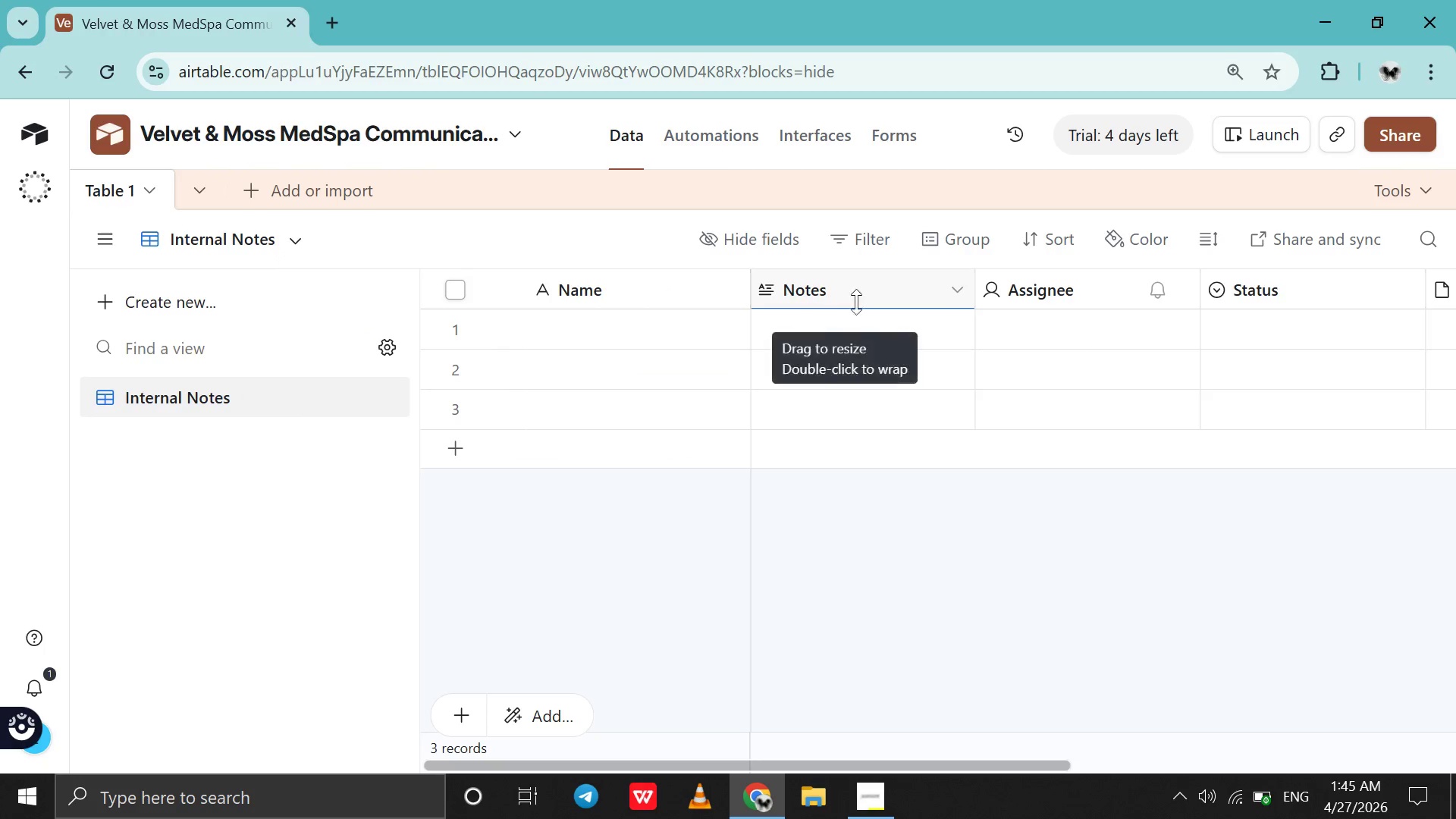 
wait(5.8)
 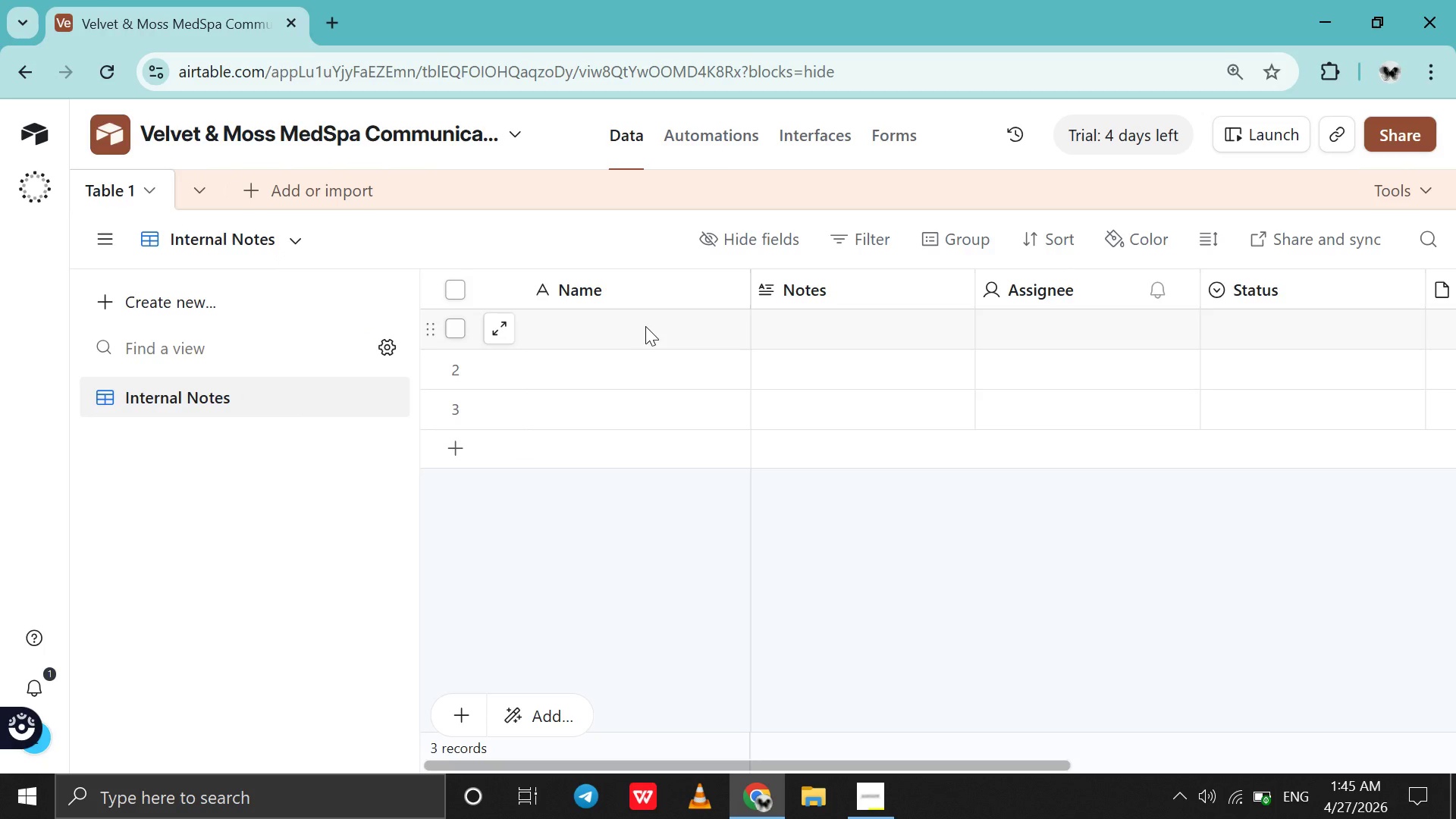 
left_click([961, 287])
 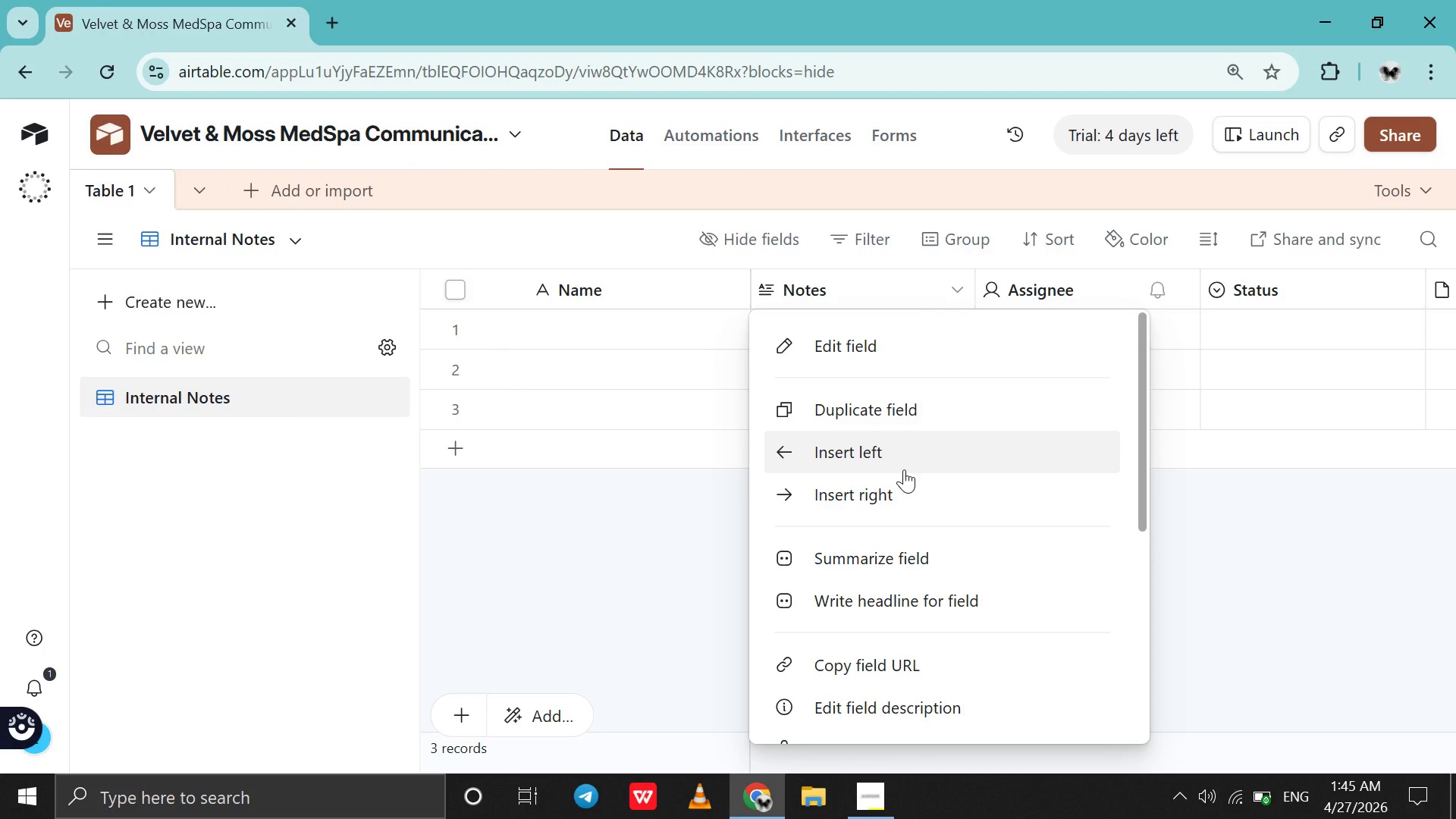 
scroll: coordinate [904, 469], scroll_direction: down, amount: 11.0
 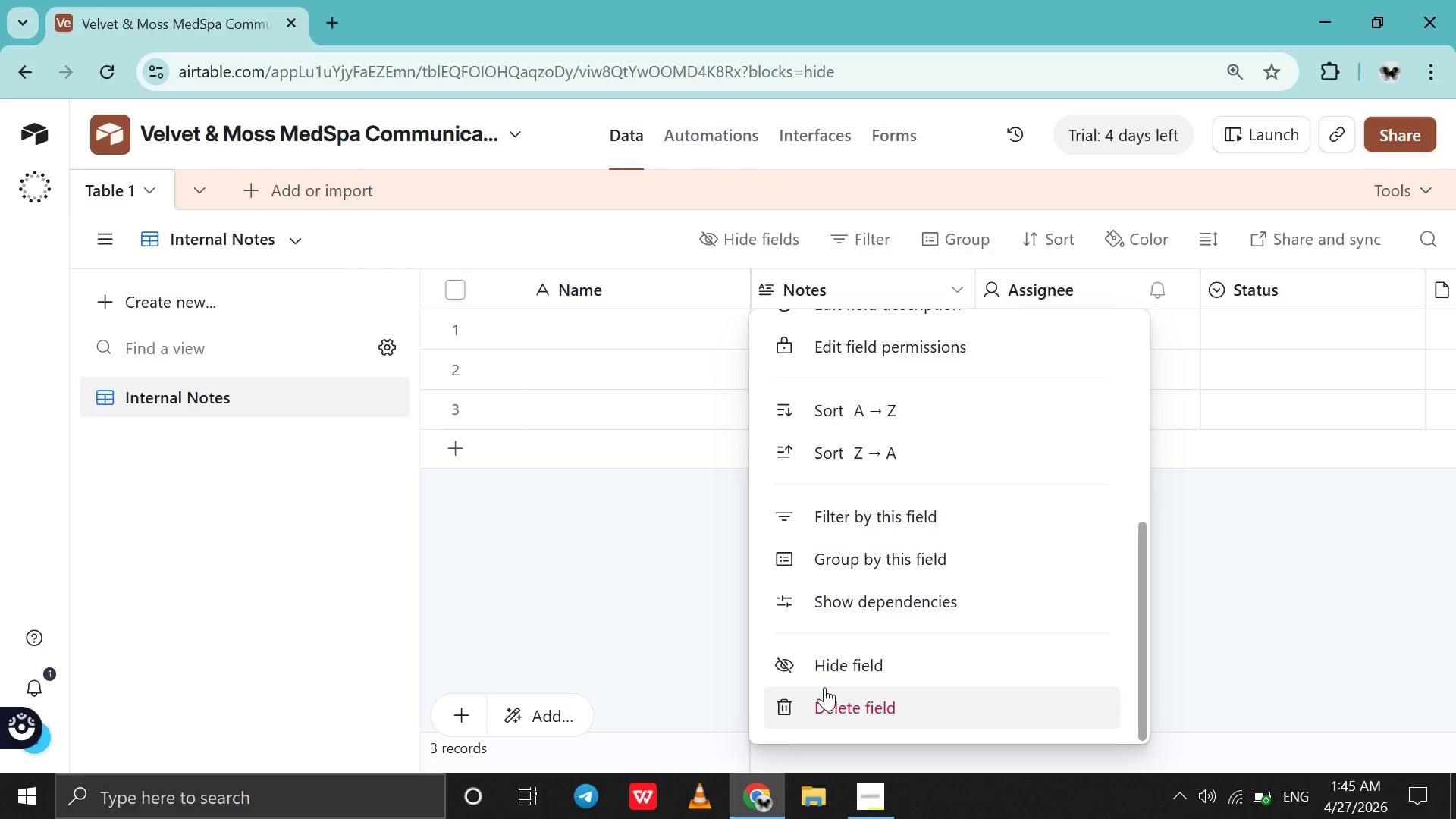 
left_click([824, 687])
 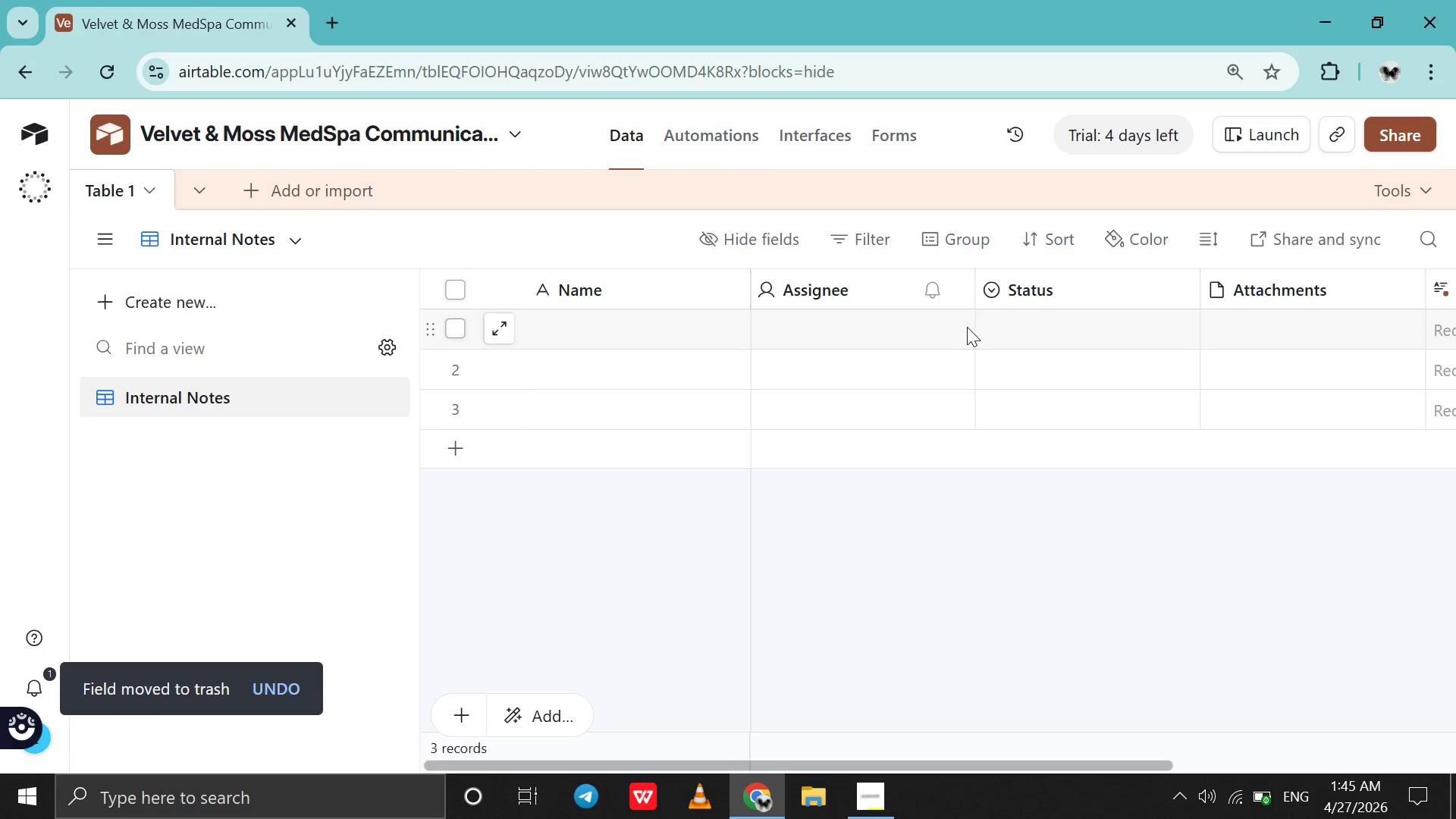 
left_click([967, 303])
 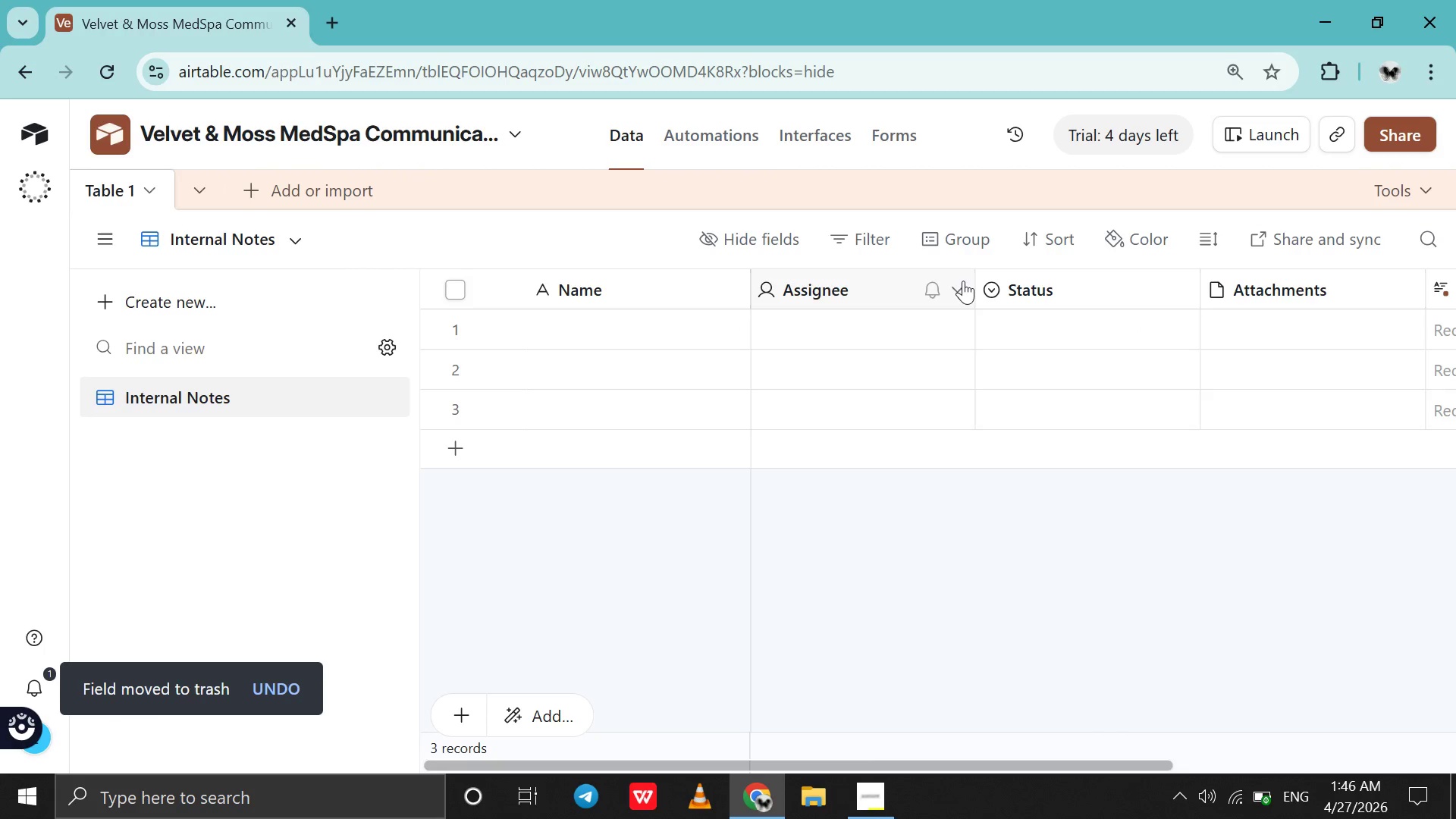 
left_click([963, 281])
 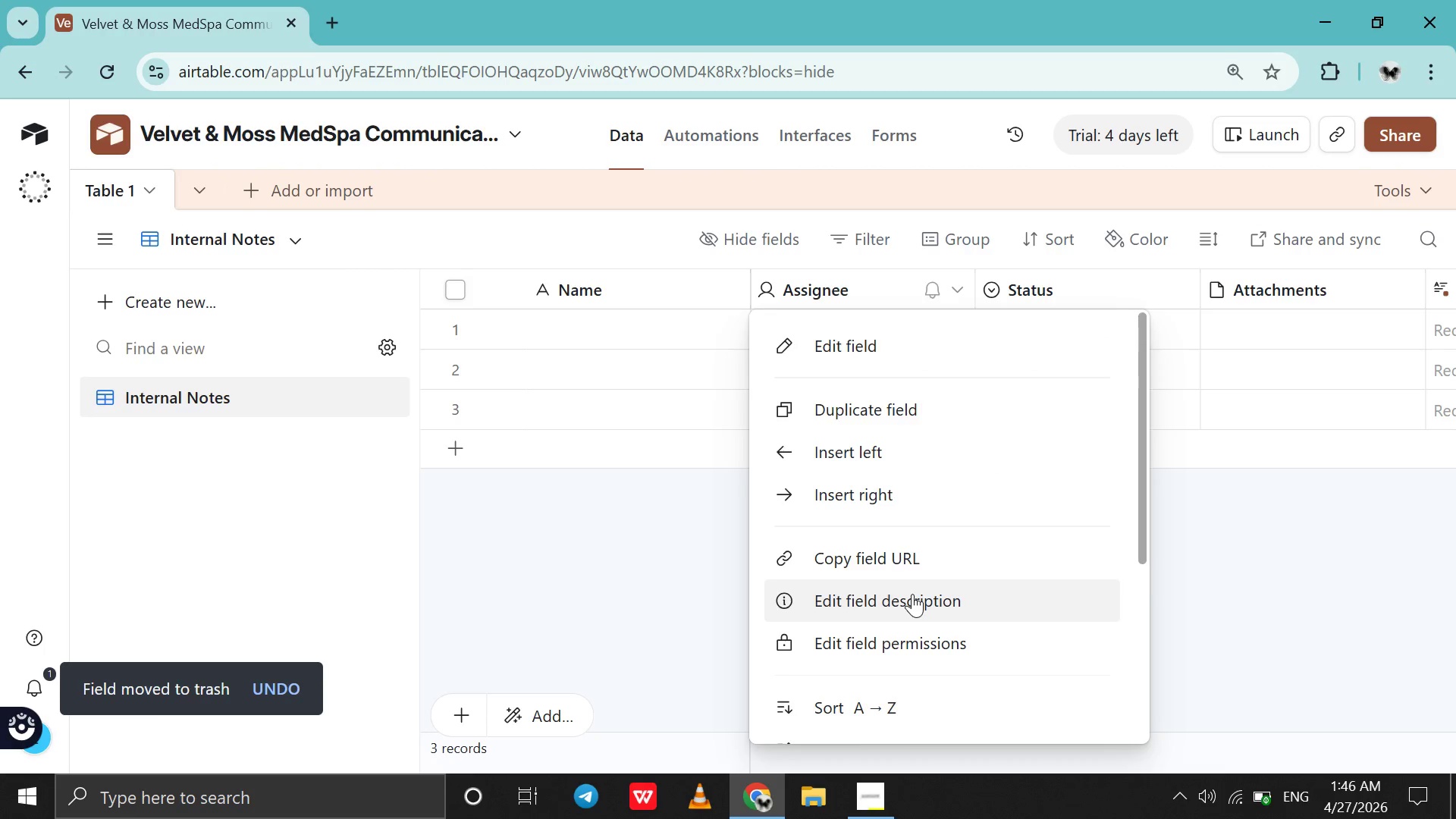 
scroll: coordinate [912, 594], scroll_direction: down, amount: 25.0
 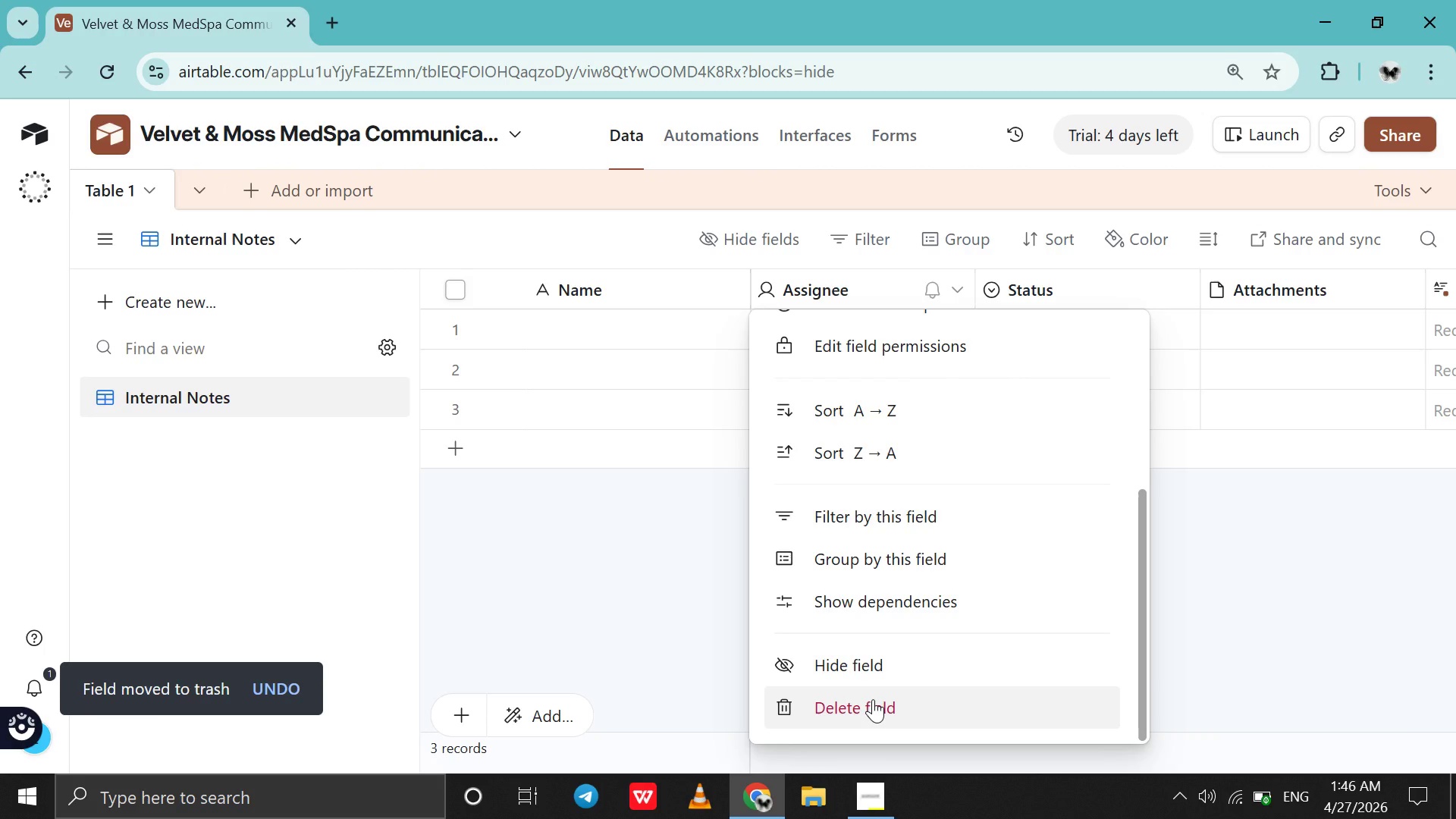 
left_click([873, 699])
 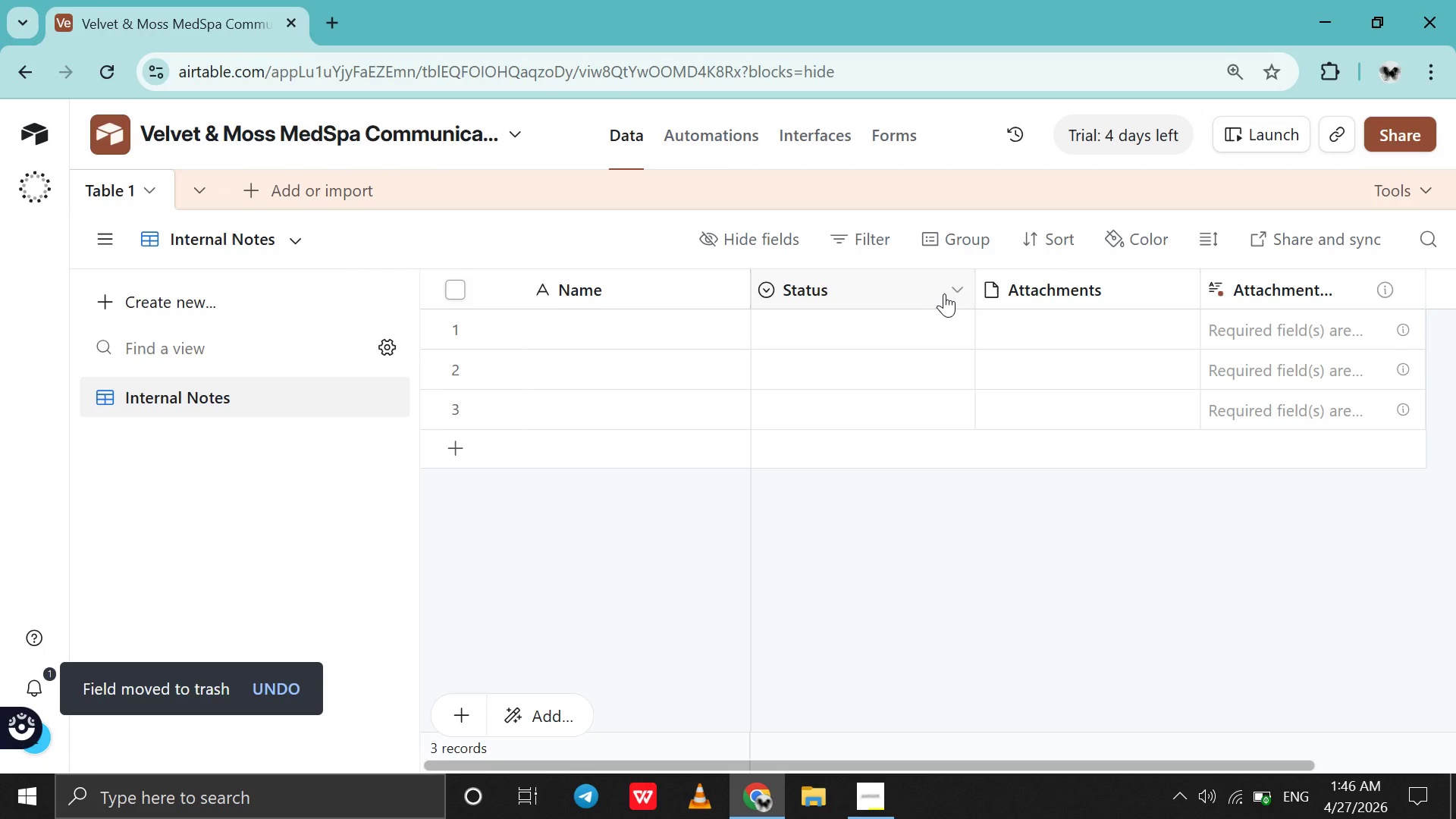 
left_click([944, 293])
 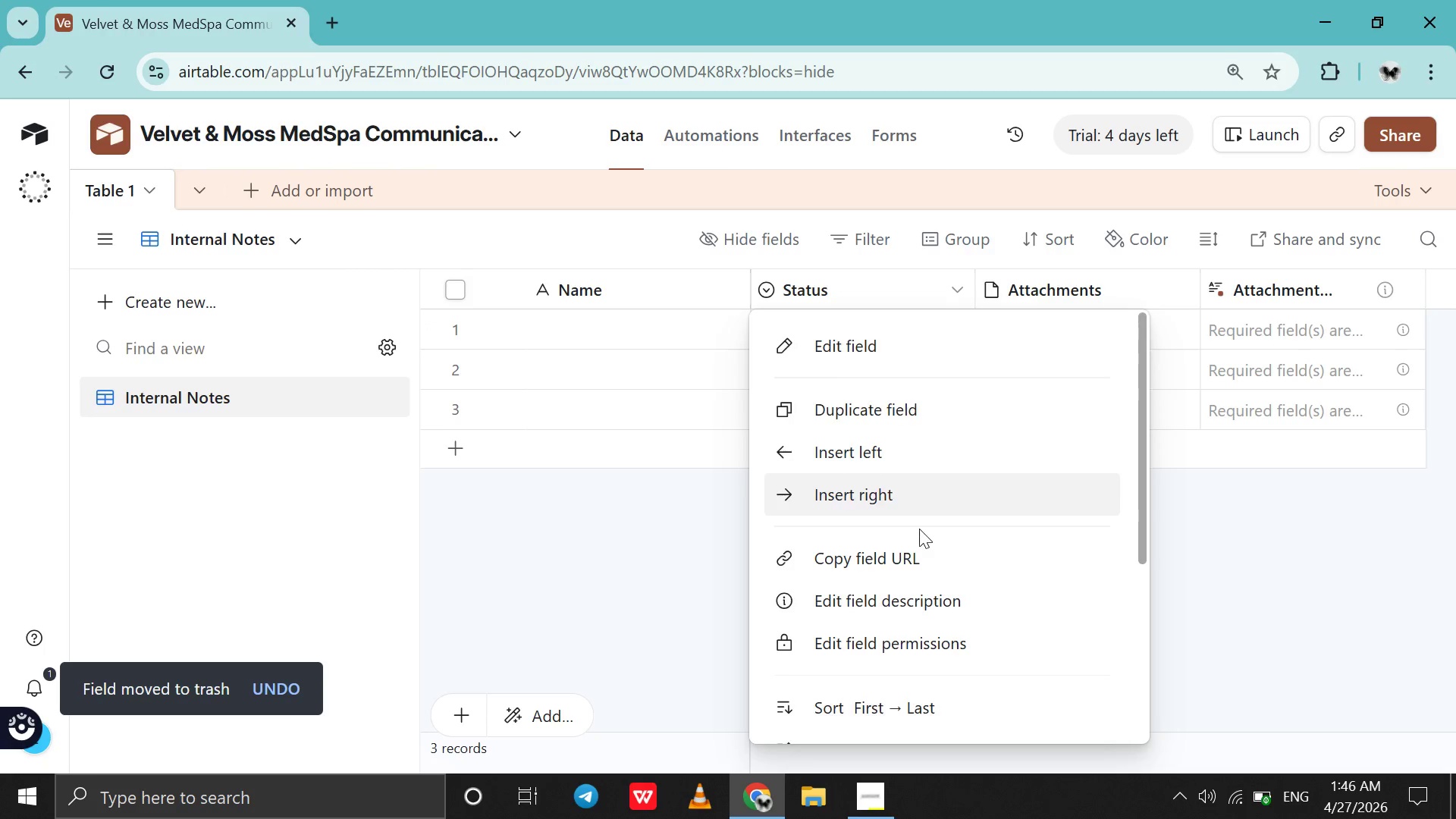 
scroll: coordinate [919, 529], scroll_direction: down, amount: 37.0
 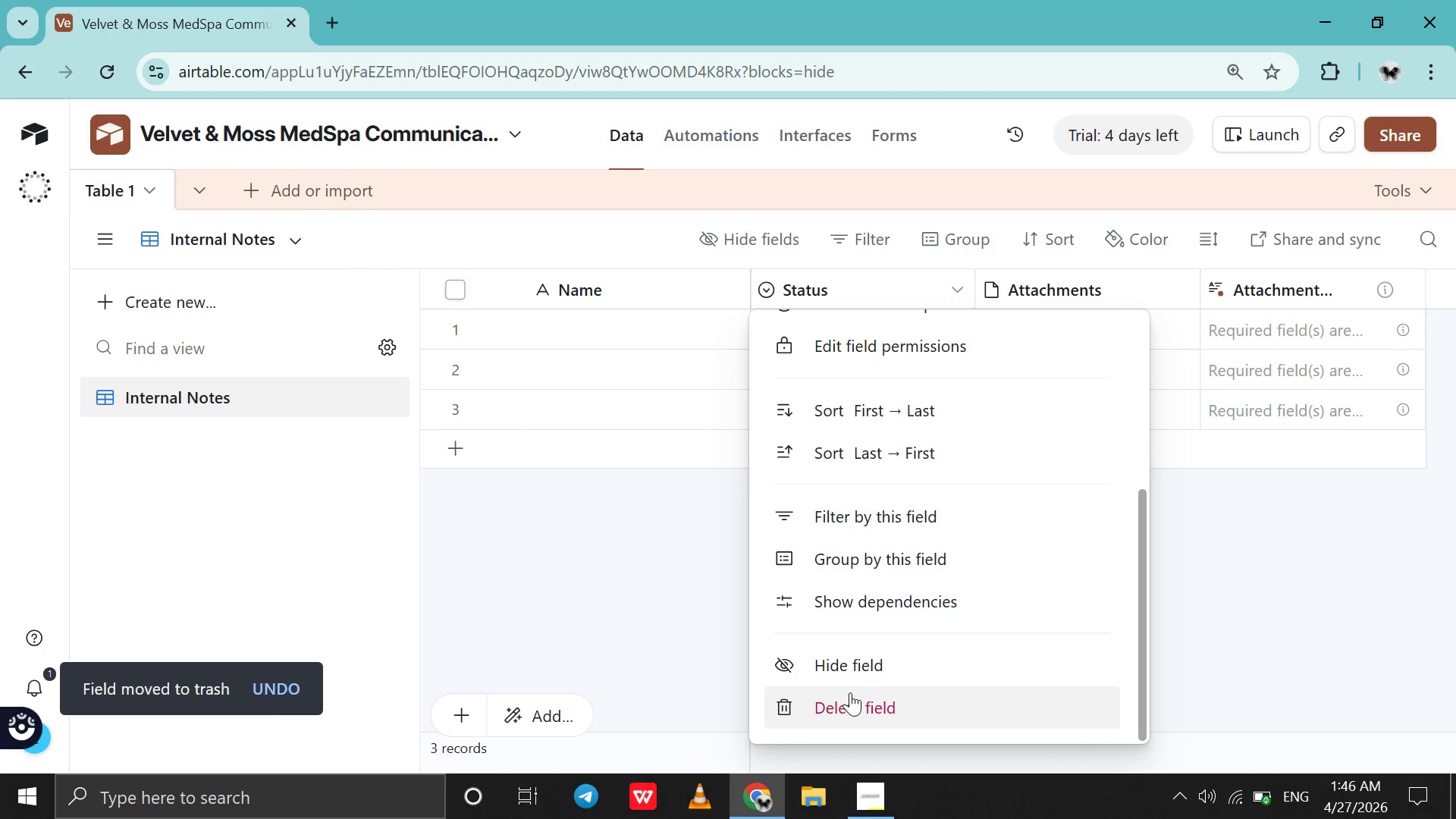 
left_click([850, 692])
 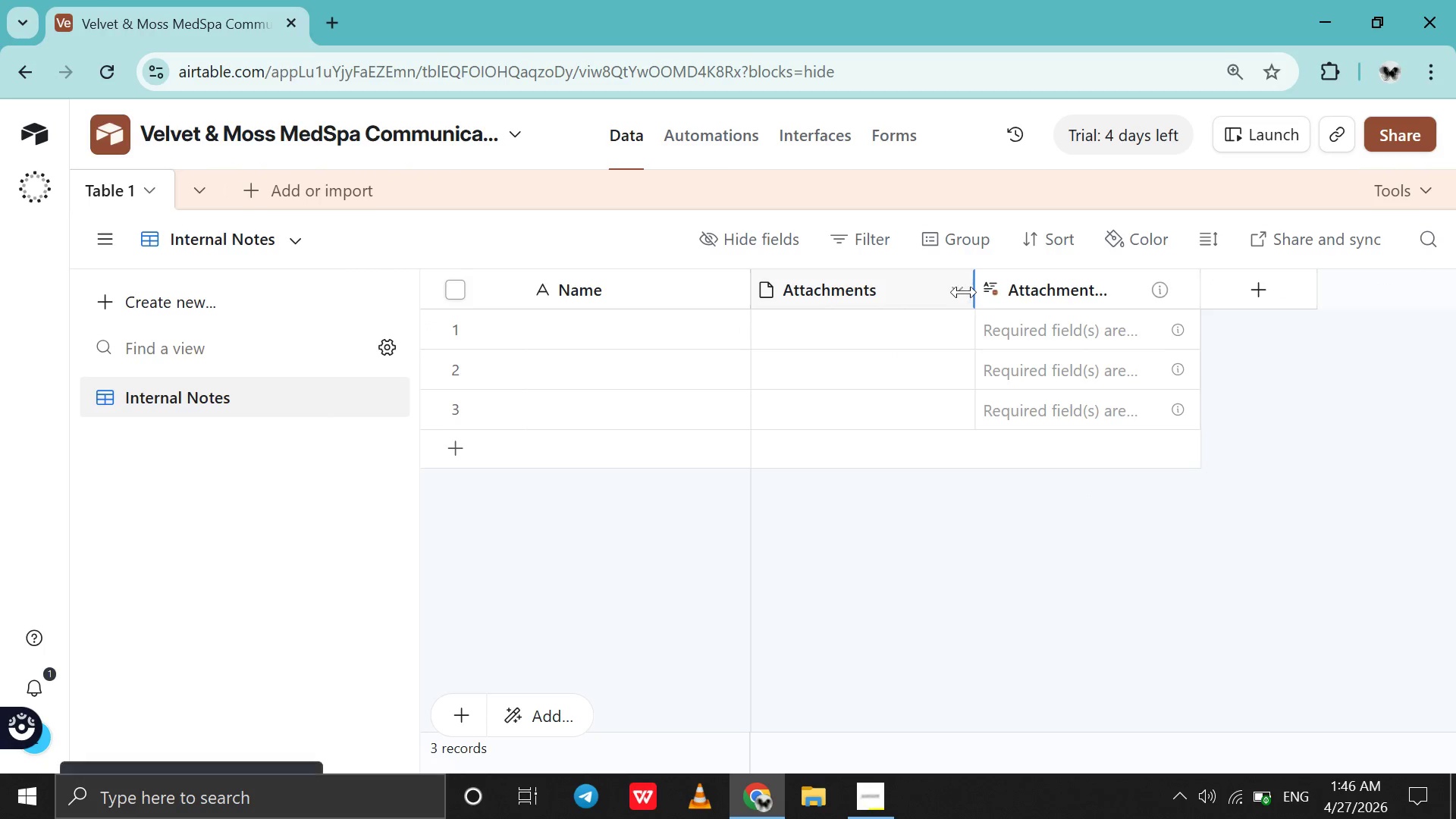 
left_click([961, 292])
 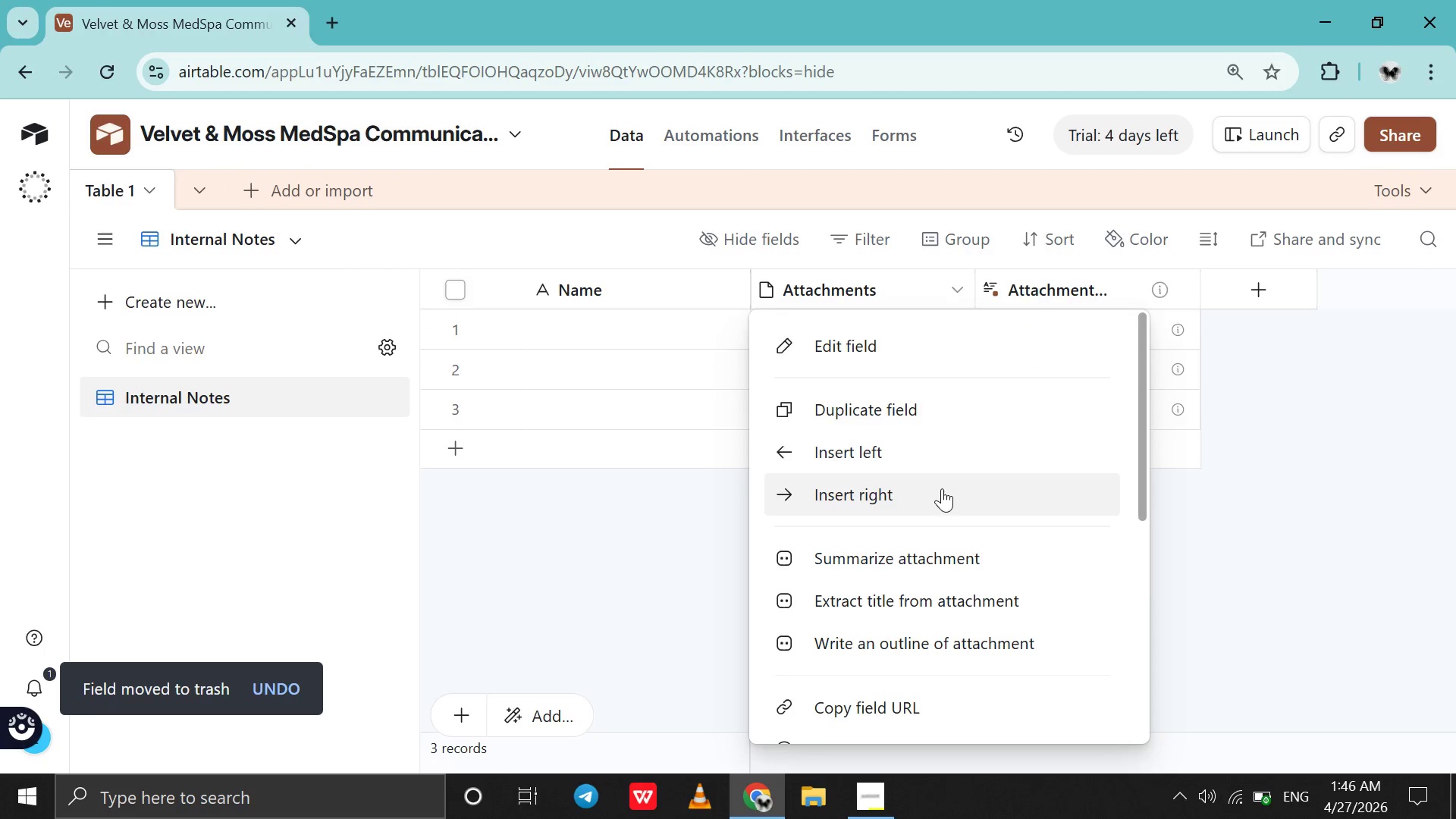 
scroll: coordinate [942, 488], scroll_direction: down, amount: 46.0
 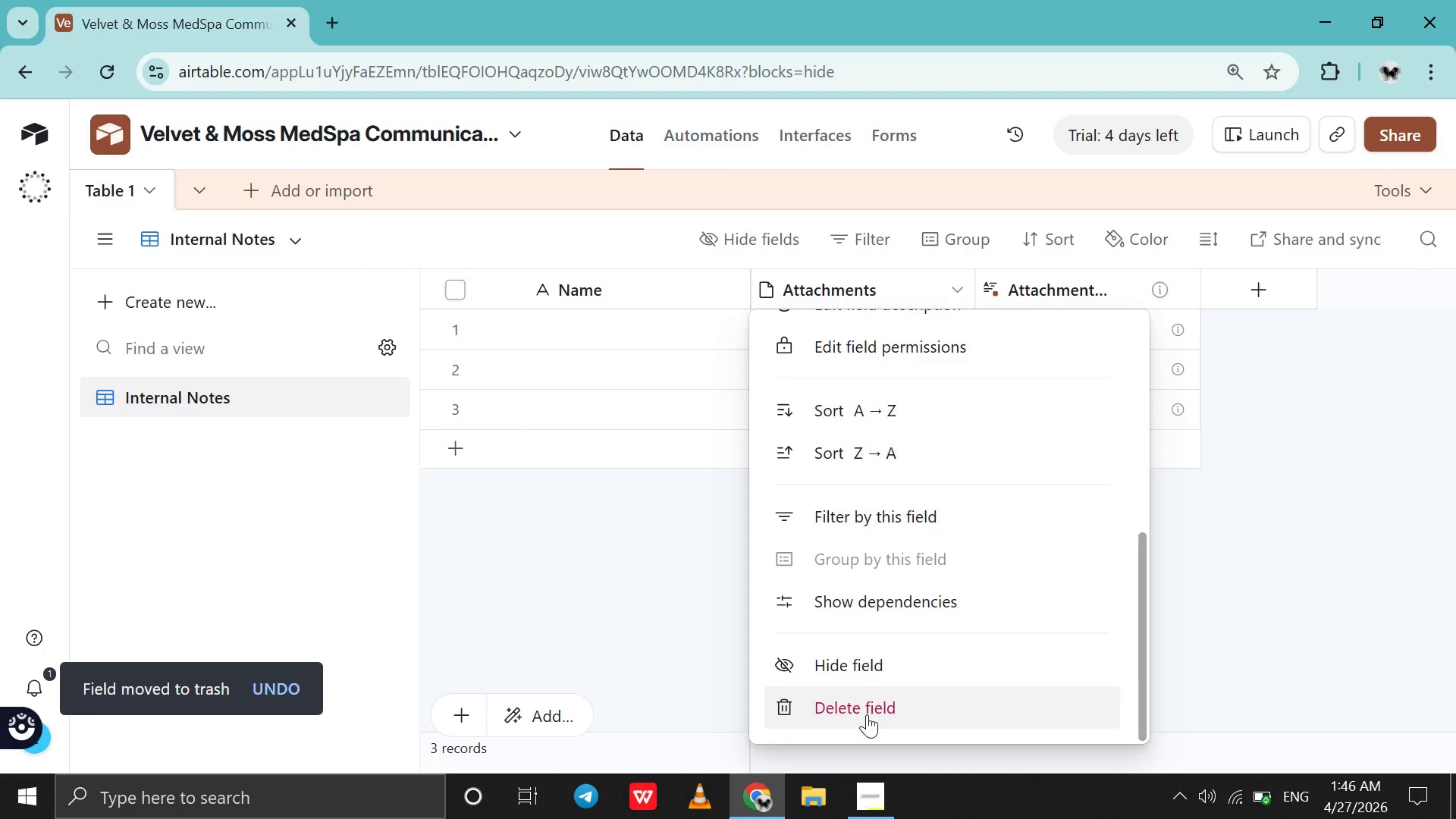 
left_click([867, 714])
 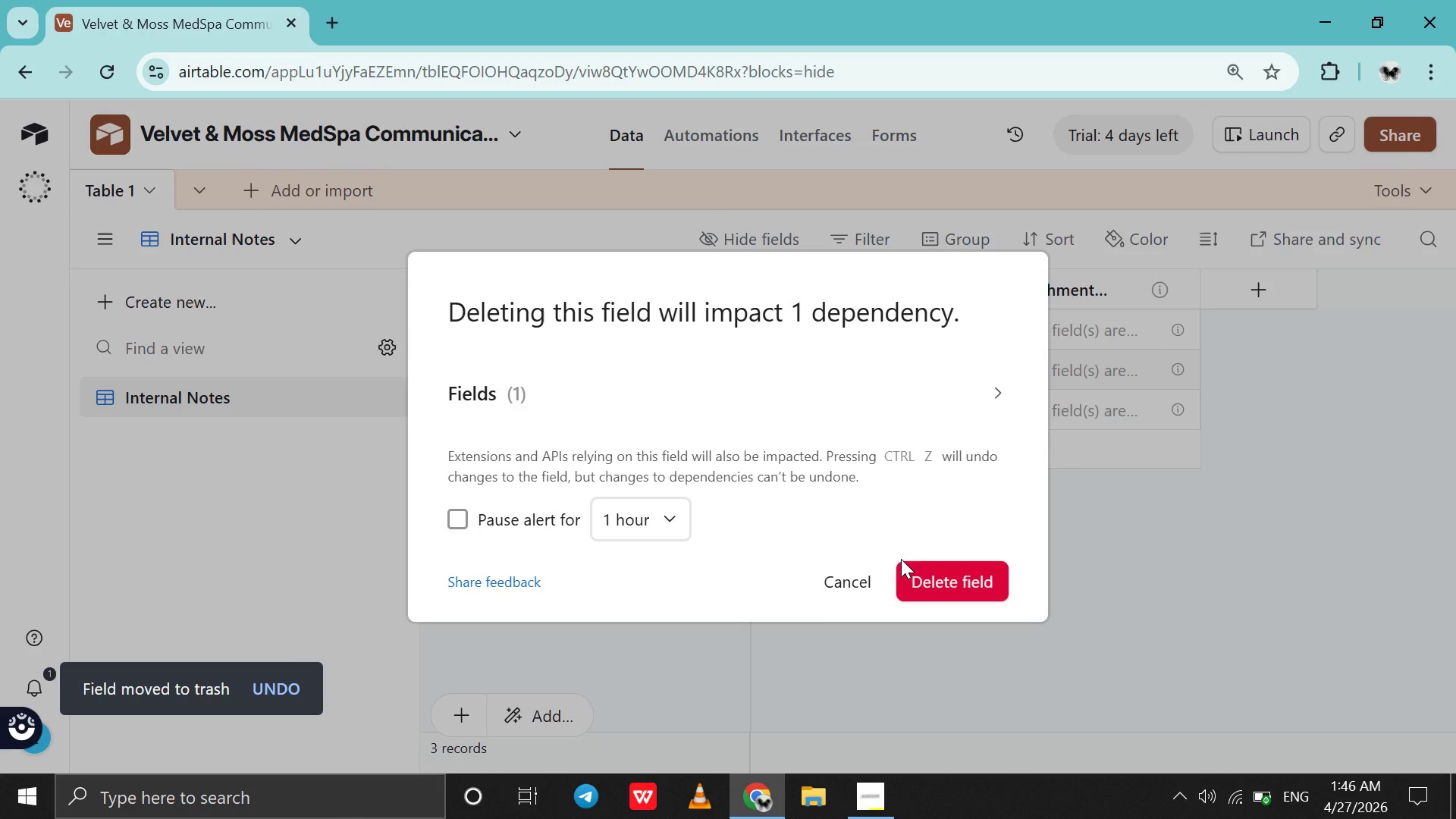 
left_click([904, 569])
 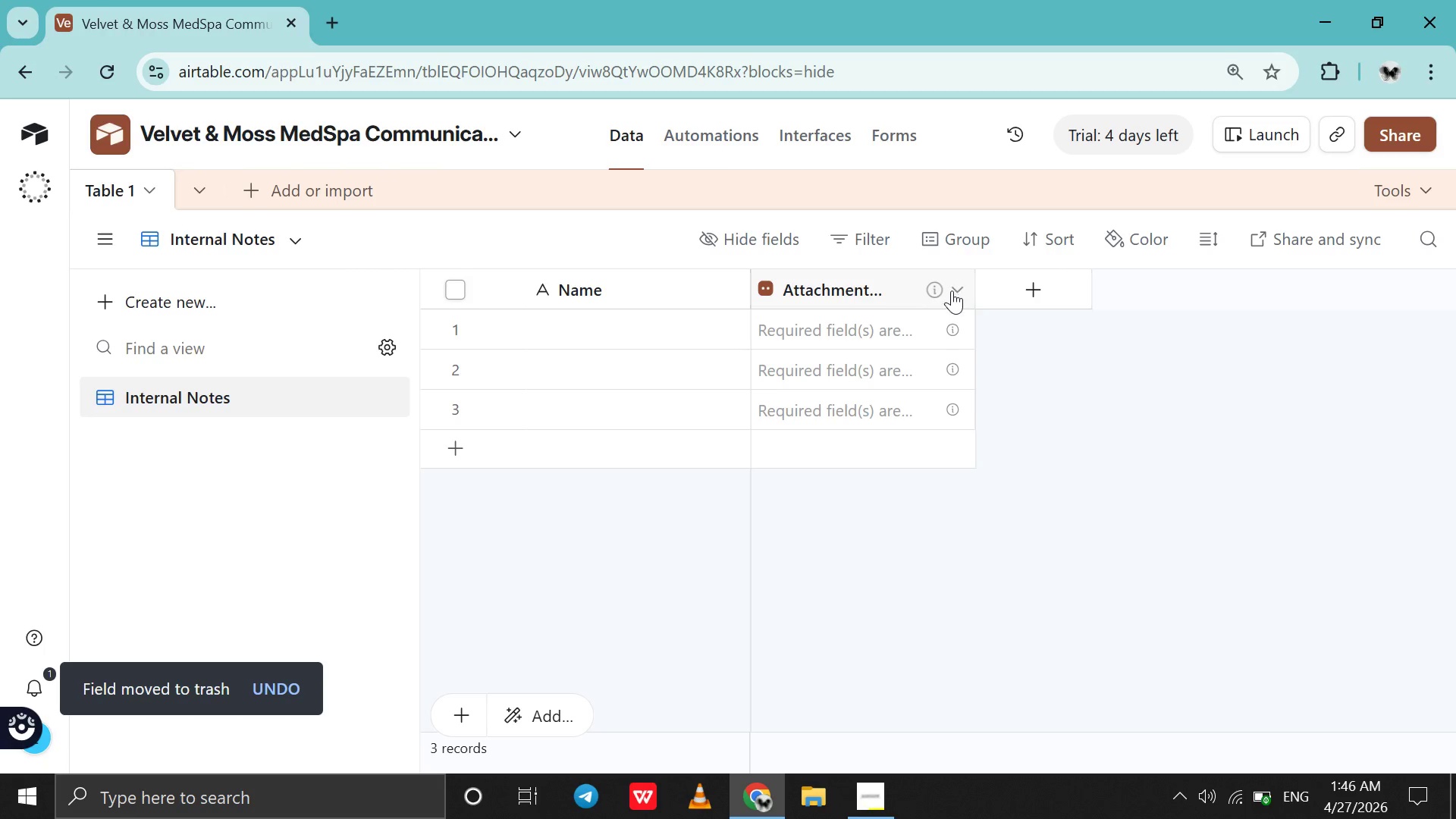 
left_click([952, 291])
 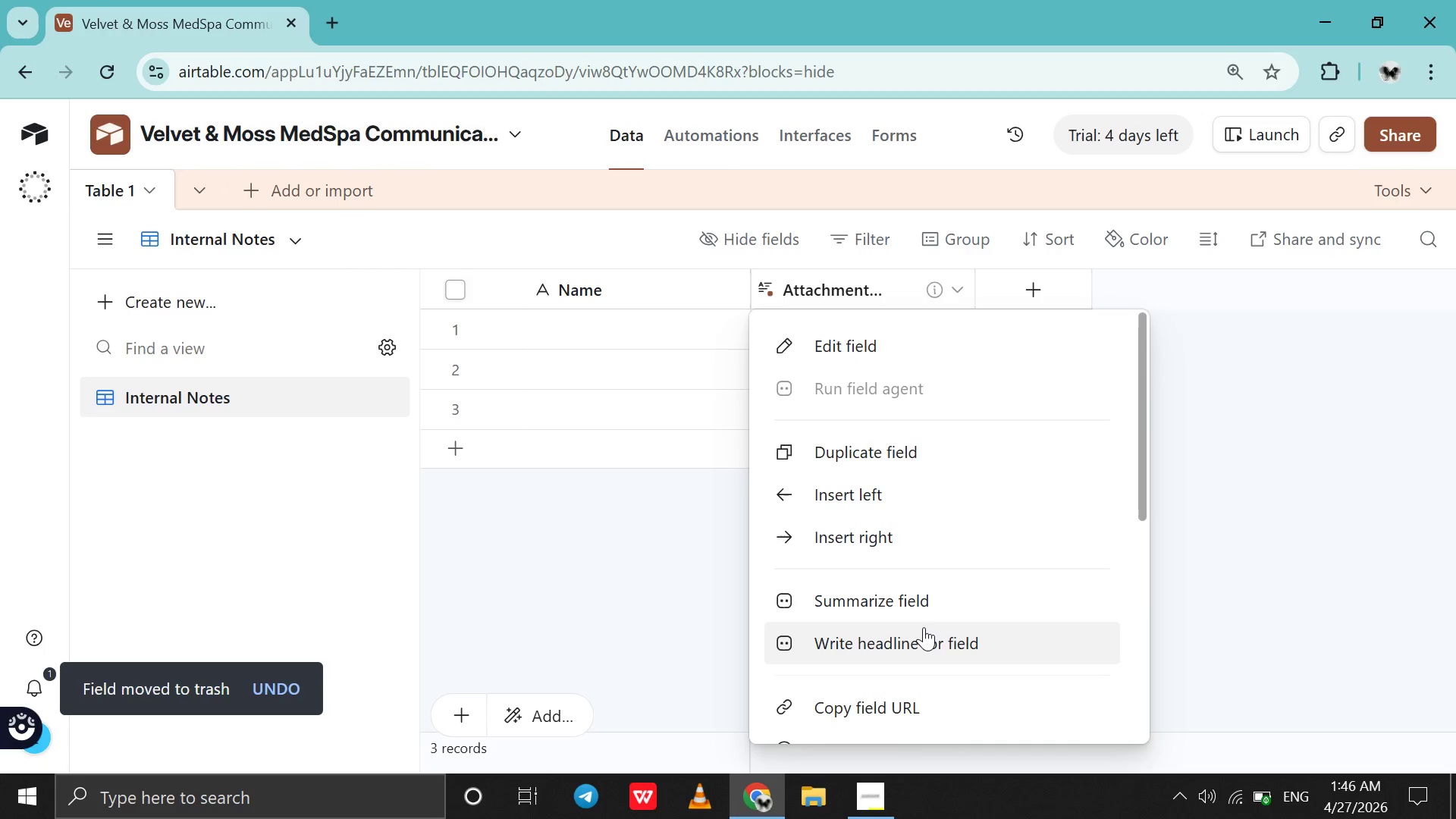 
scroll: coordinate [924, 627], scroll_direction: down, amount: 51.0
 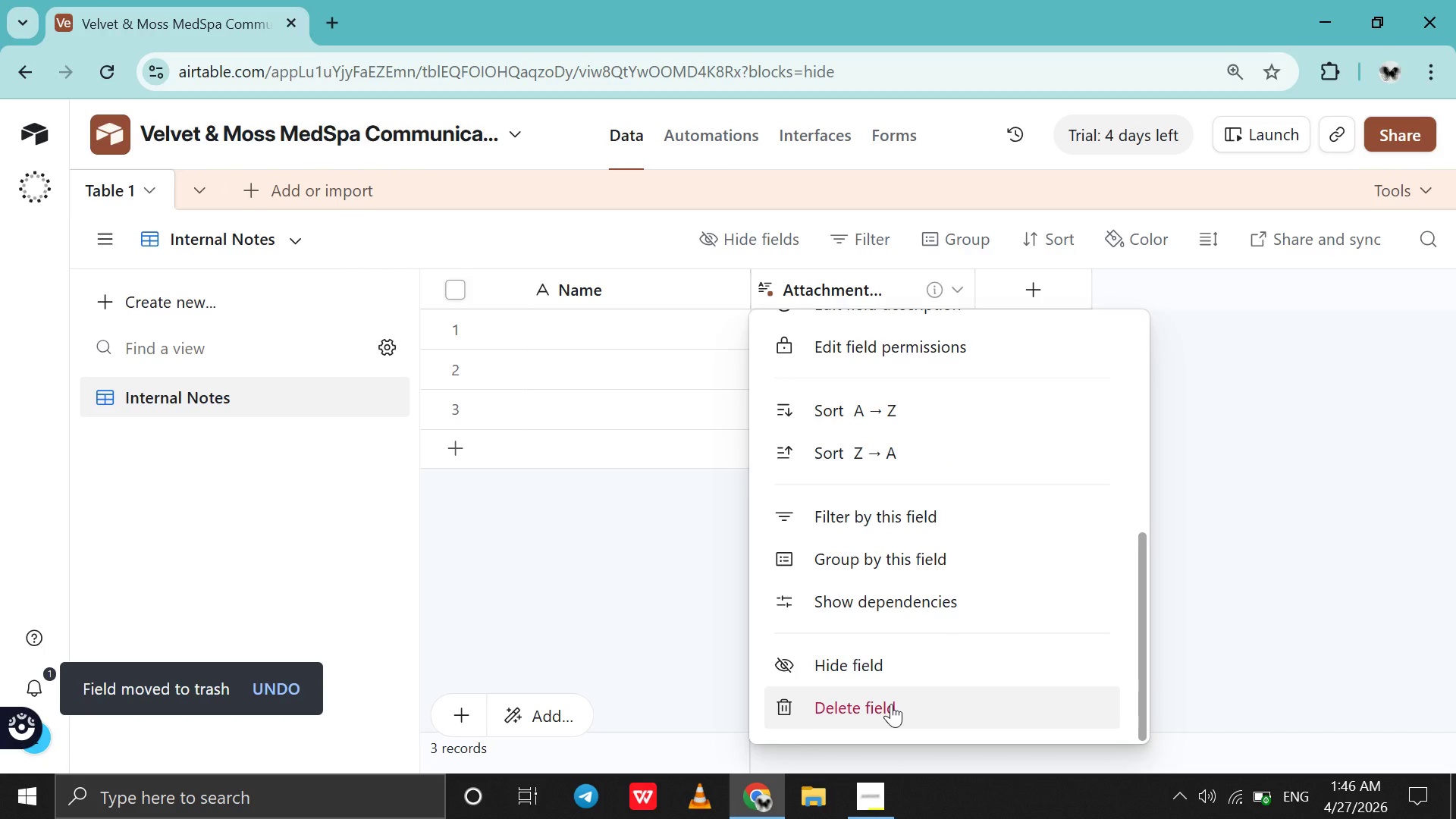 
left_click([891, 704])
 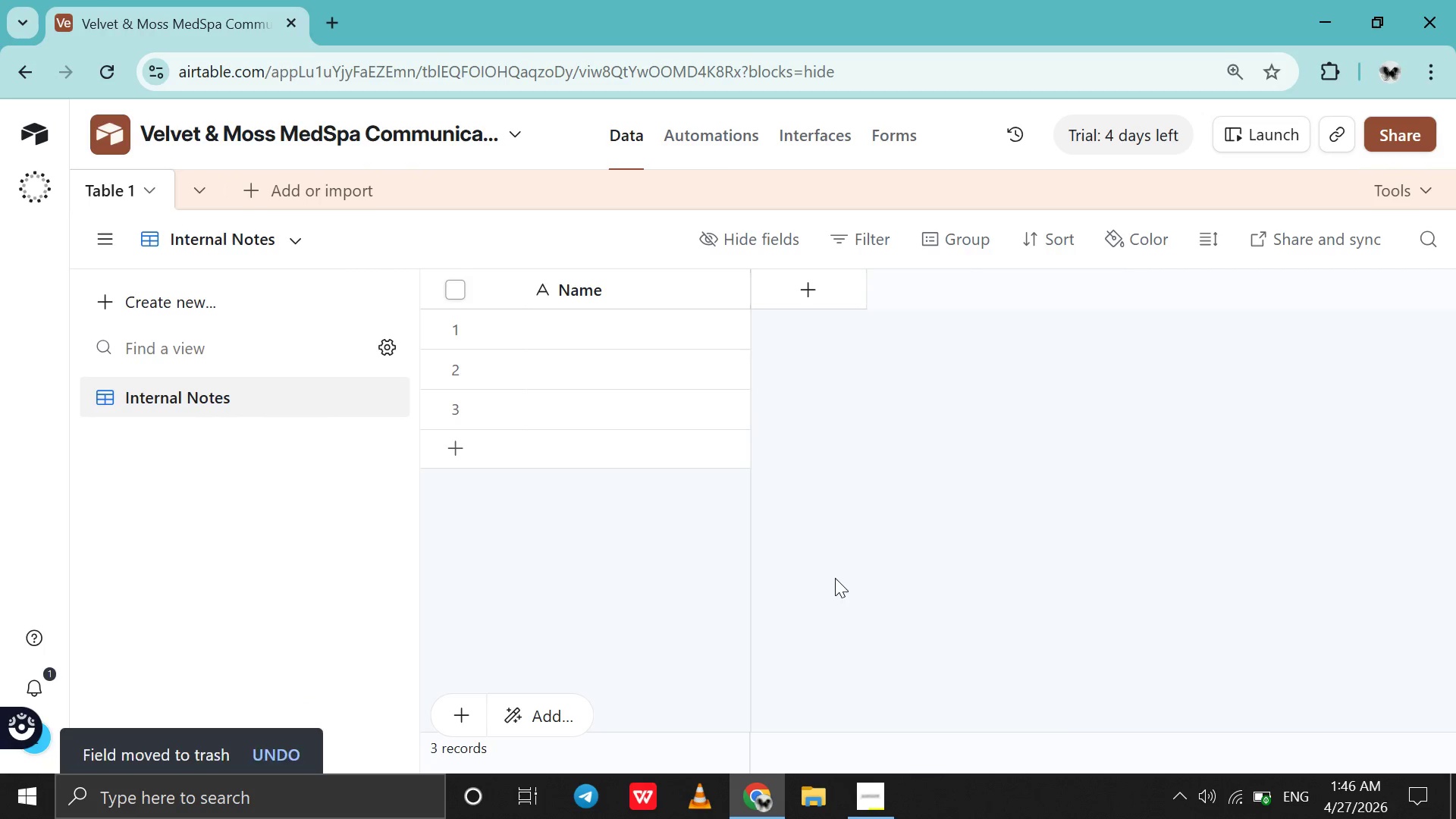 
mouse_move([635, 416])
 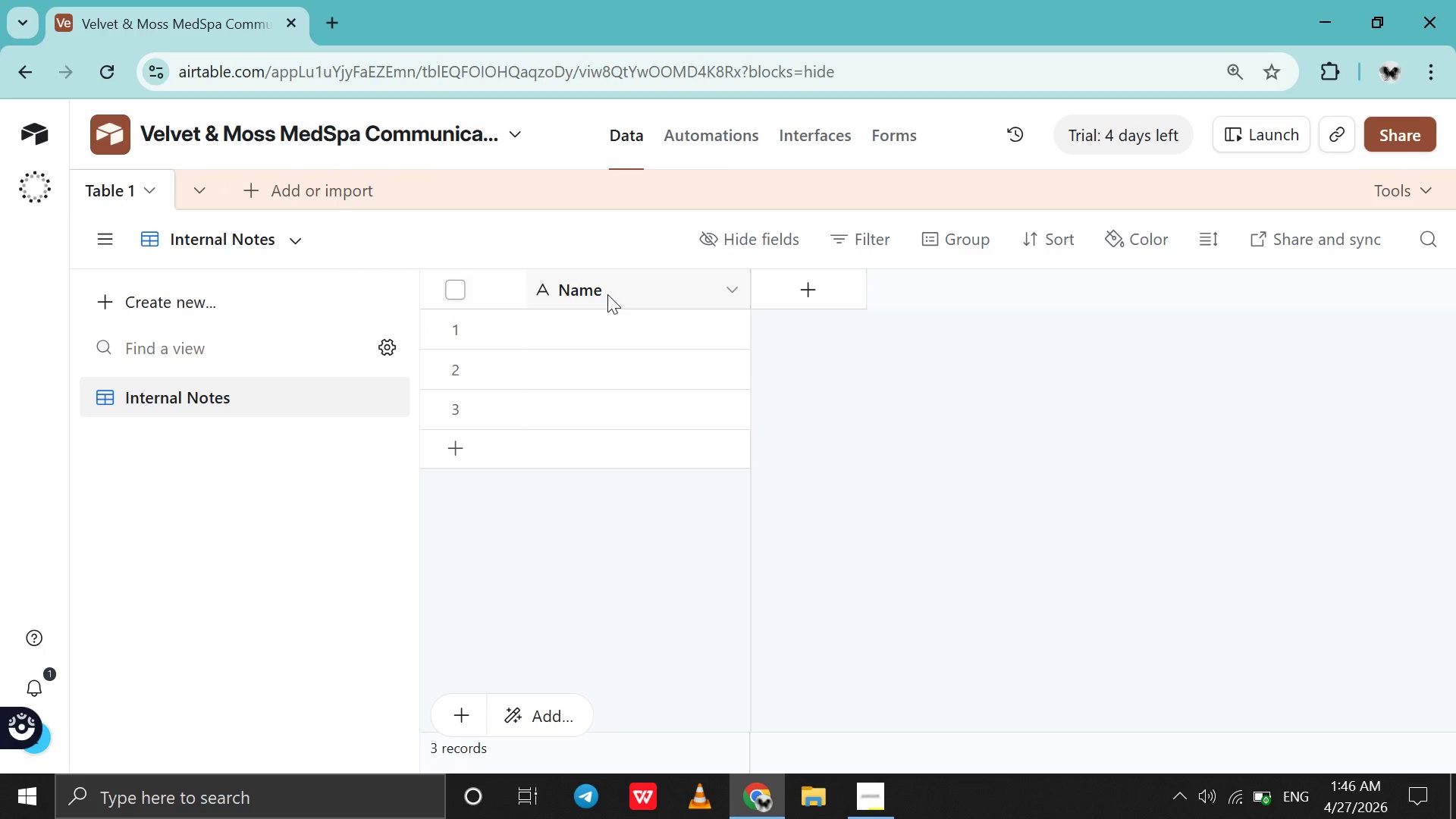 
double_click([607, 294])
 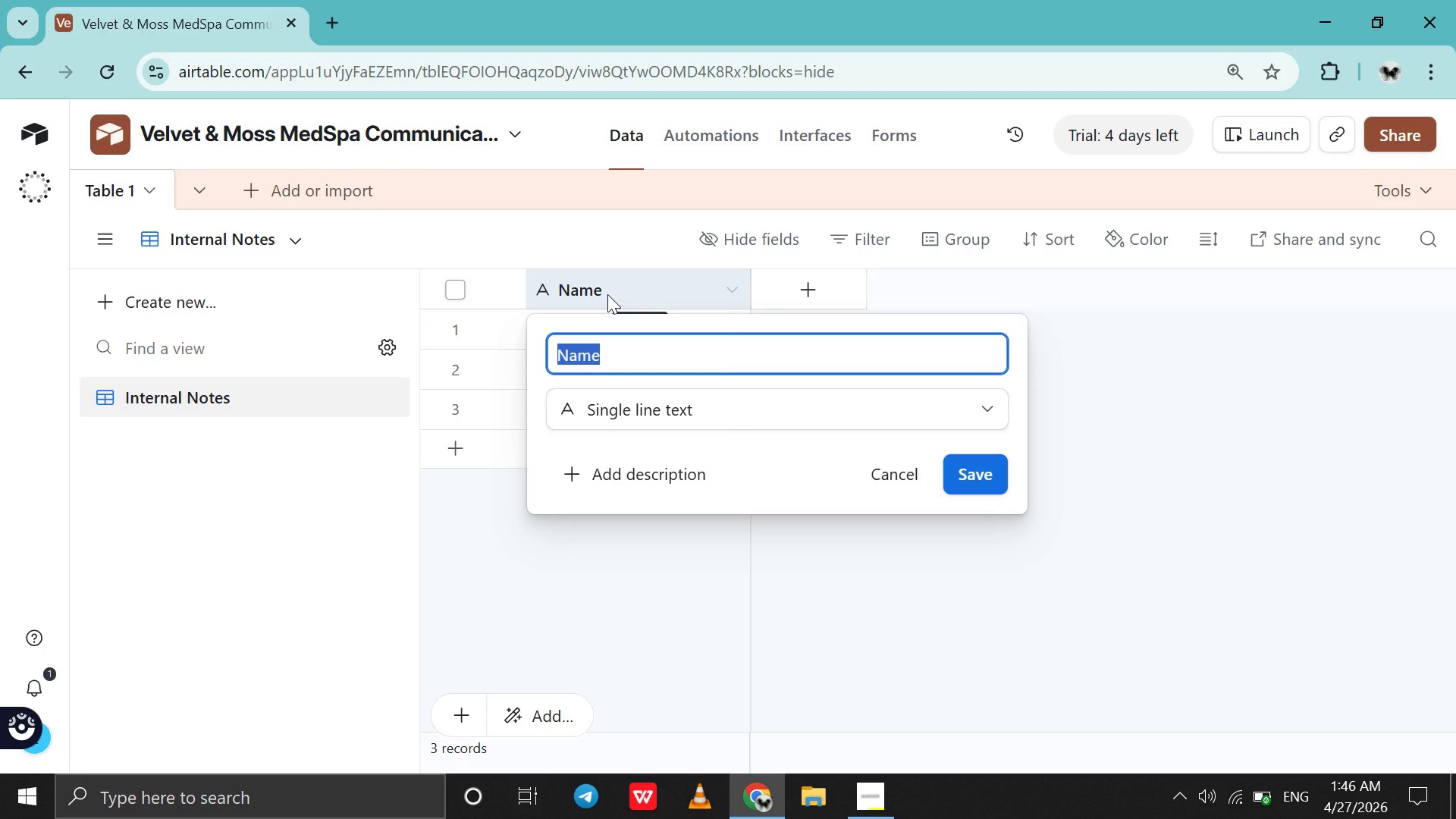 
type(Title )
 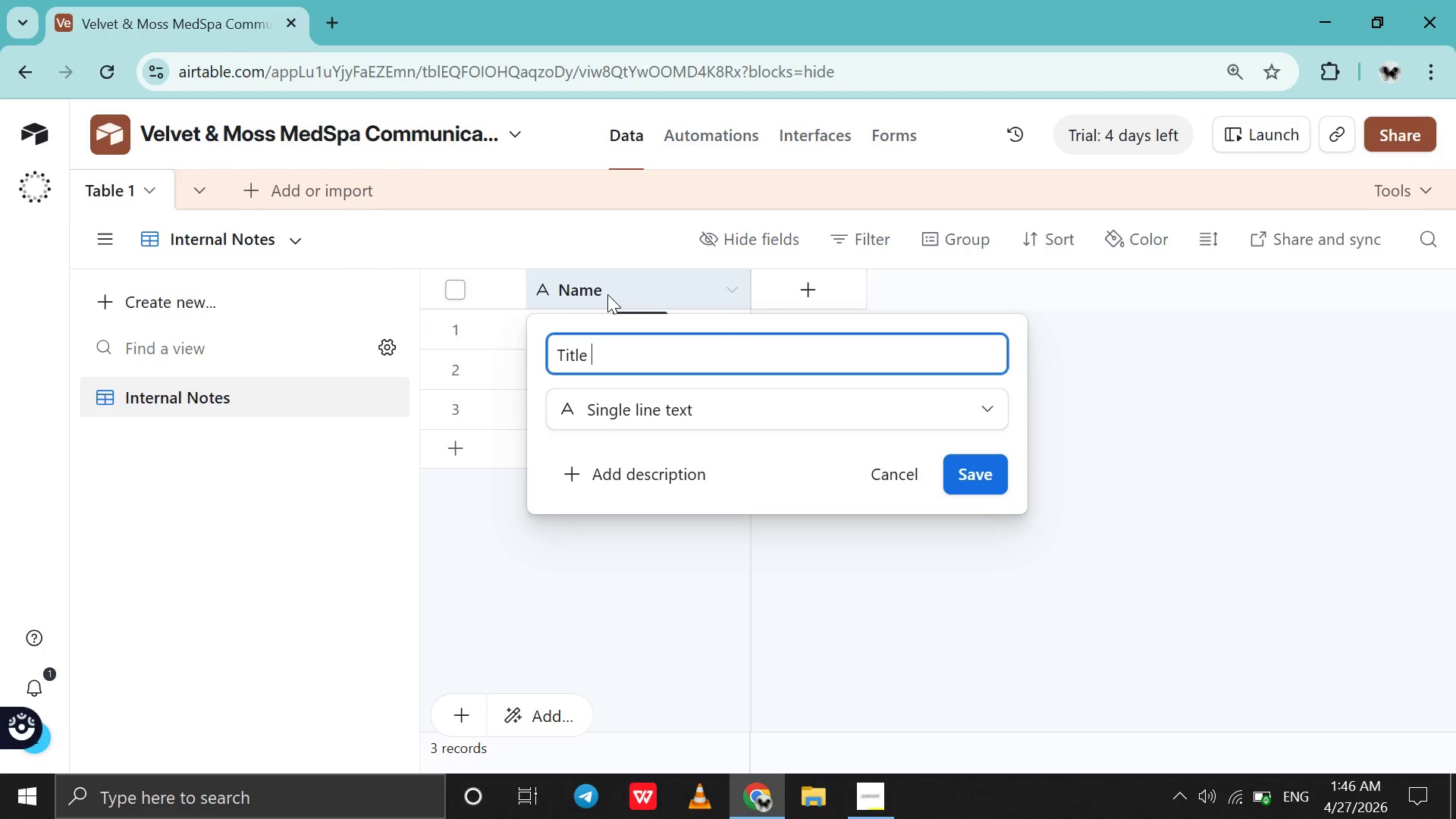 
key(Enter)
 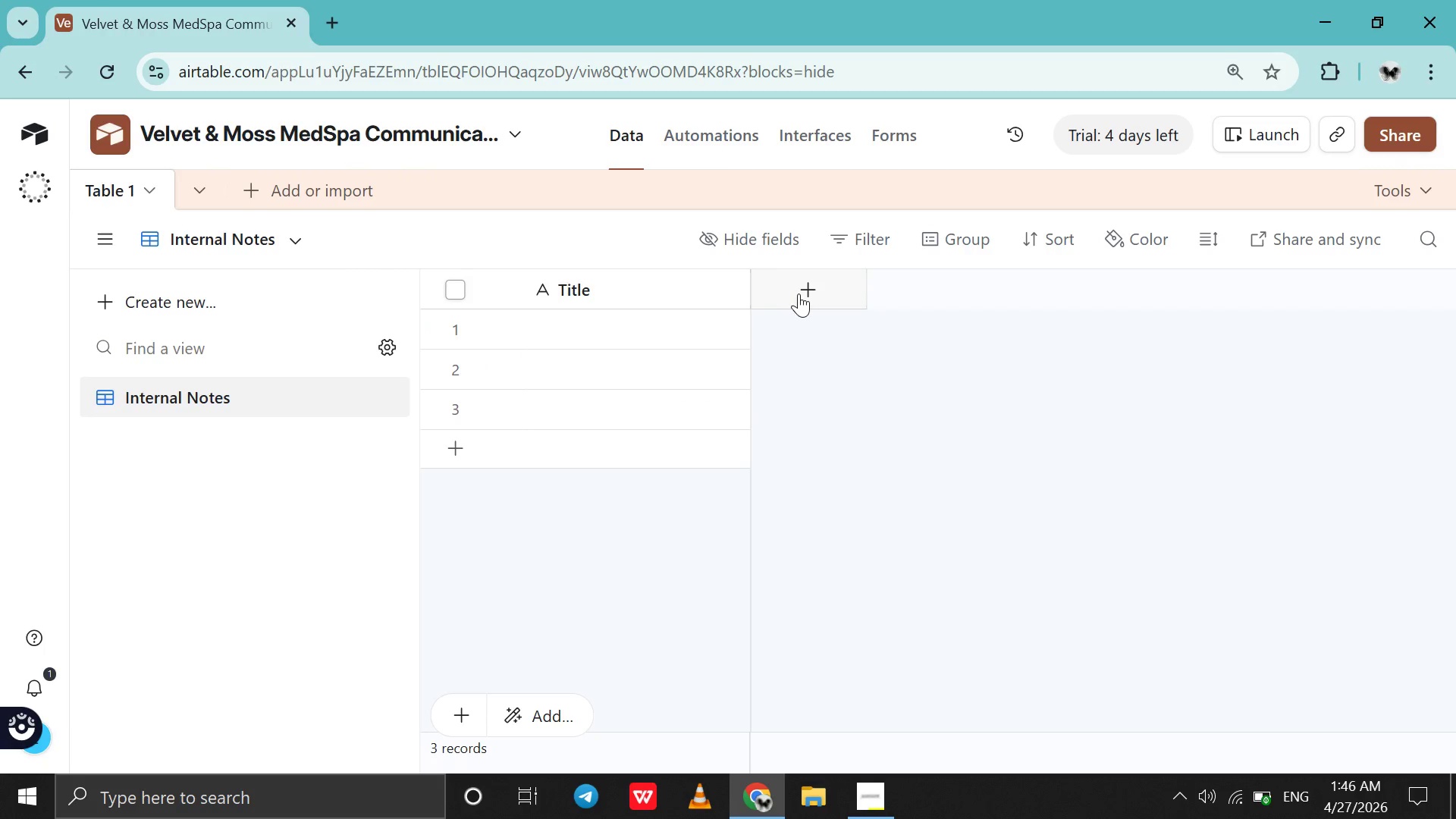 
left_click([799, 293])
 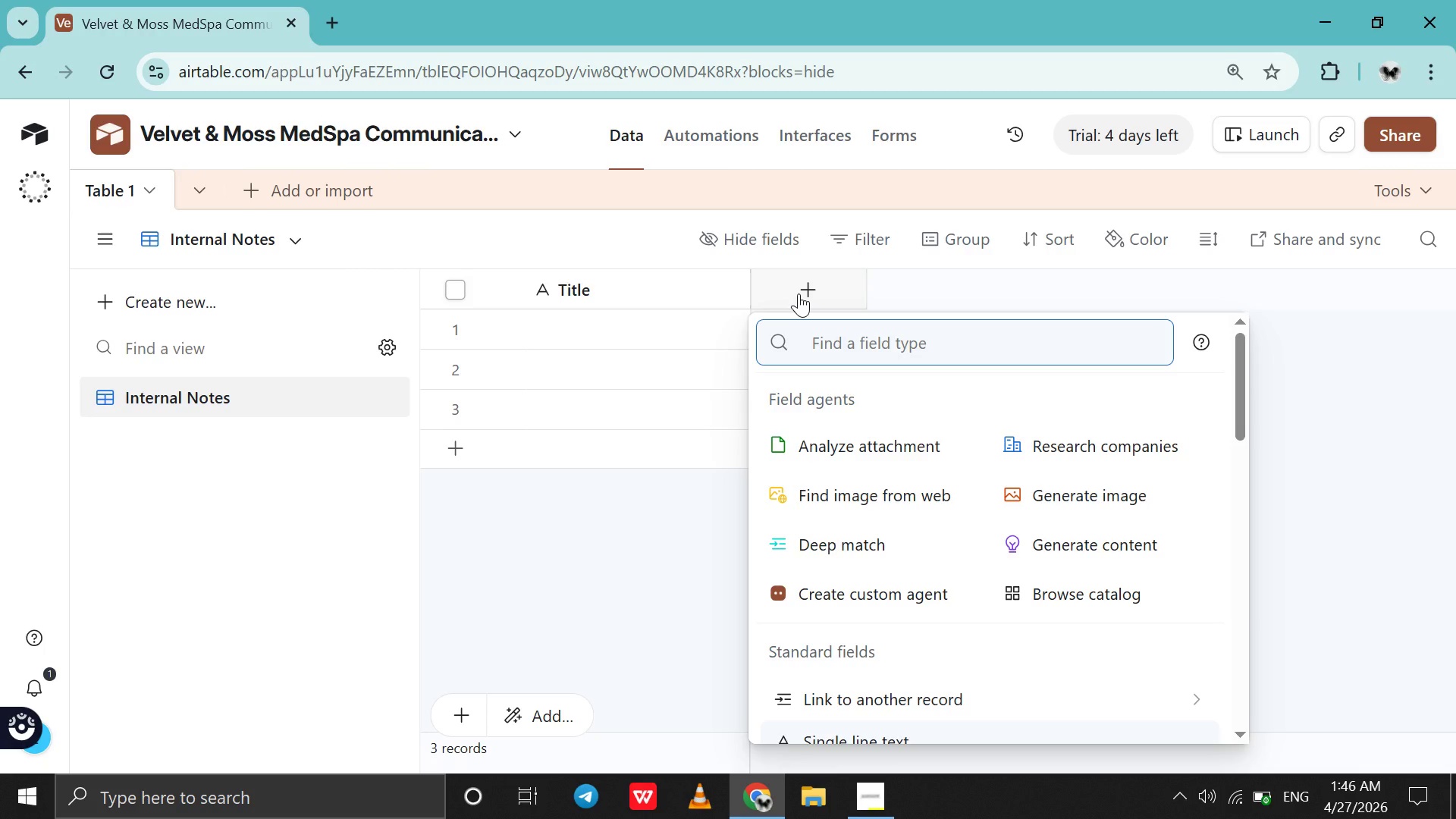 
type(si)
 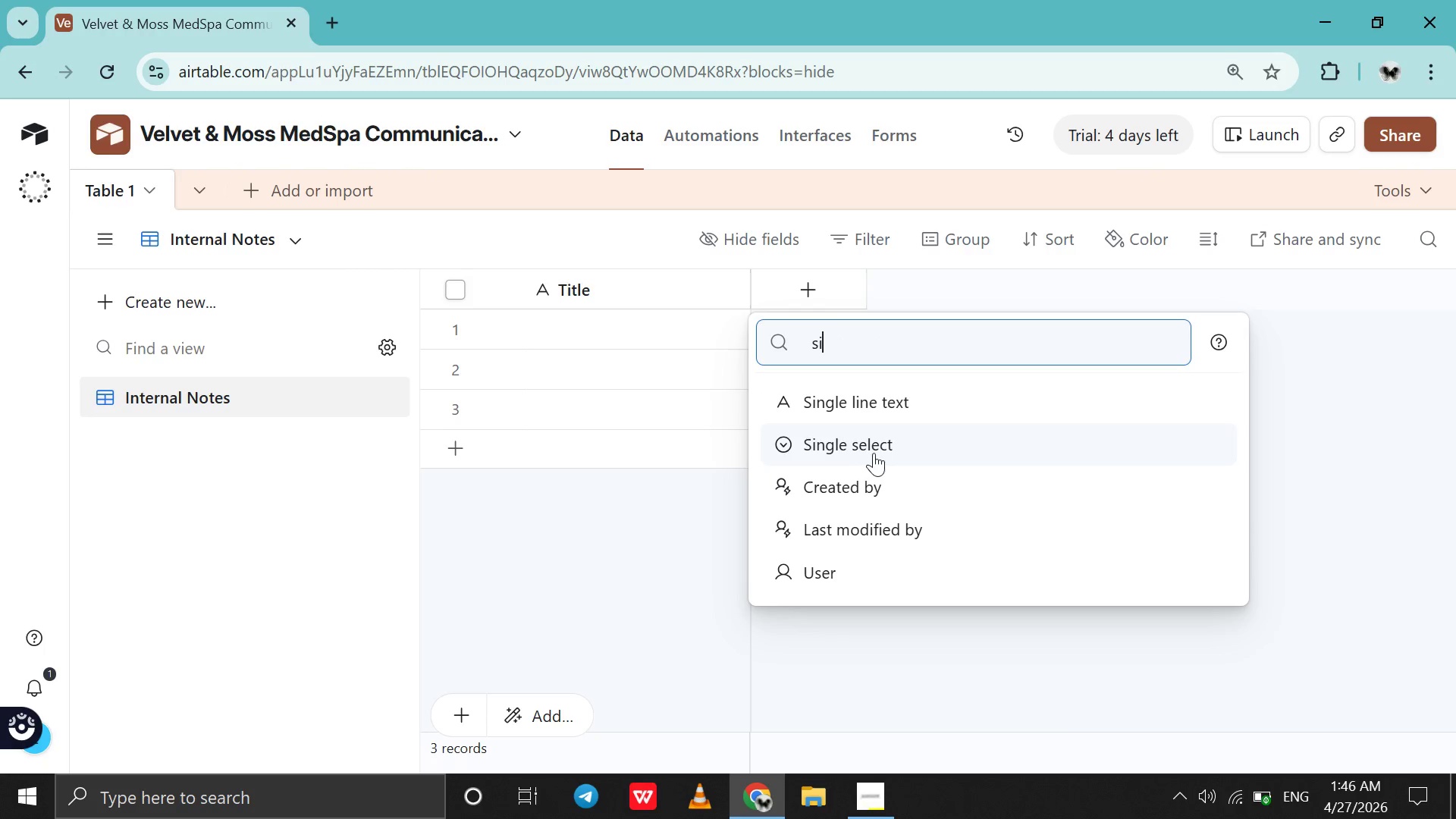 
left_click([874, 453])
 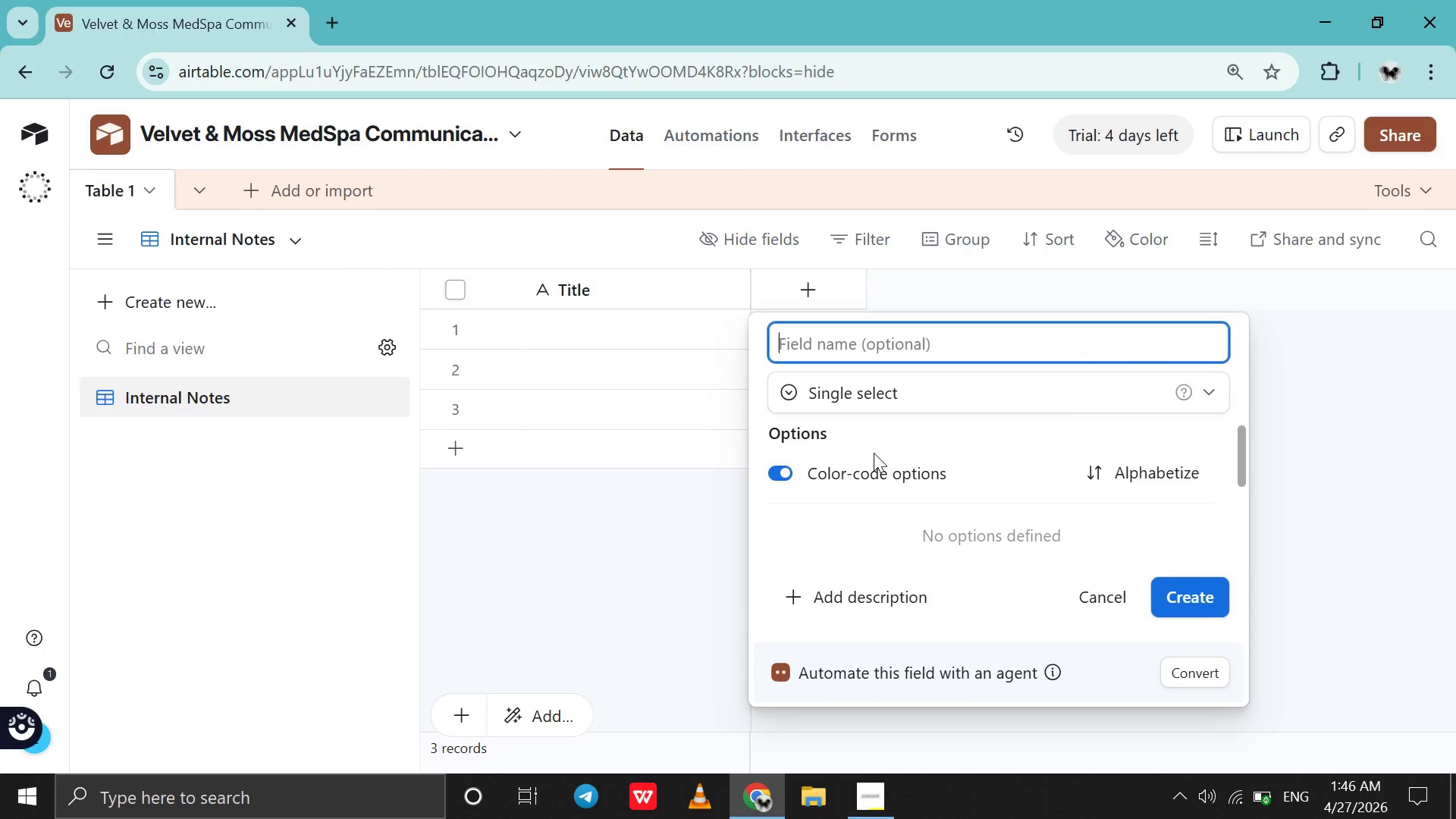 
type(Categ)
 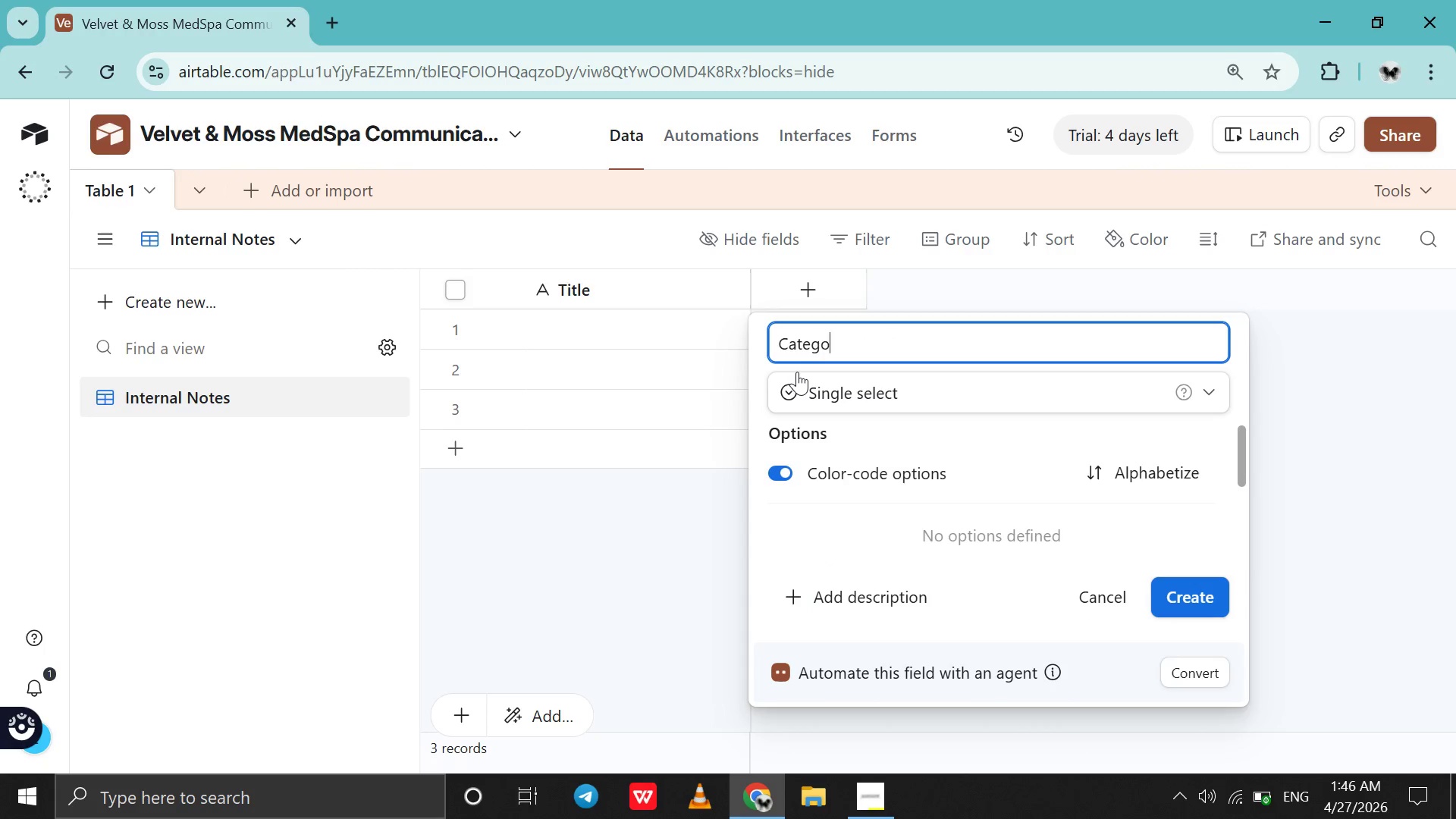 
type(ory )
 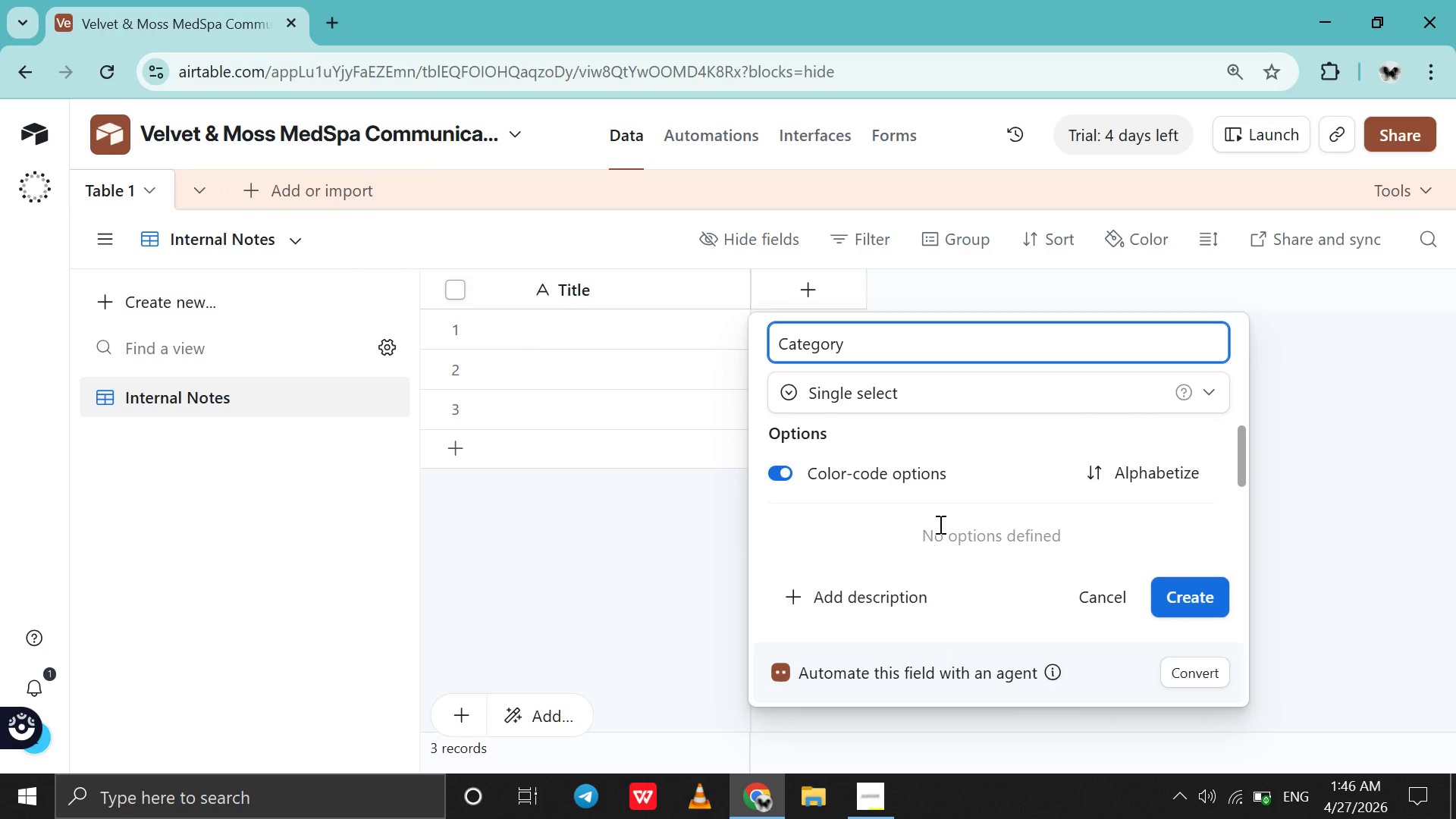 
scroll: coordinate [941, 522], scroll_direction: down, amount: 2.0
 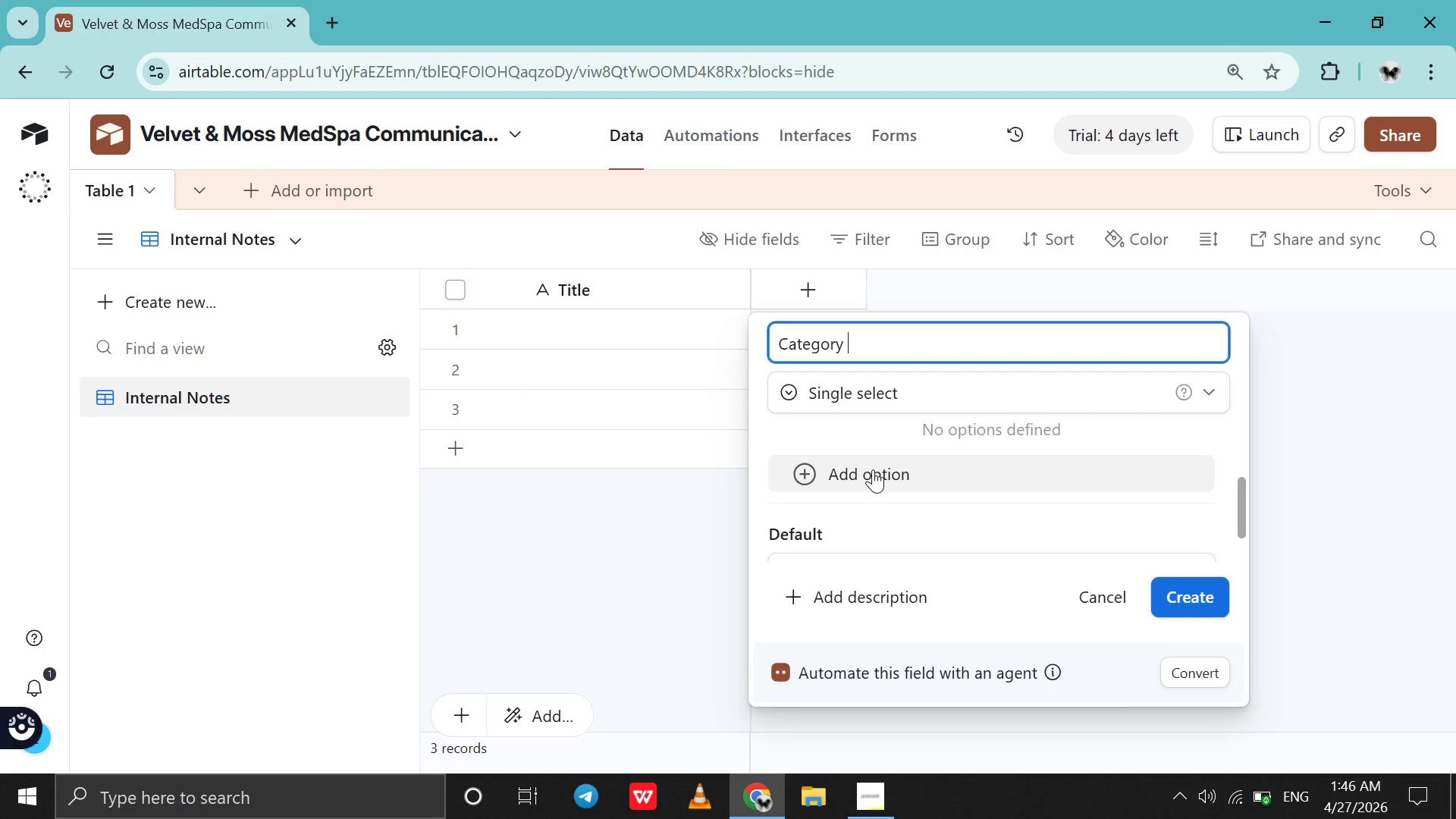 
left_click([873, 469])
 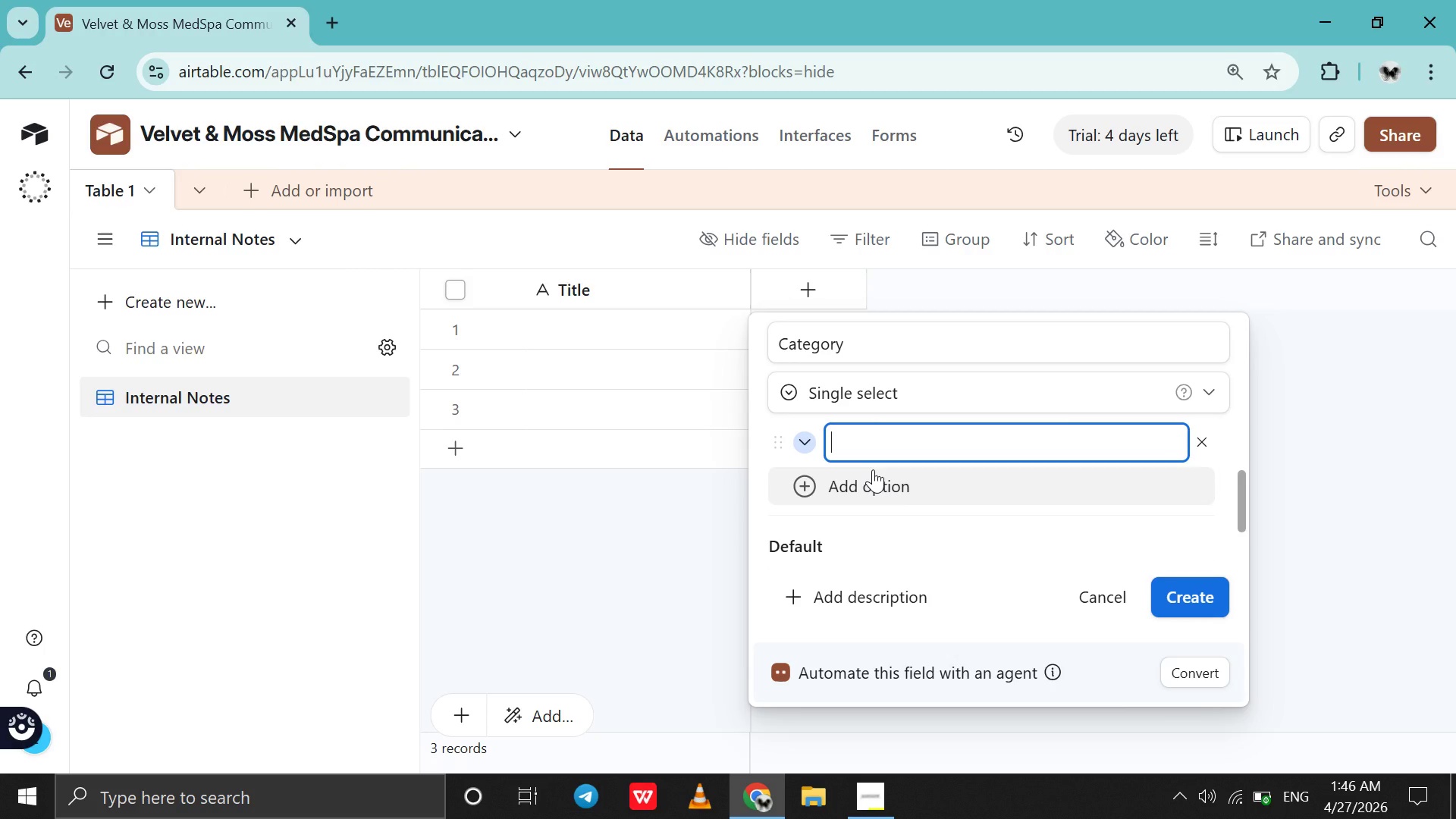 
wait(6.38)
 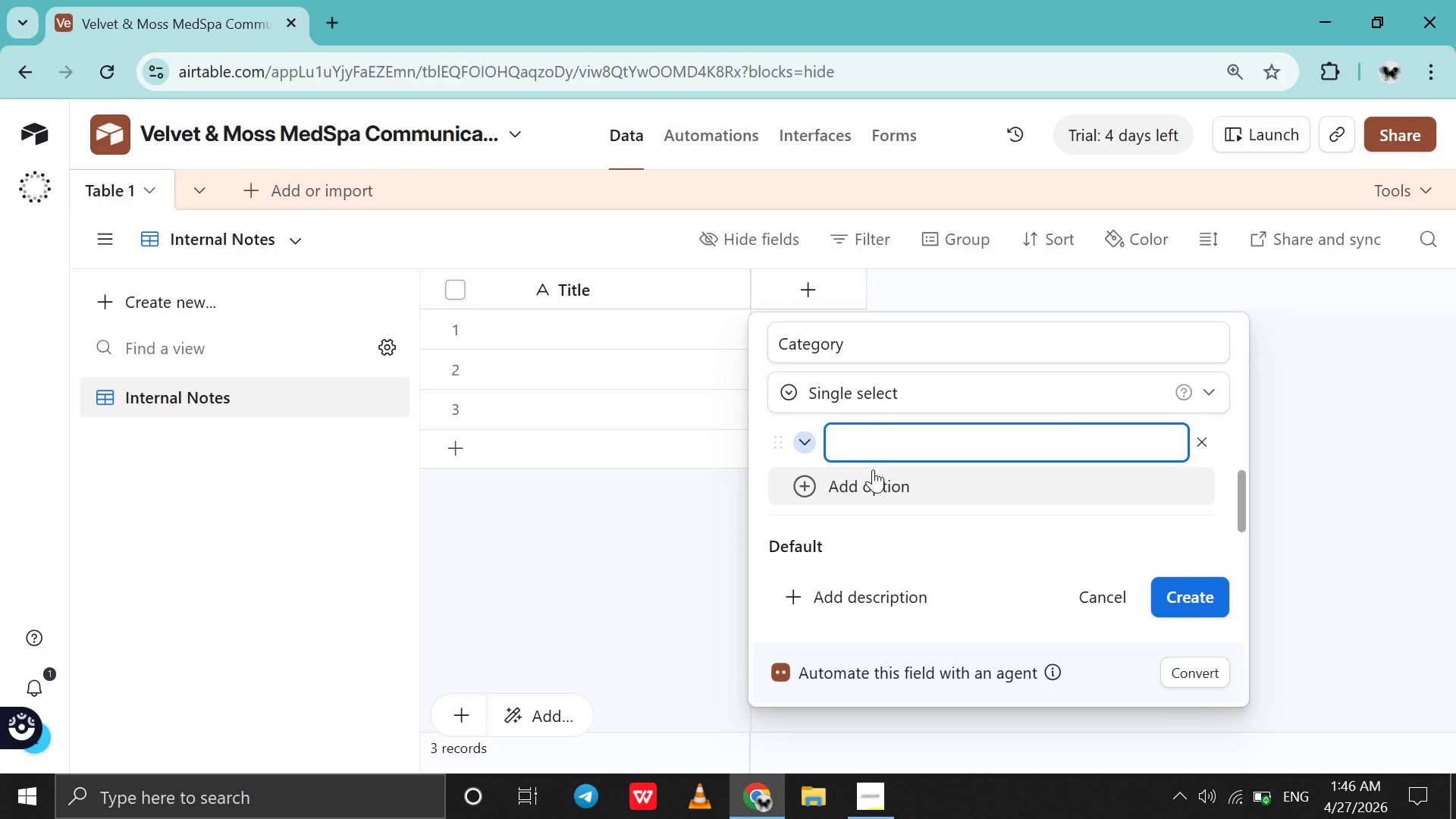 
type(Product Update )
key(Backspace)
 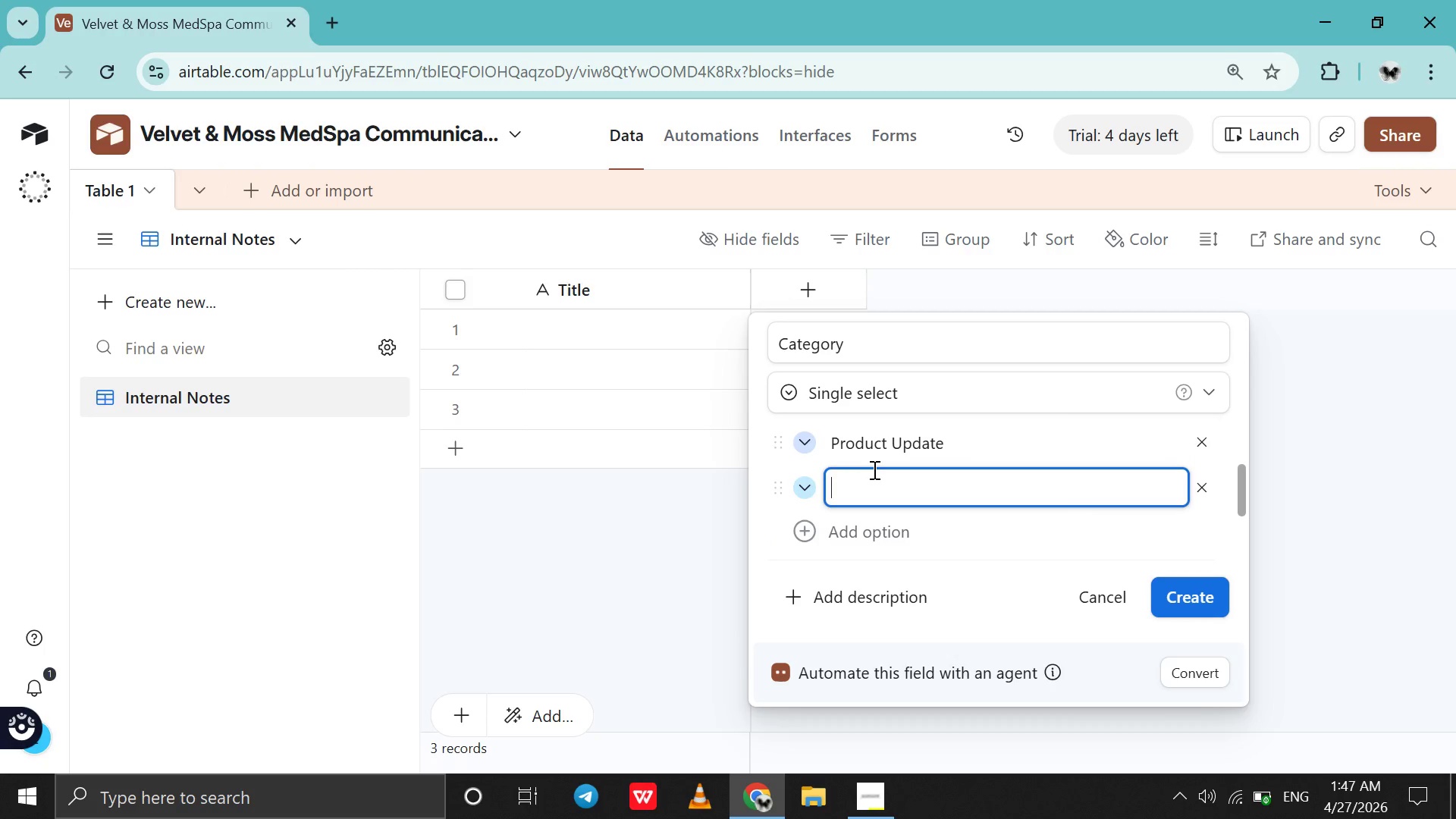 
key(Shift+Enter)
 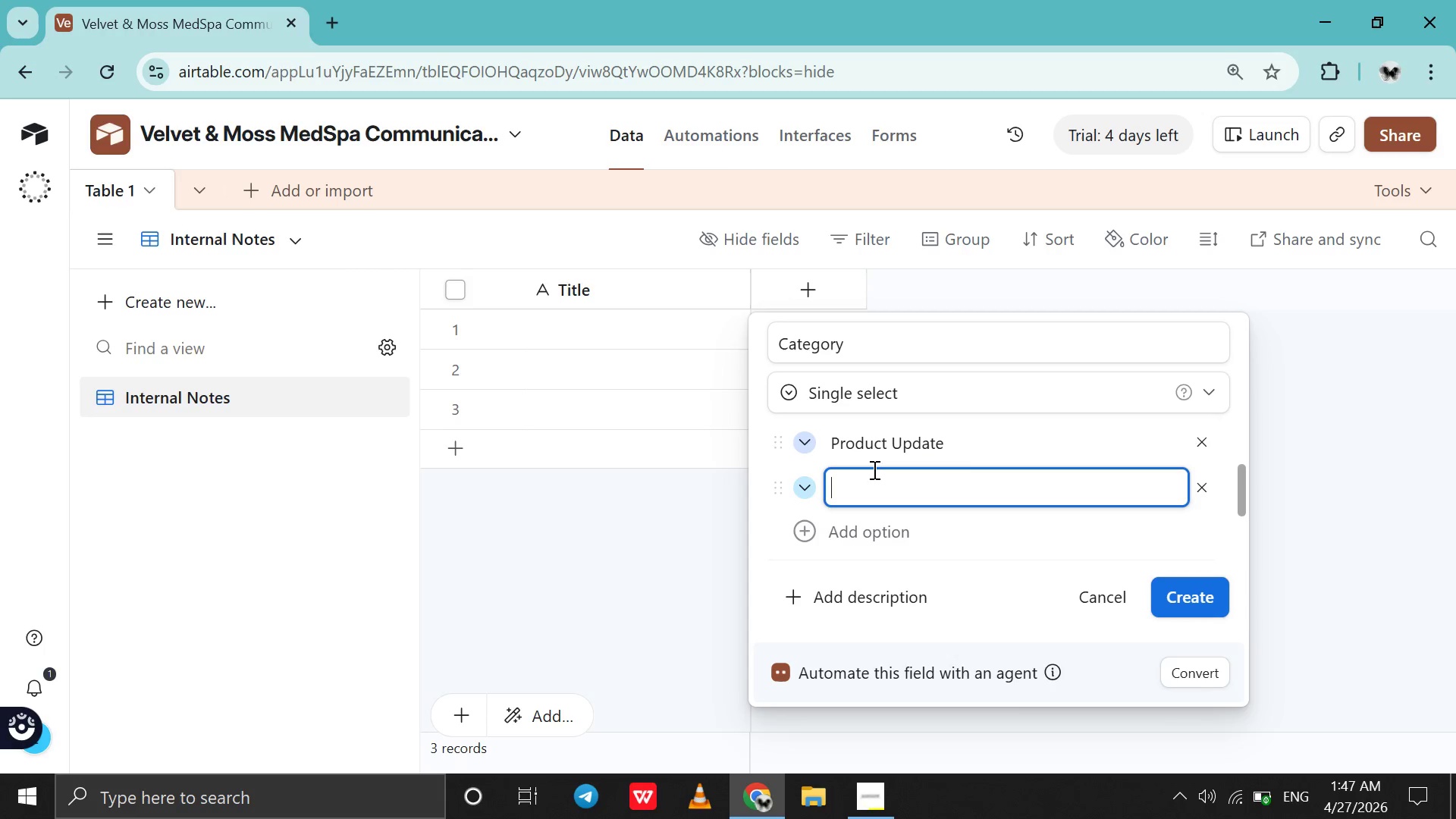 
type(Training )
key(Backspace)
 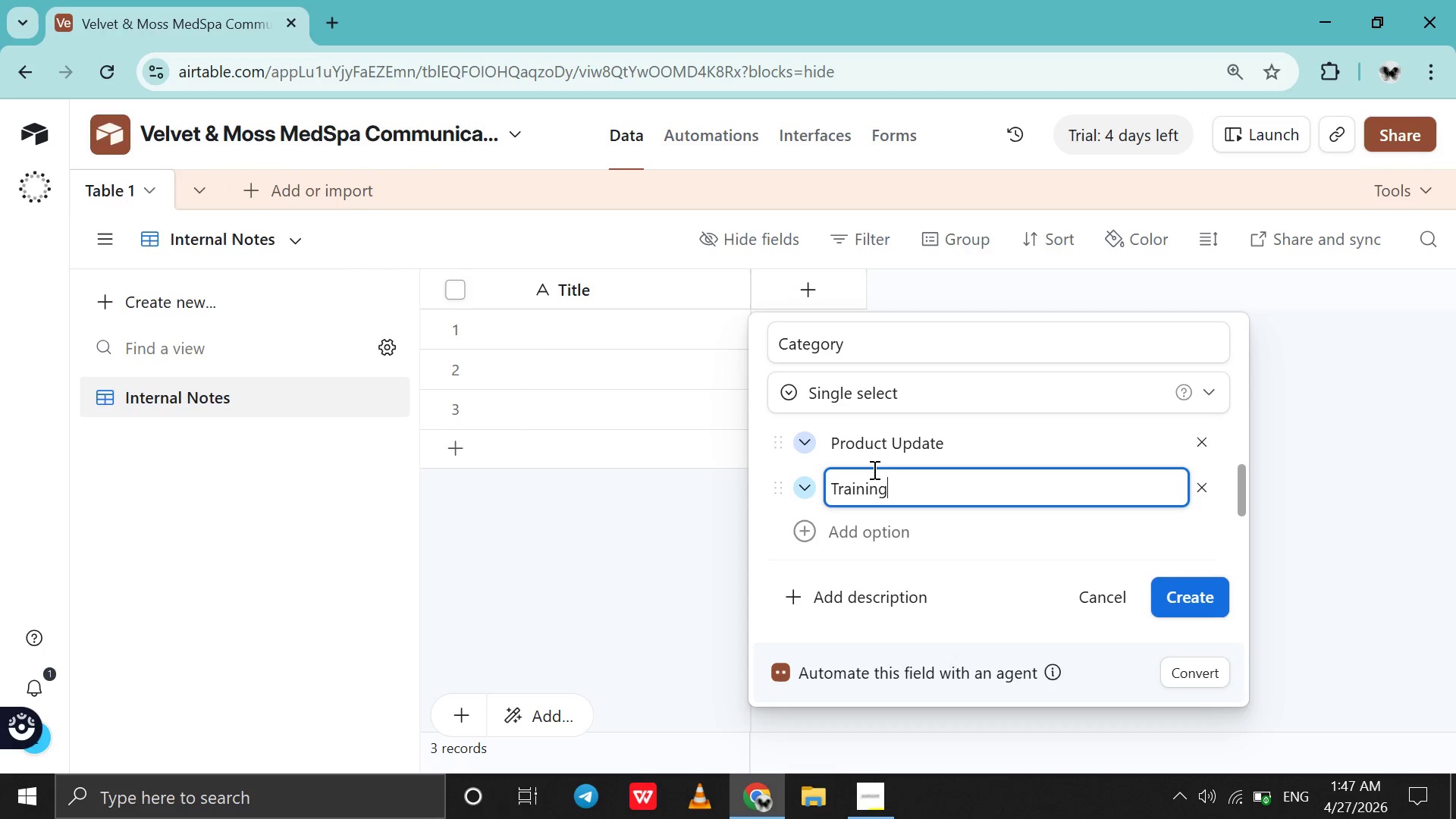 
key(Shift+Enter)
 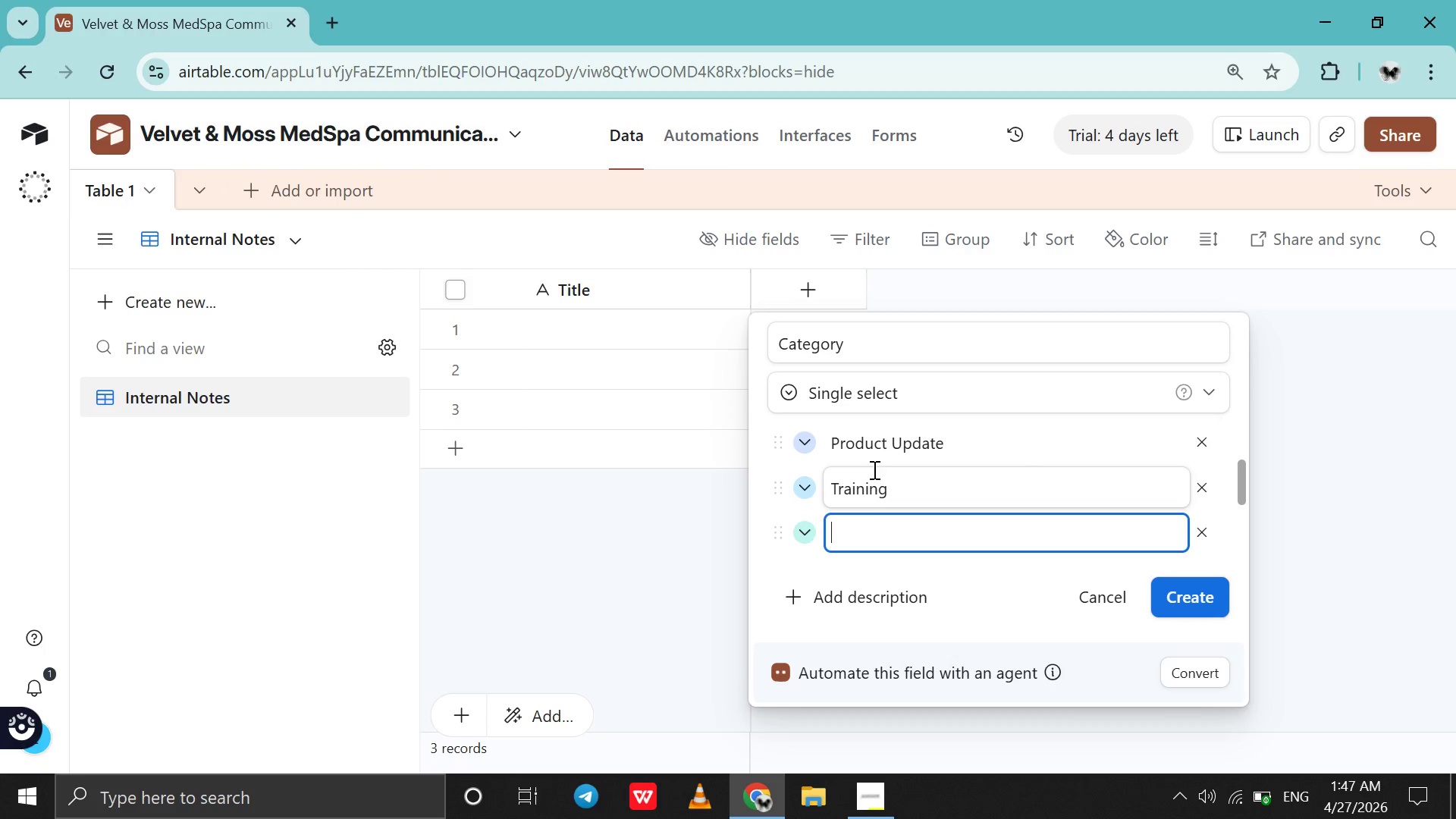 
type(Policy )
key(Backspace)
 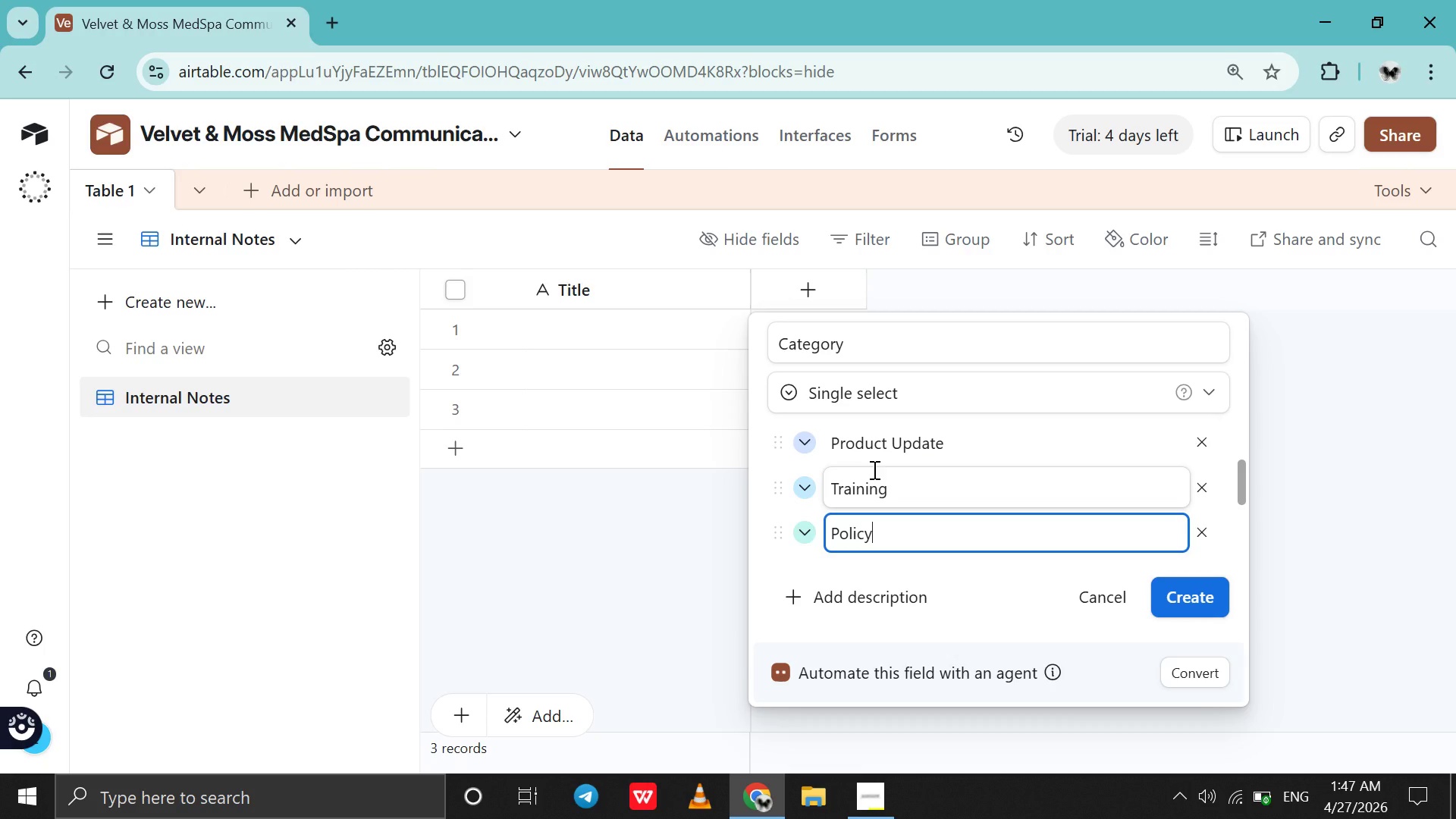 
key(Shift+Enter)
 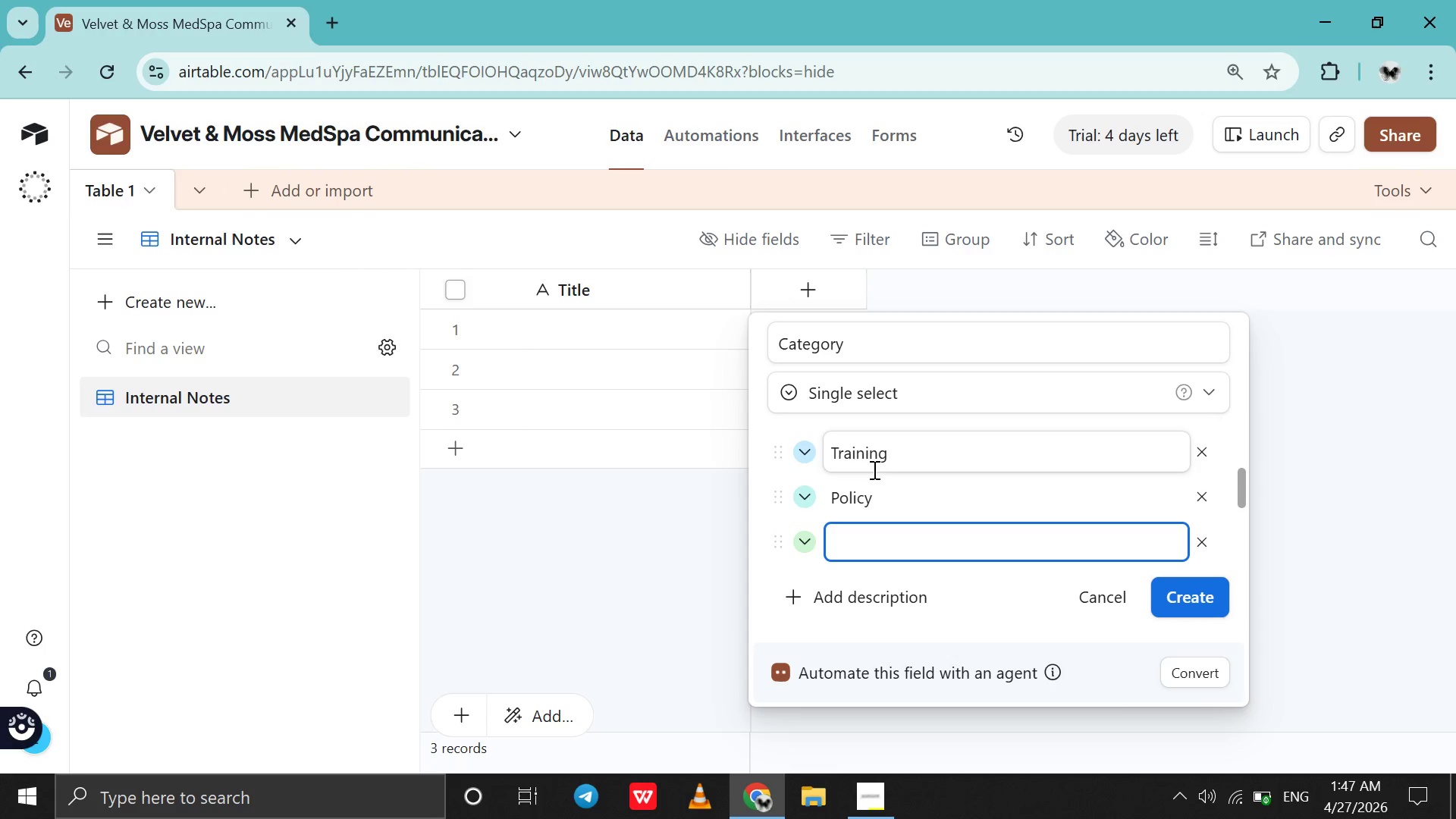 
wait(5.31)
 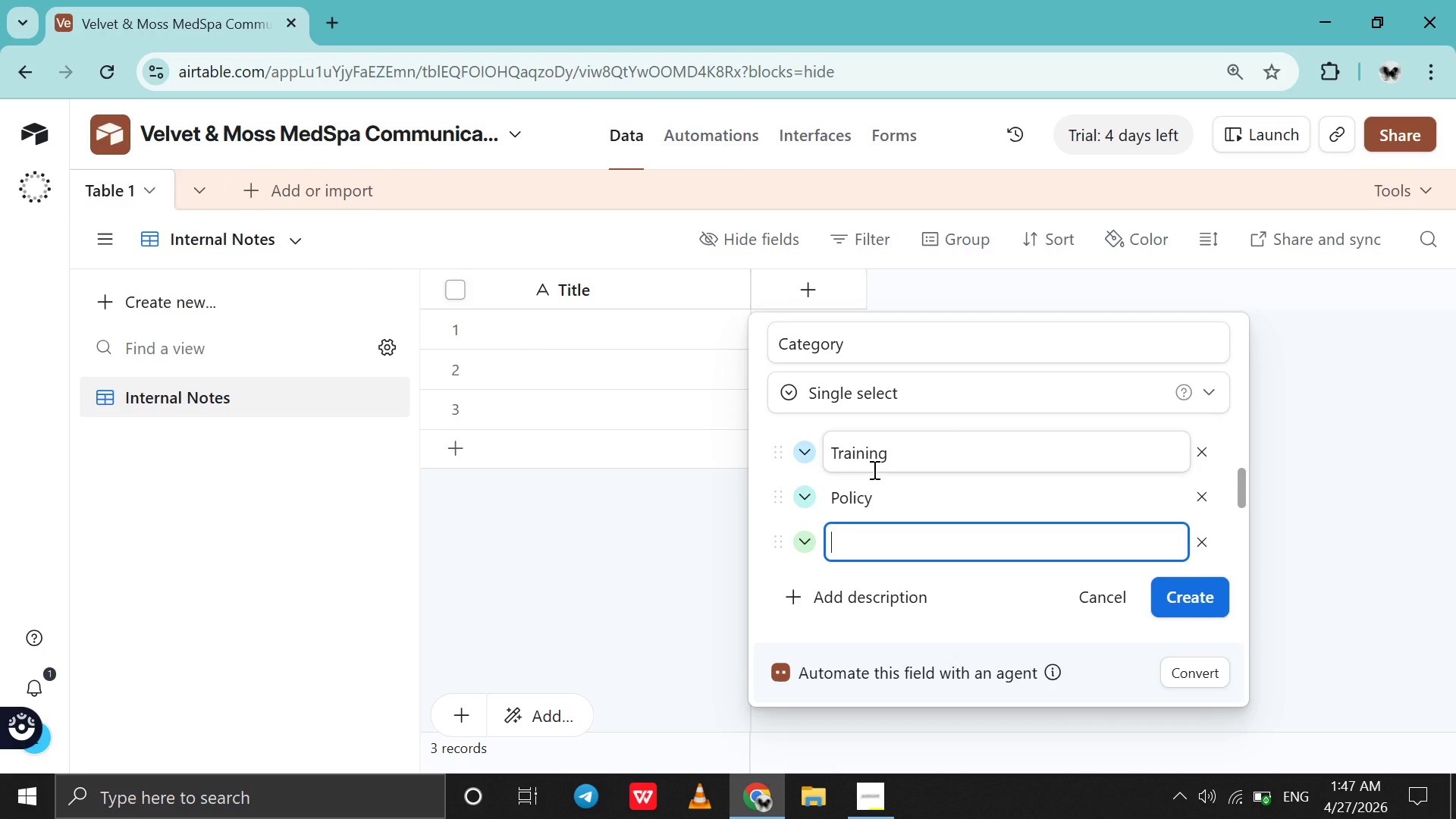 
hold_key(key=ShiftLeft, duration=0.72)
 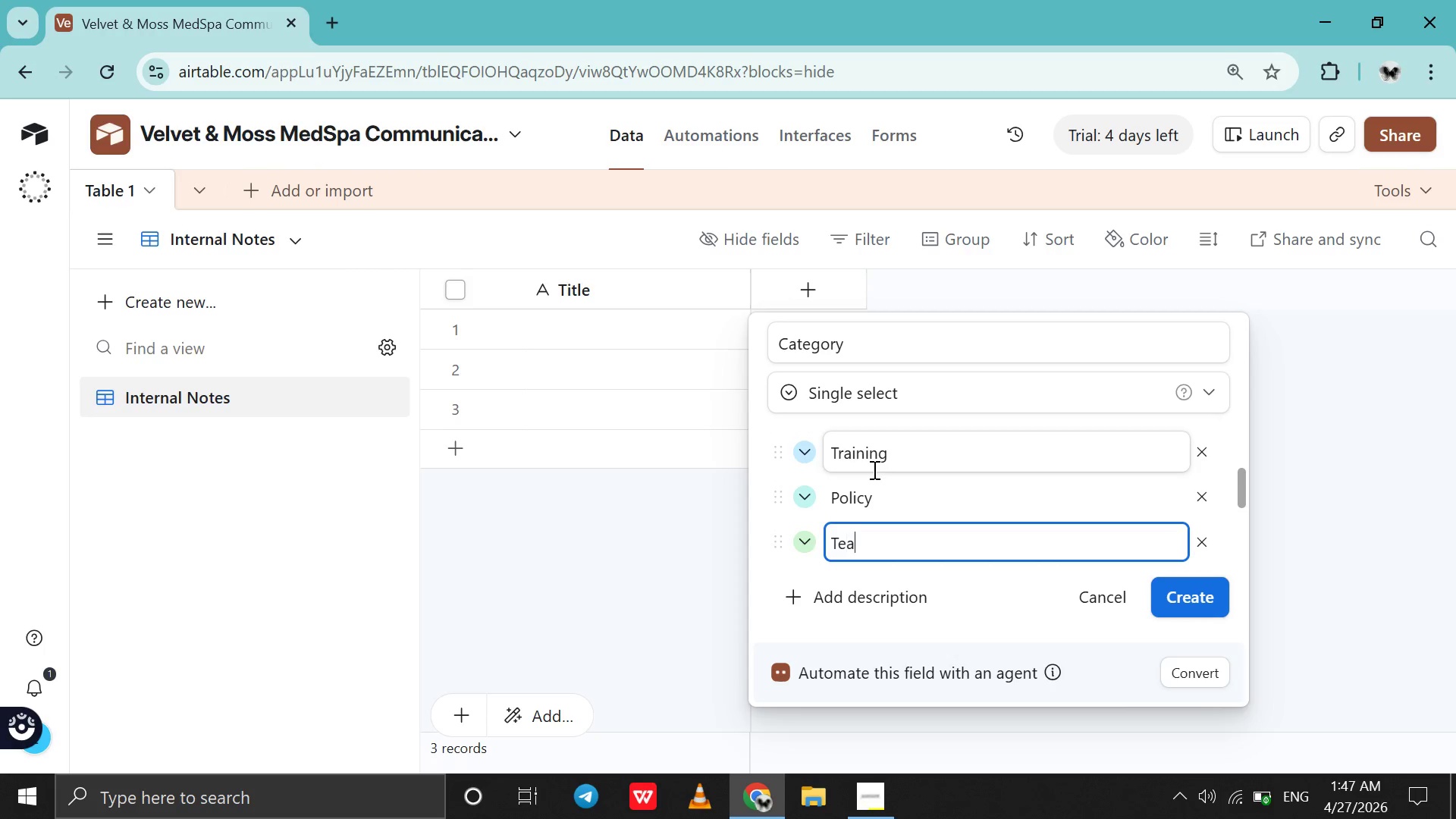 
hold_key(key=T, duration=0.34)
 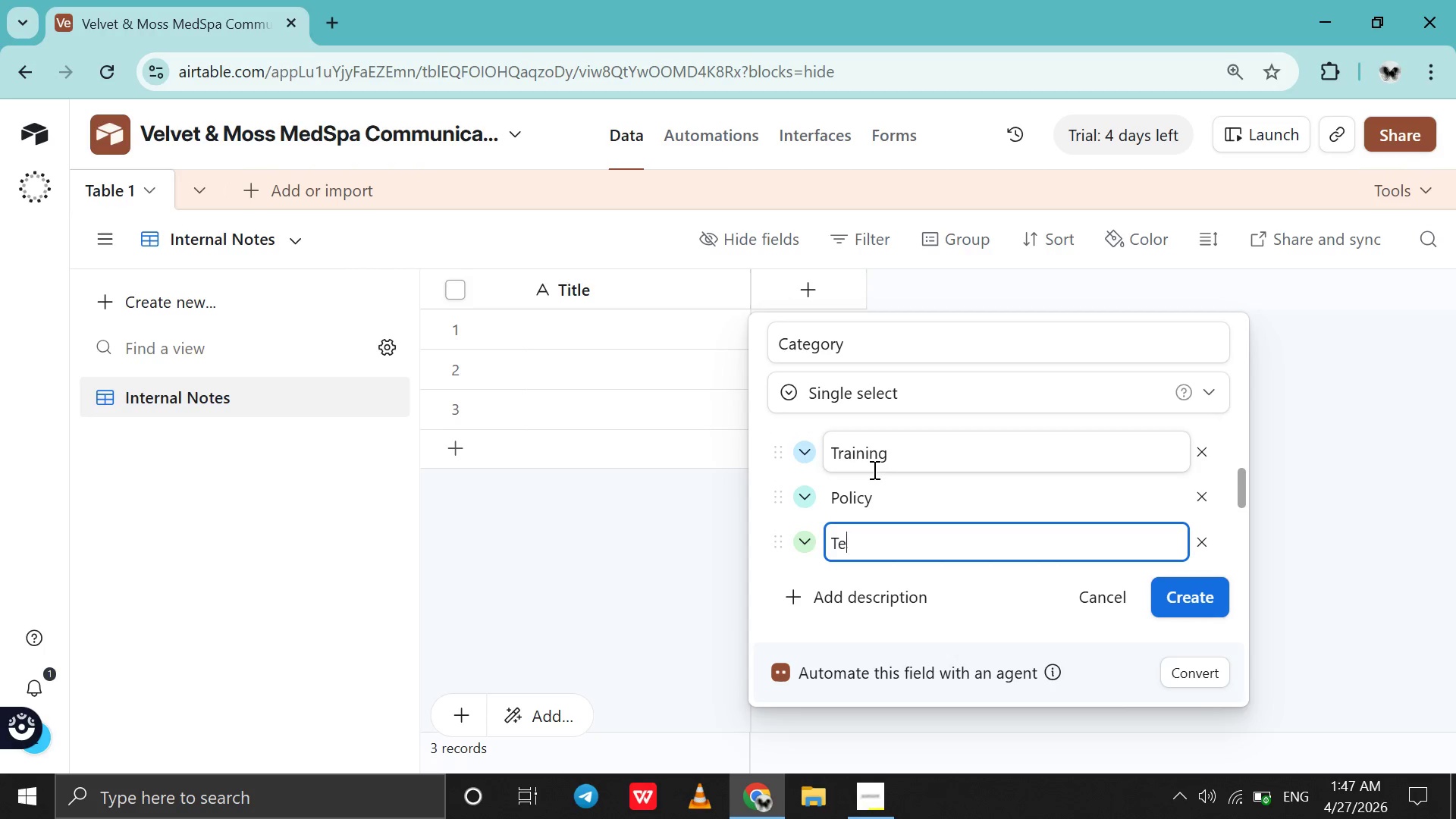 
type(eam Win )
 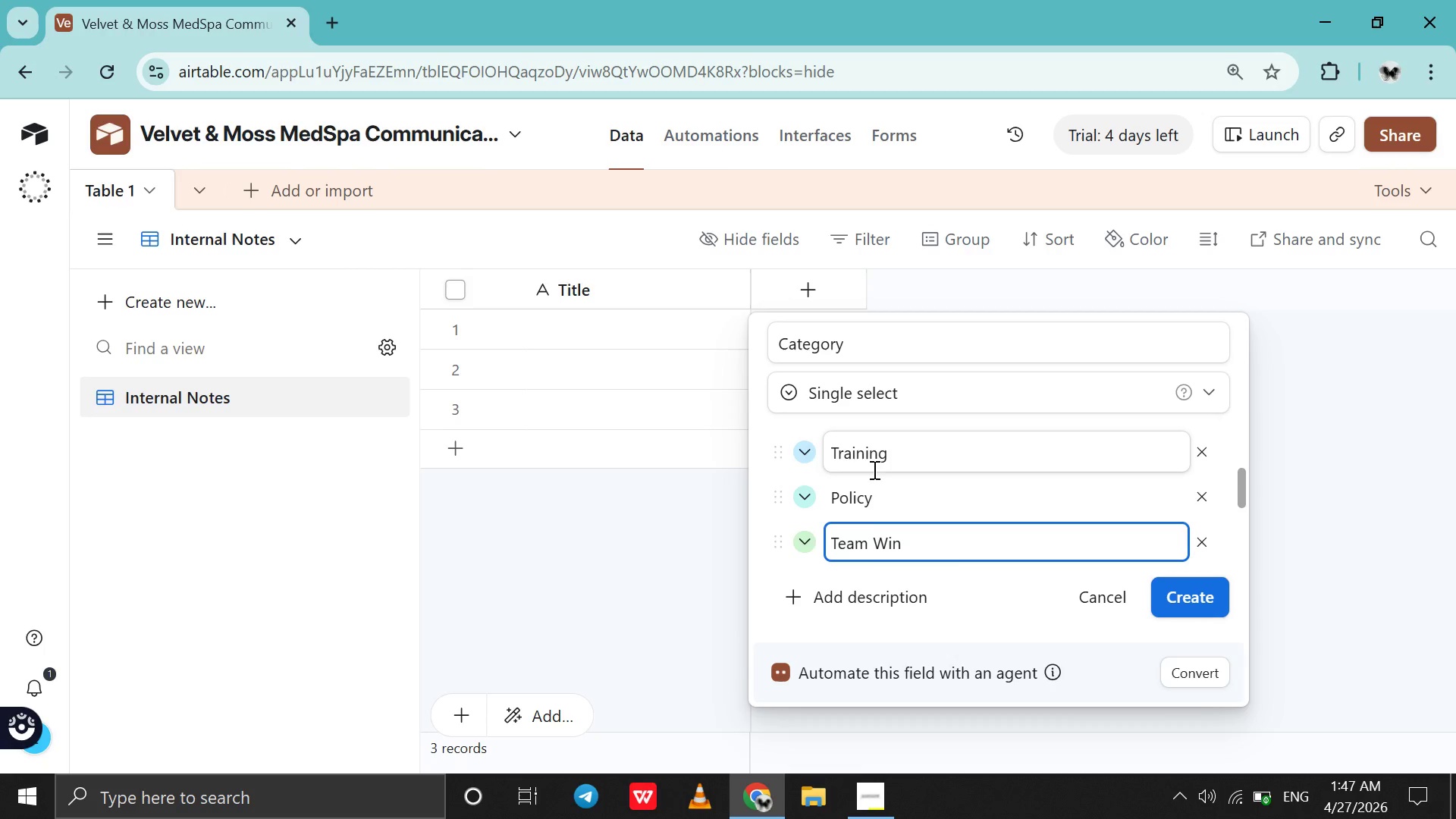 
key(Shift+Enter)
 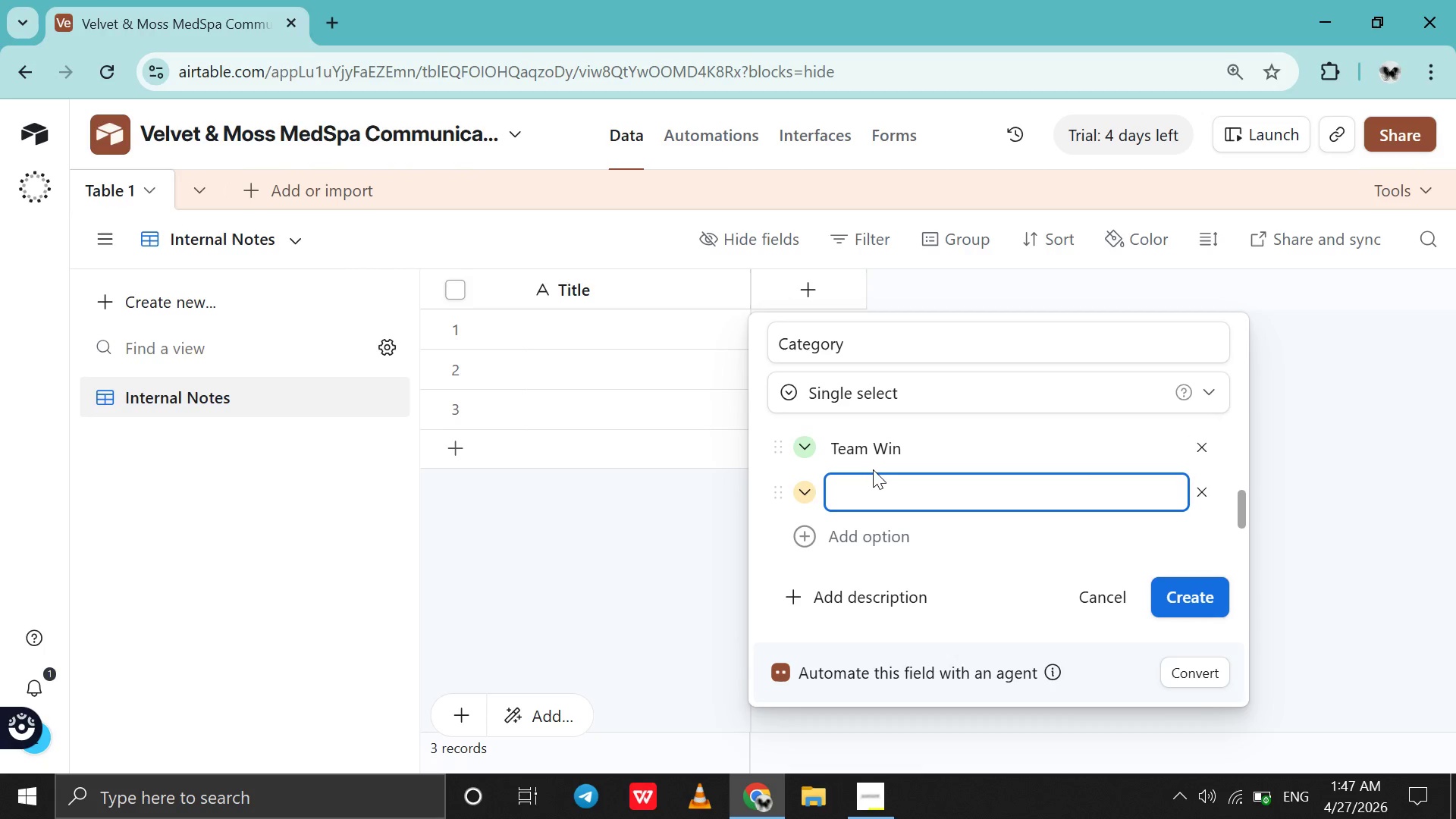 
wait(5.77)
 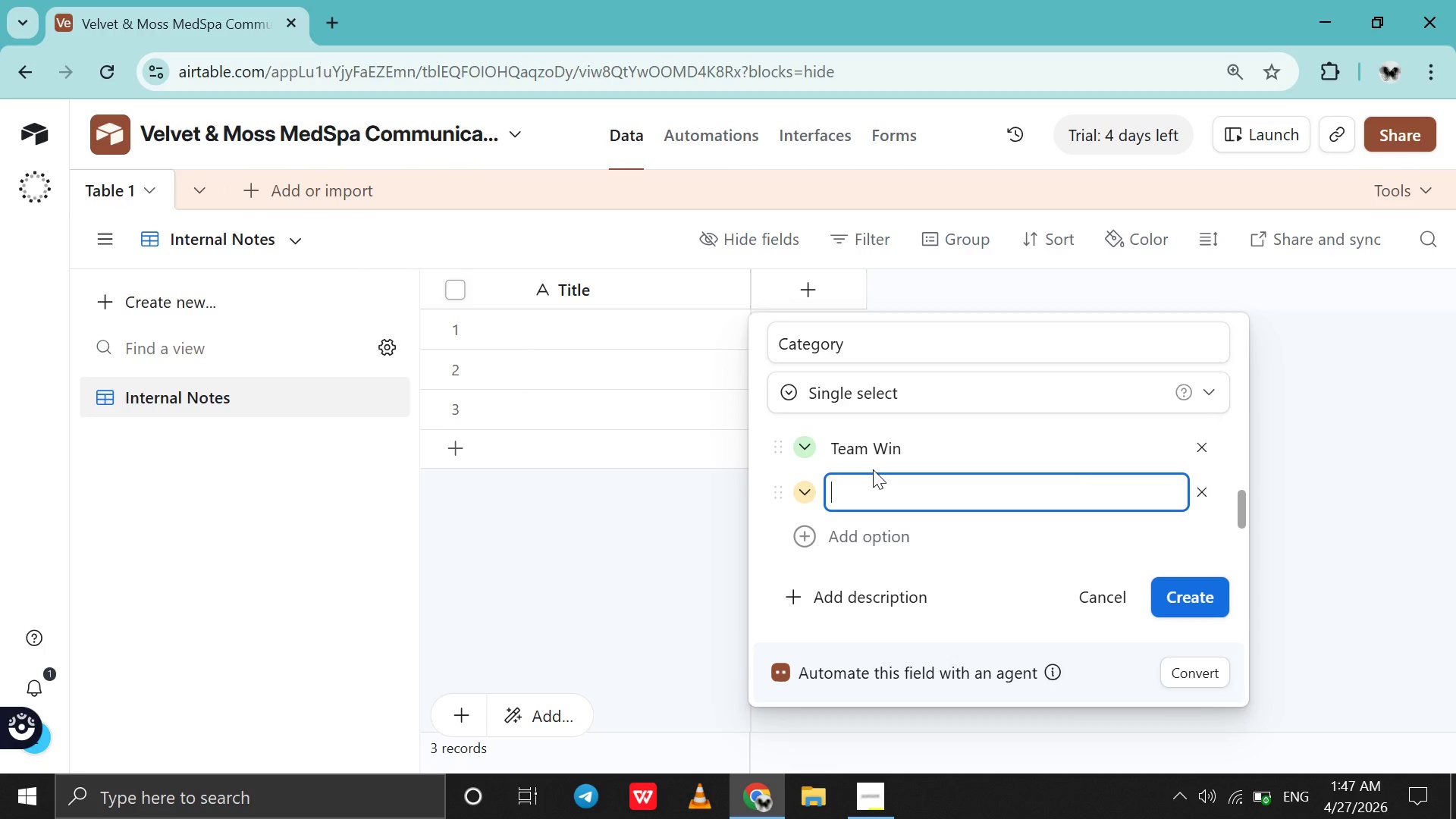 
type(Maintanance )
 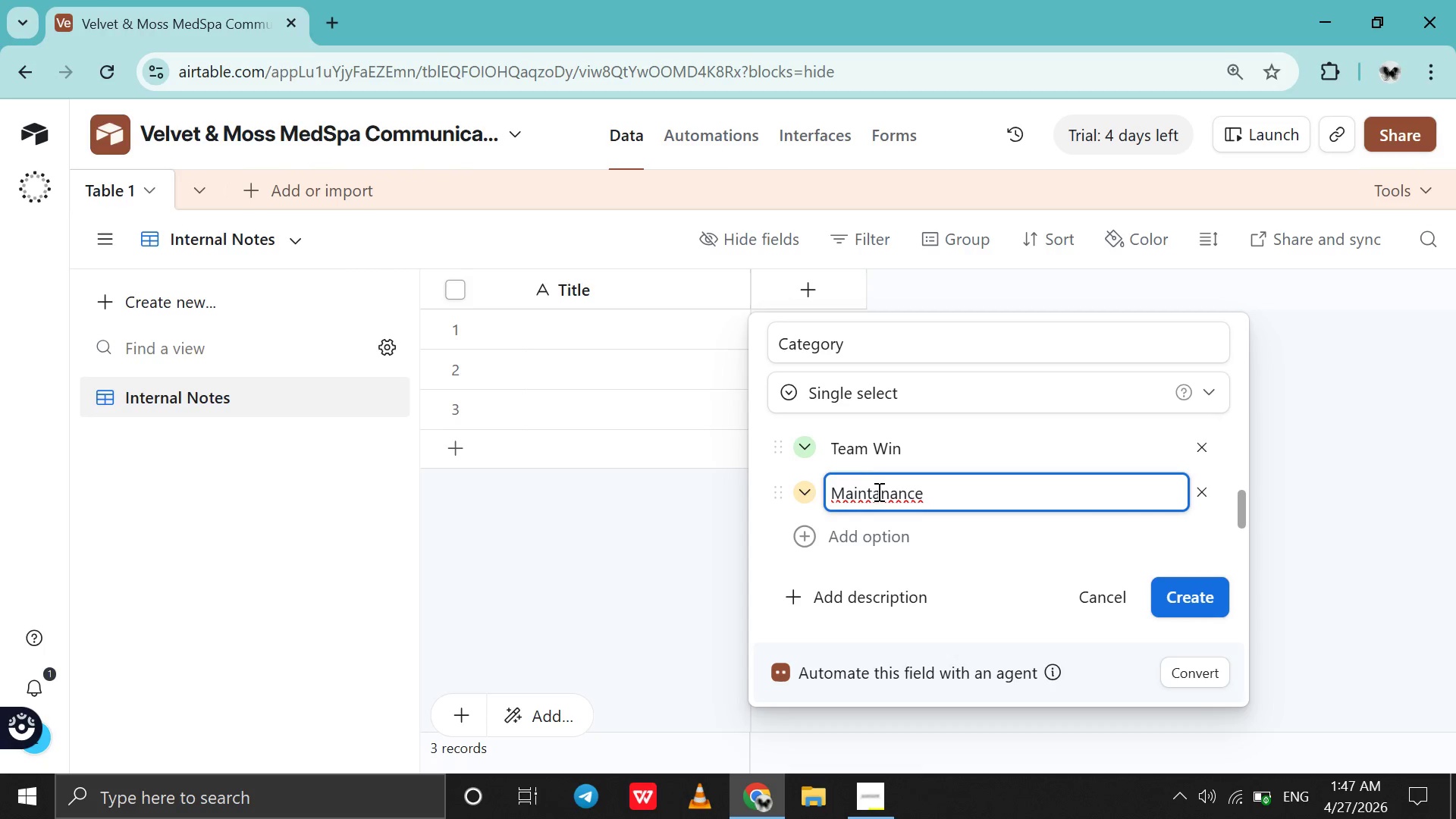 
left_click([880, 496])
 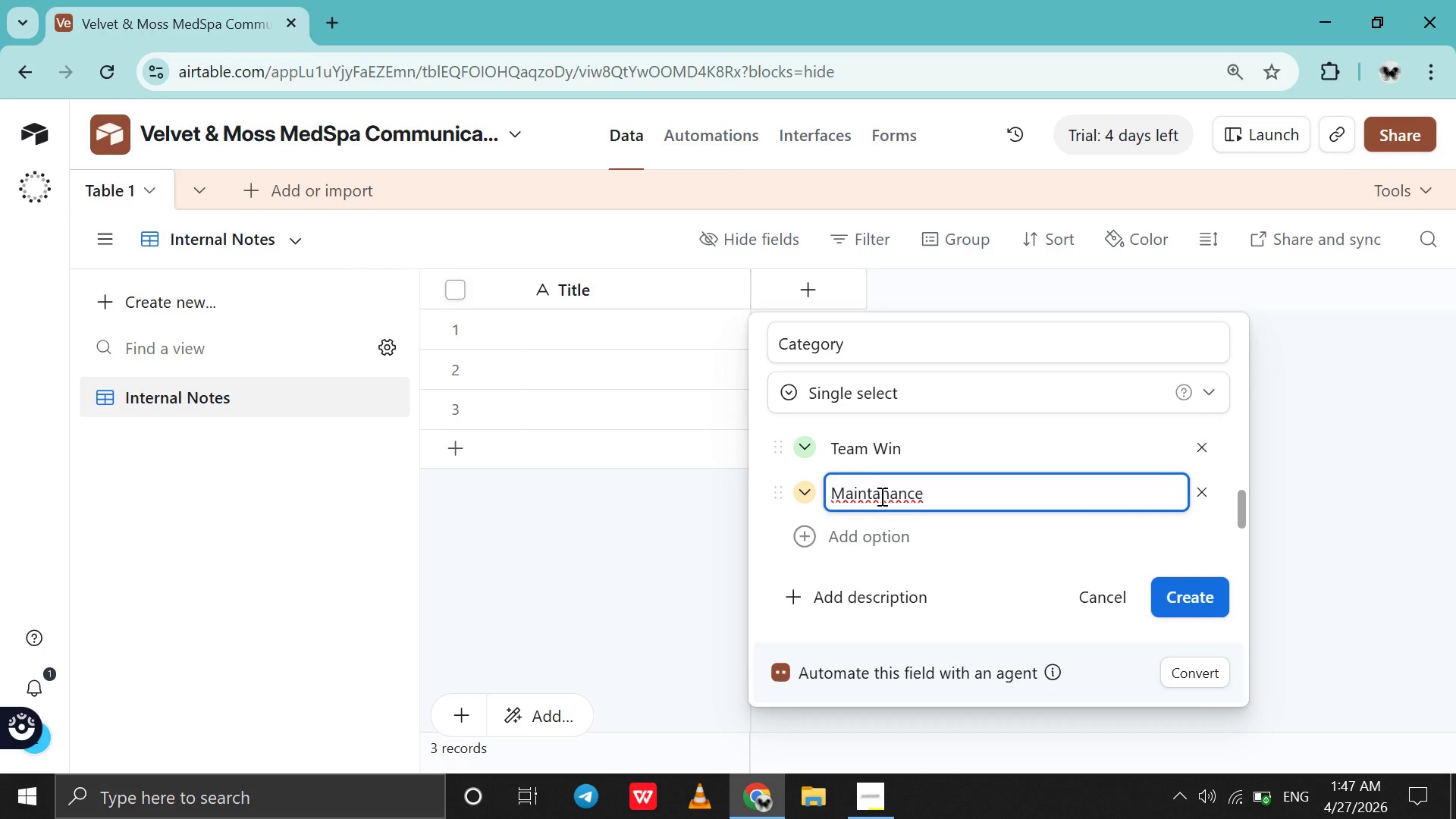 
key(Backspace)
 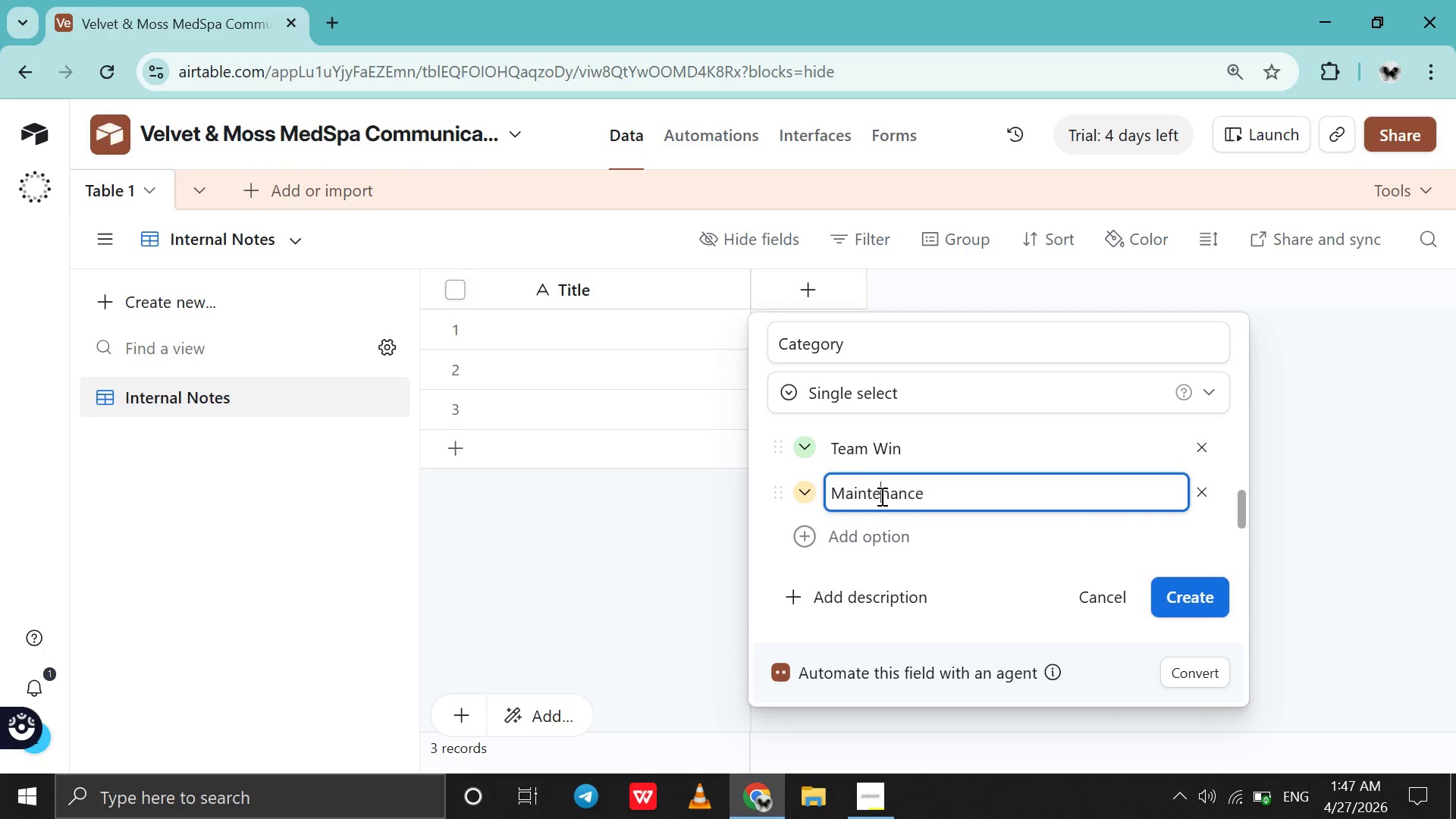 
key(E)
 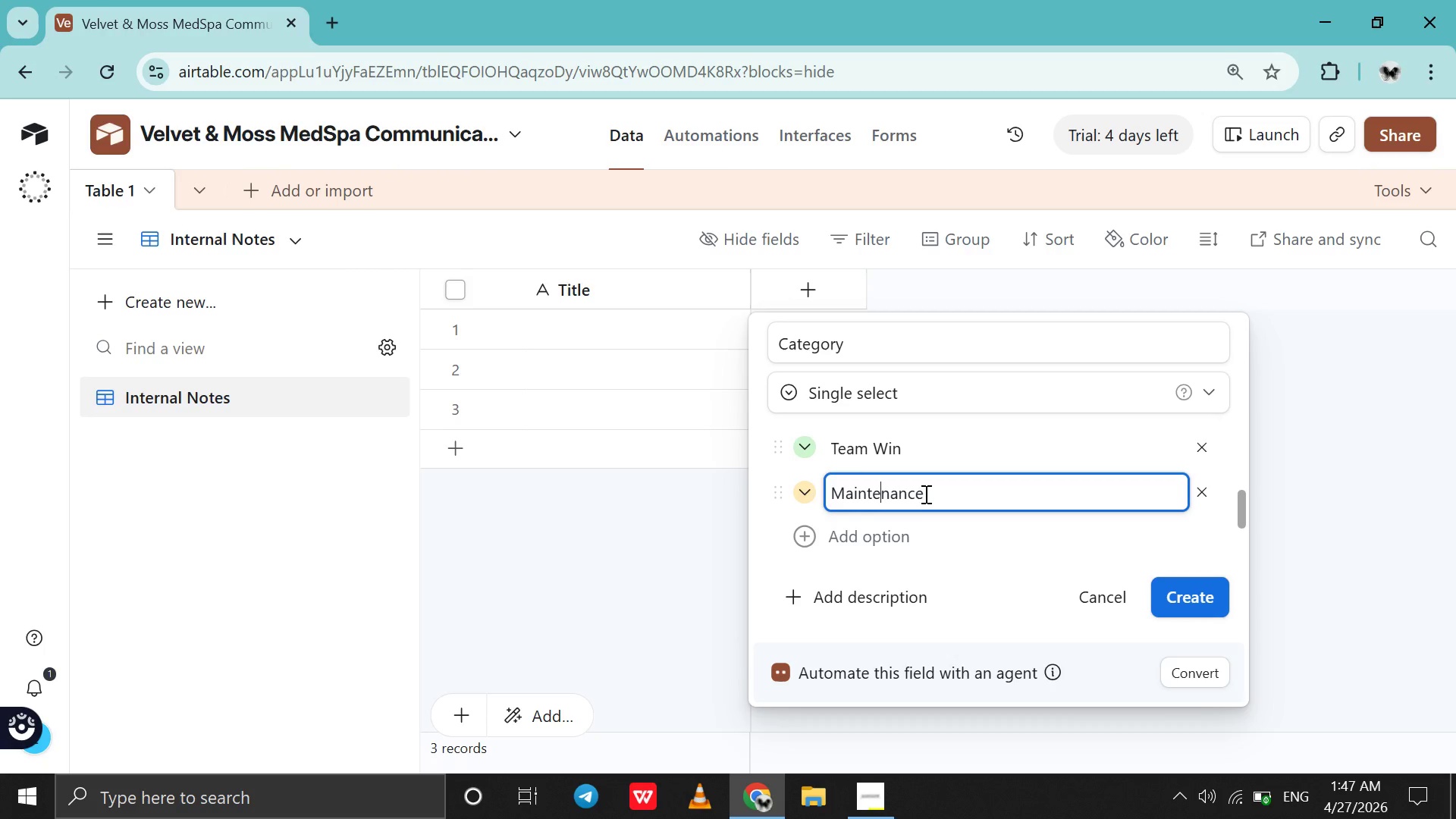 
left_click([924, 494])
 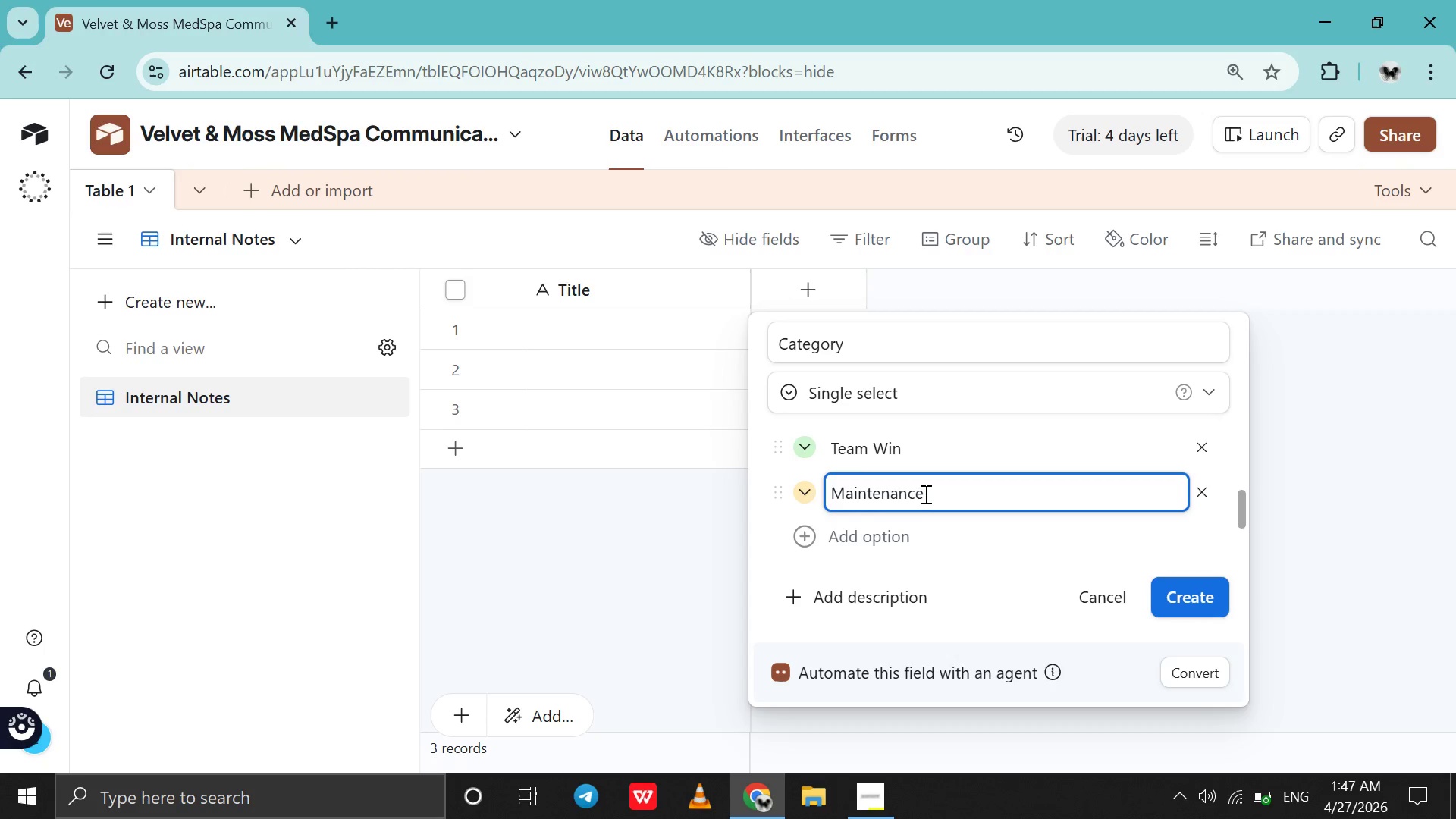 
key(Space)
 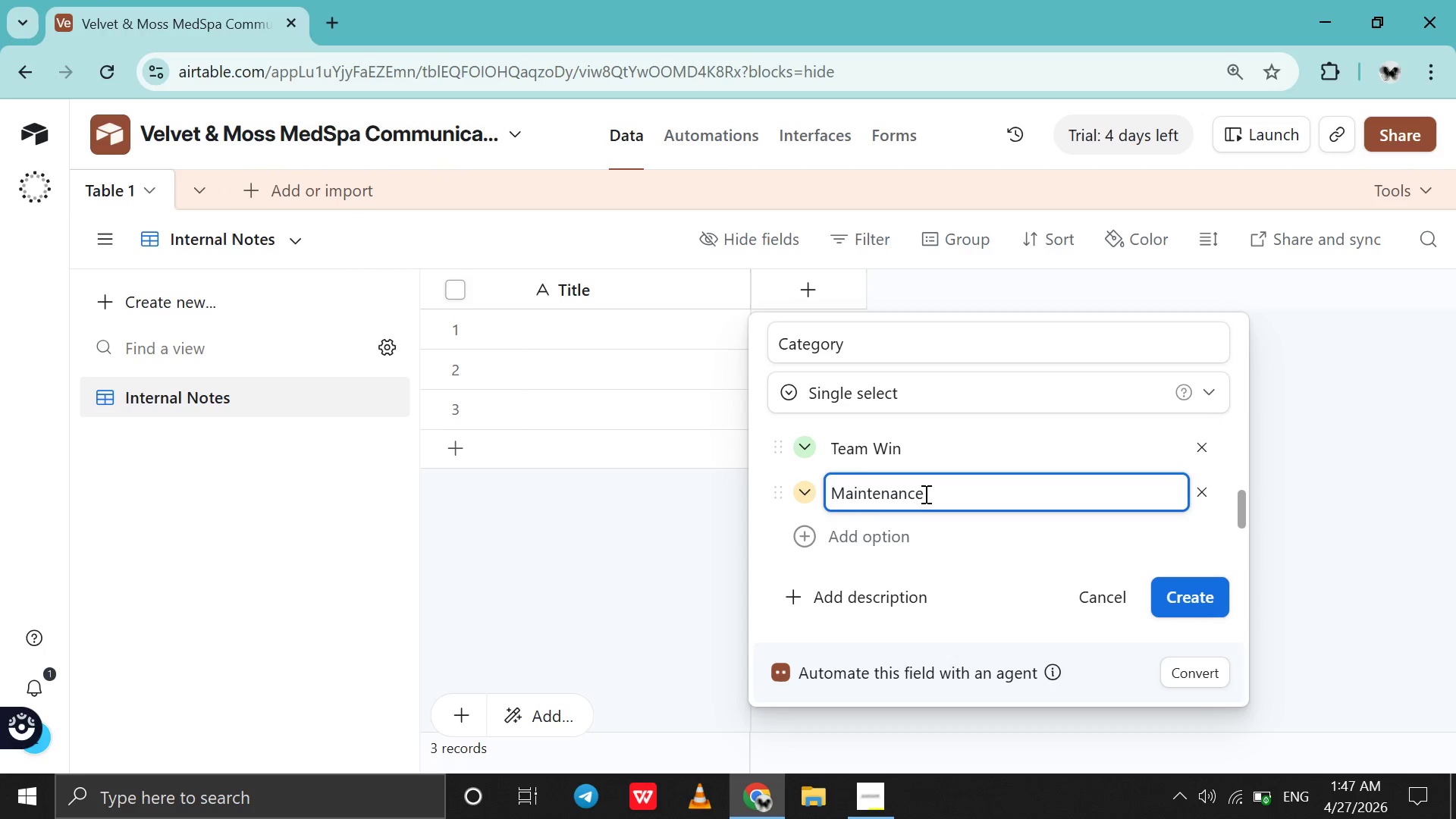 
key(Backspace)
 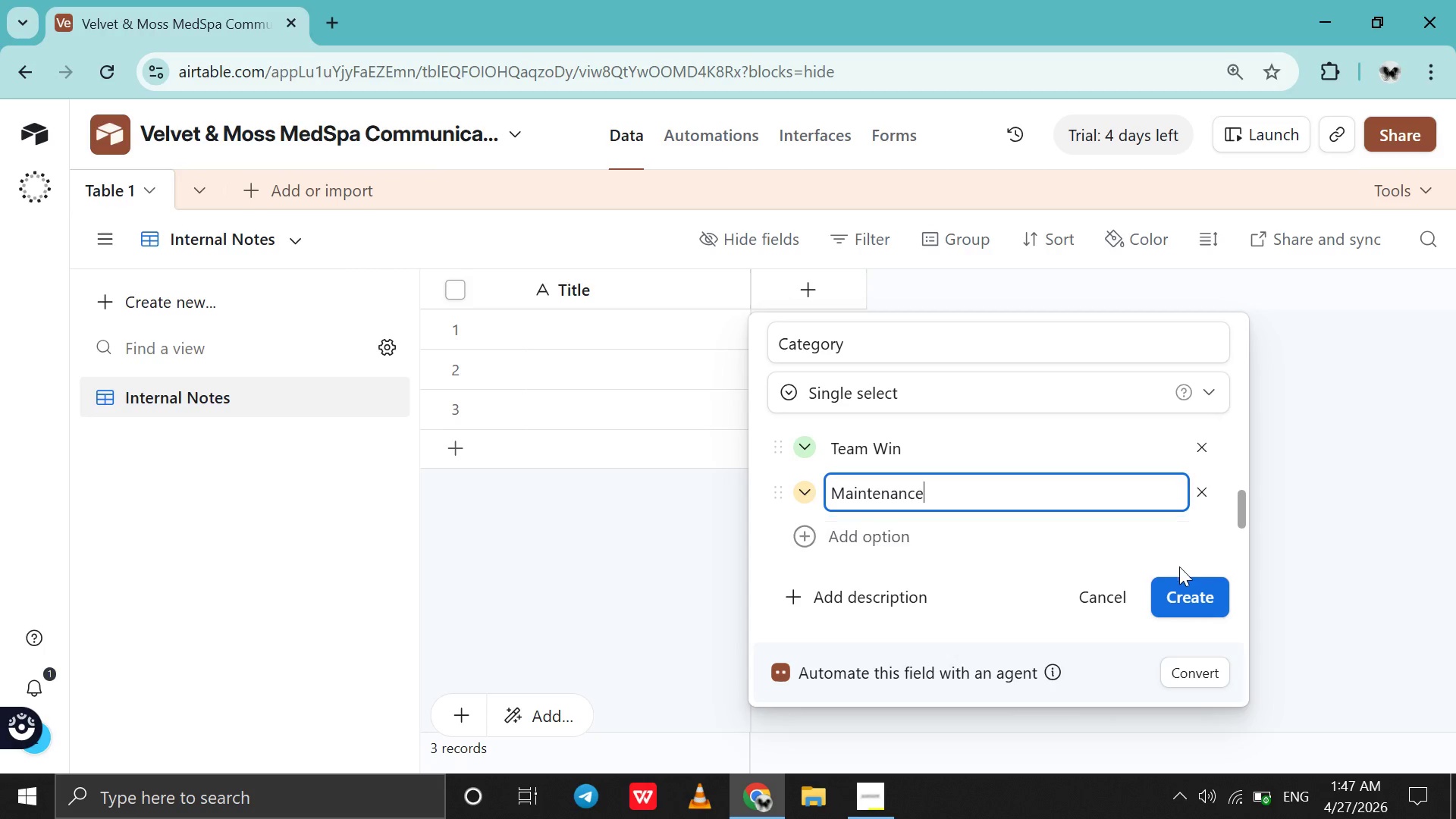 
left_click([1180, 591])
 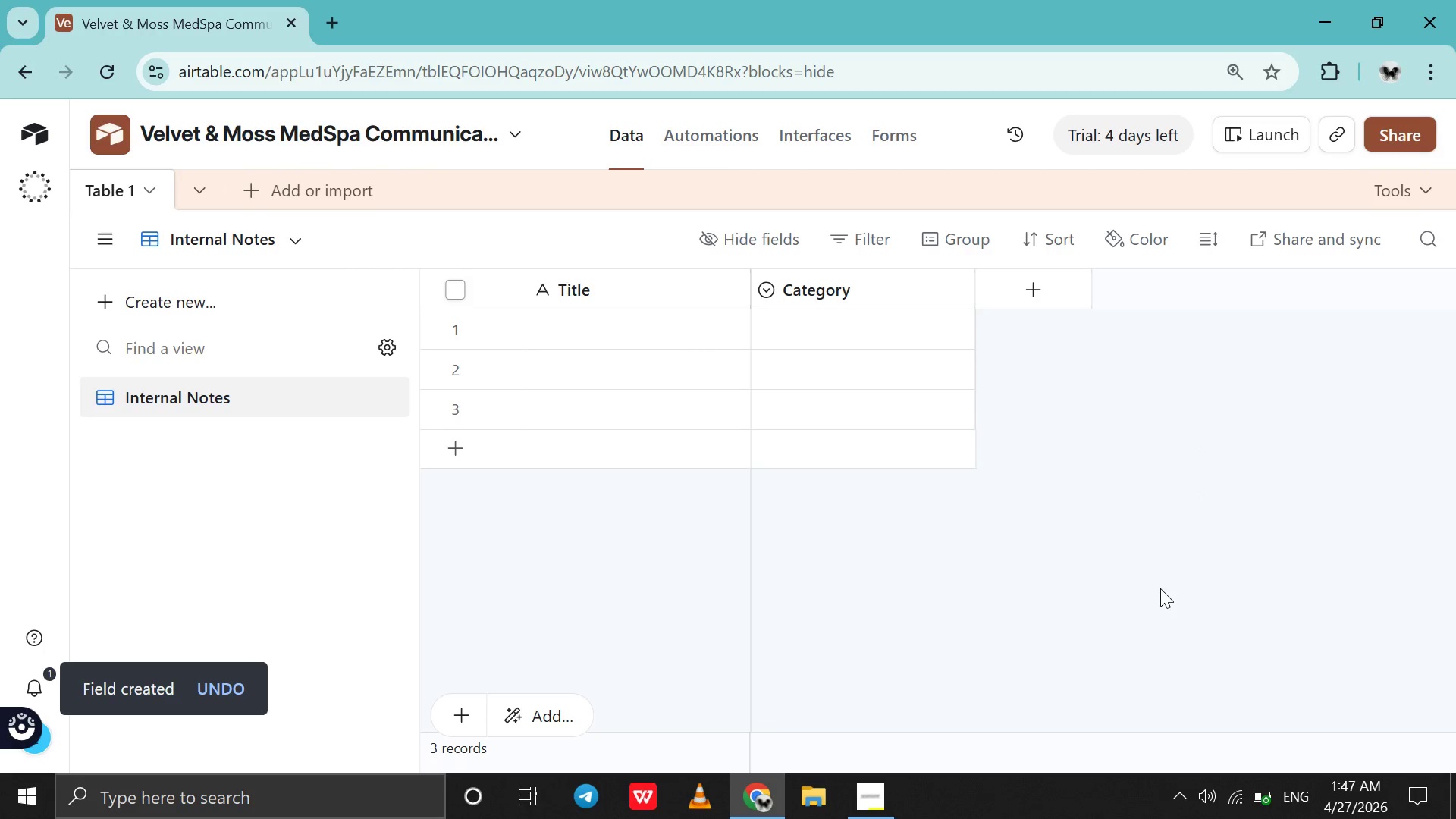 
scroll: coordinate [1160, 588], scroll_direction: down, amount: 3.0
 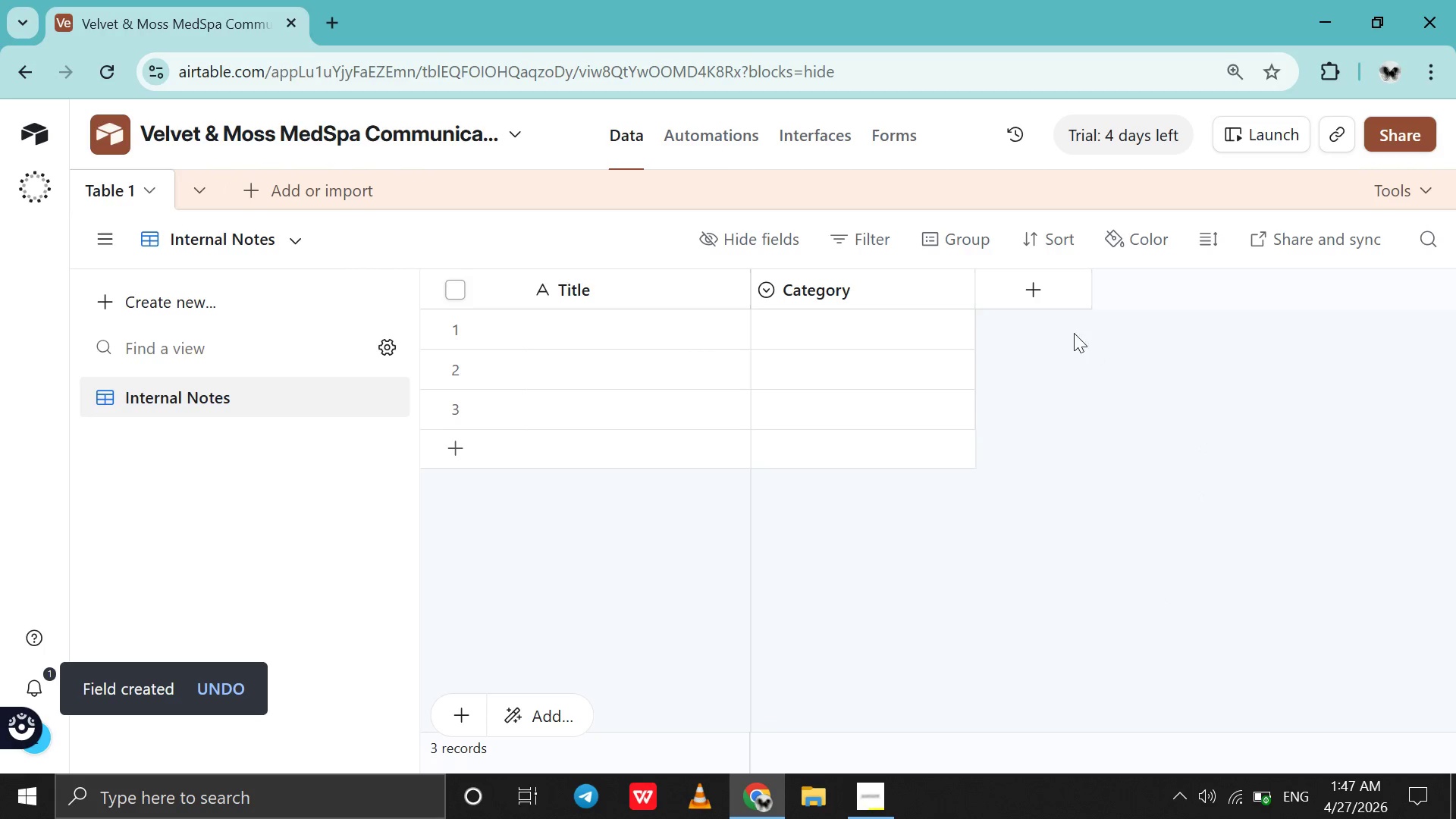 
mouse_move([1045, 284])
 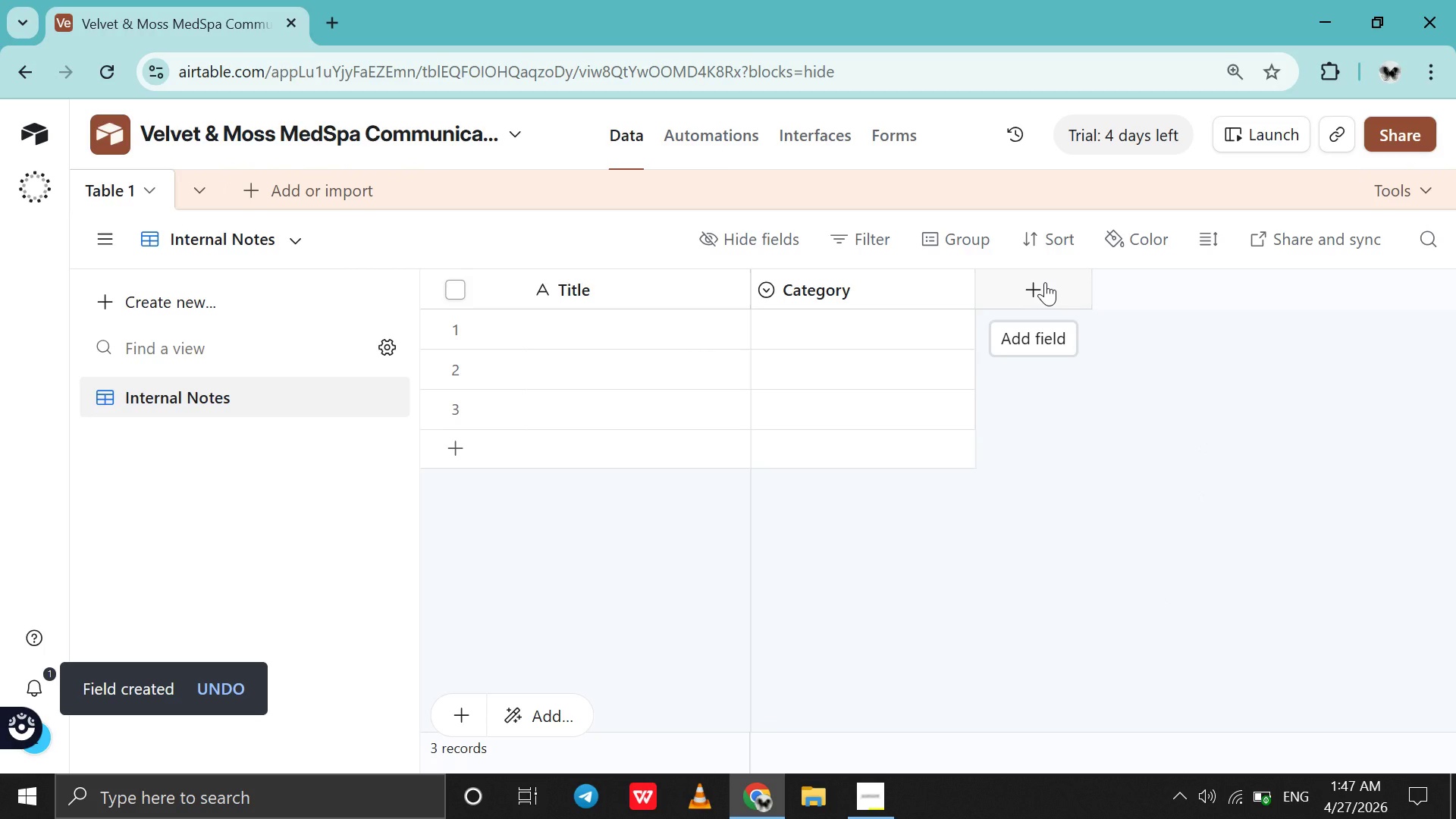 
left_click([1045, 282])
 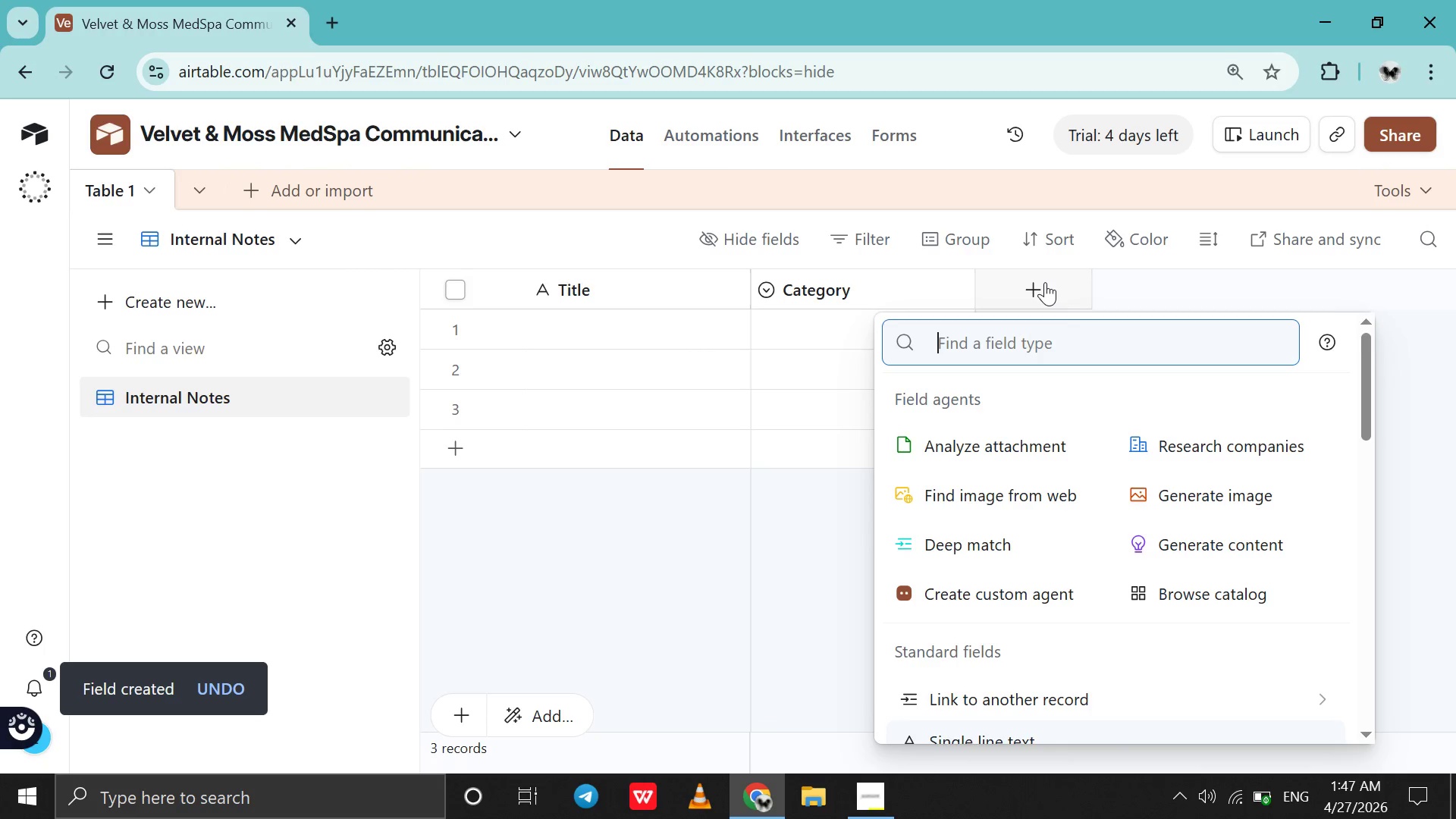 
type(lon)
 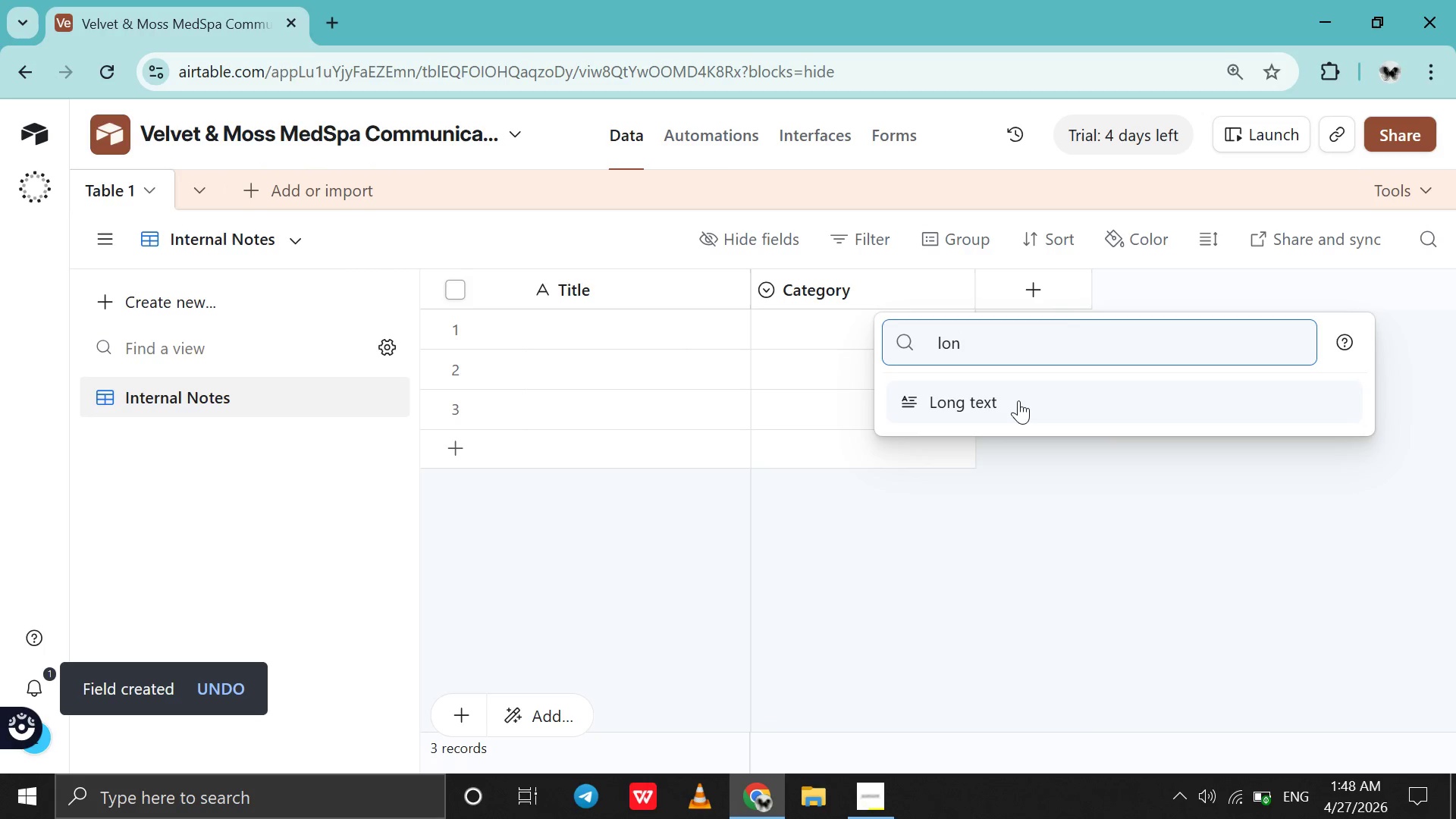 
left_click([1018, 400])
 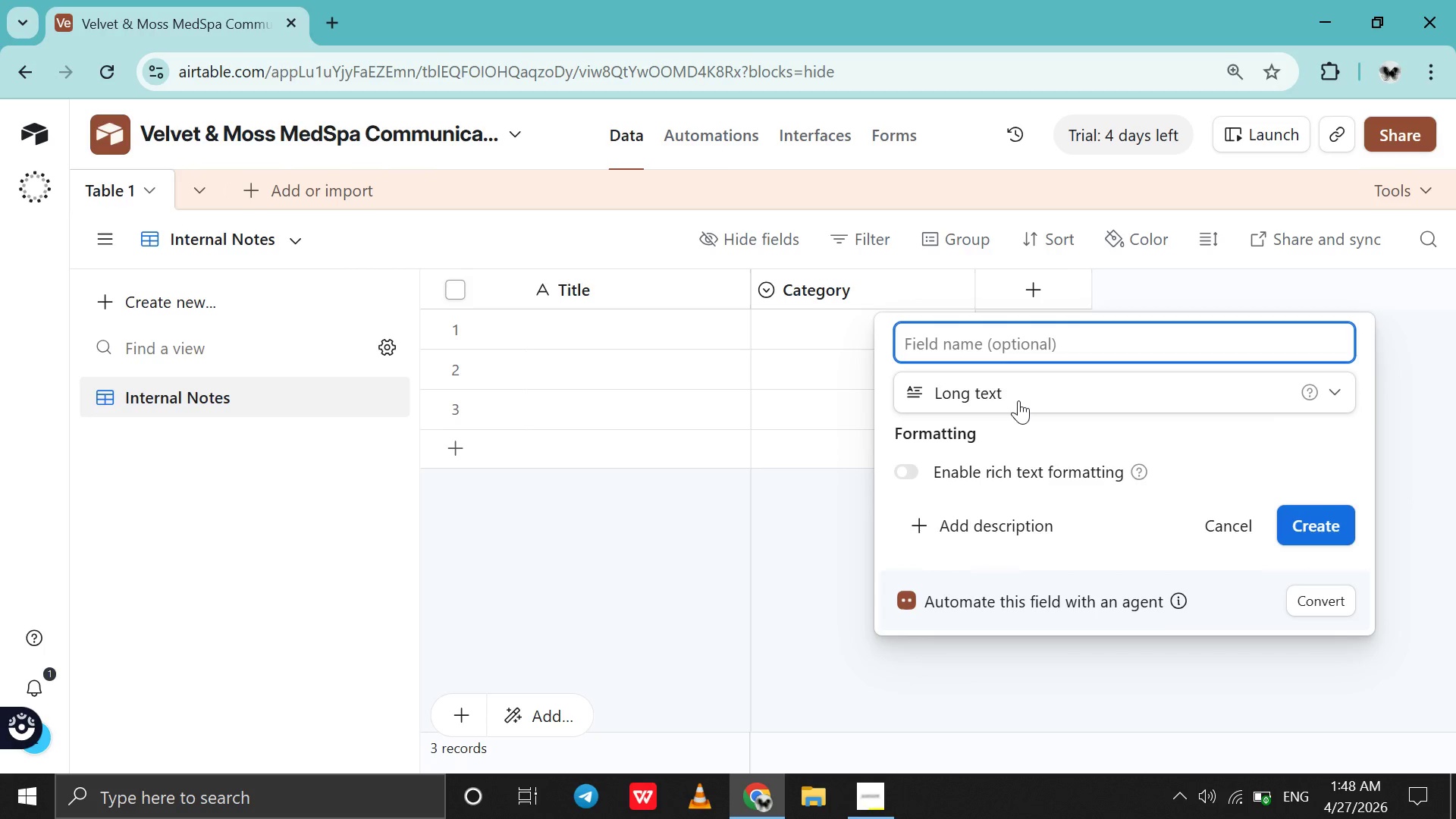 
type(Announcement )
 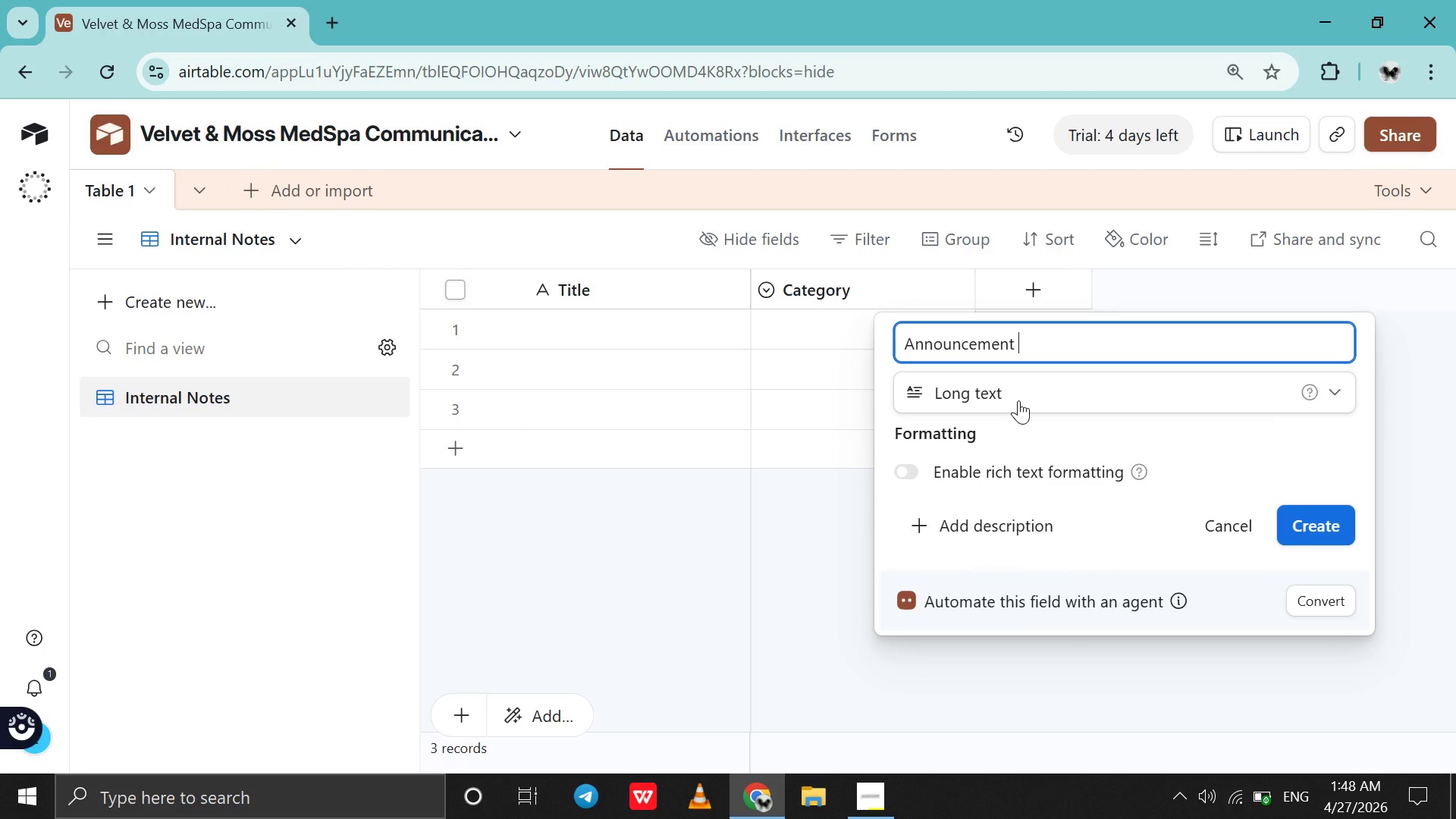 
key(Enter)
 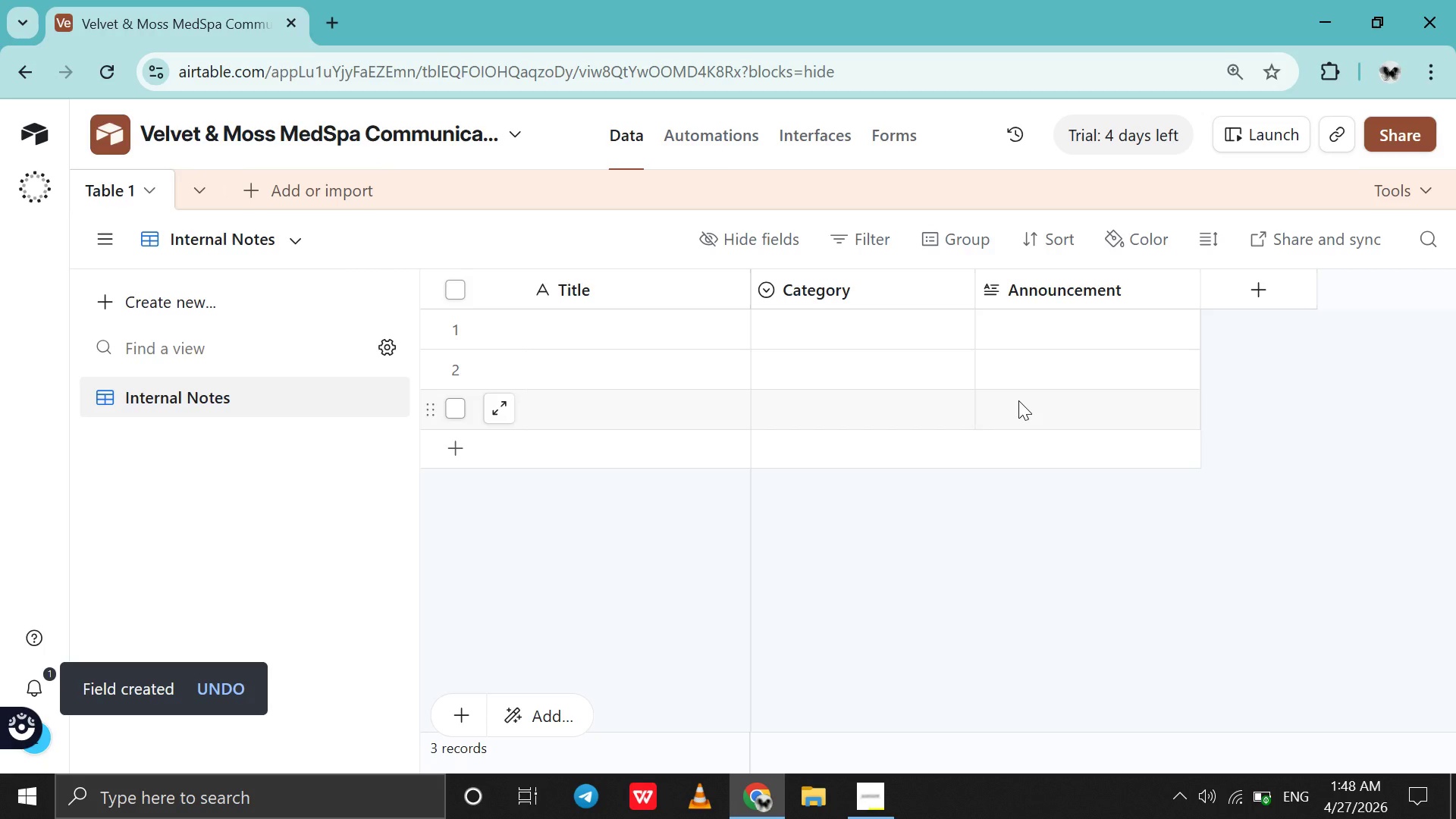 
scroll: coordinate [1018, 400], scroll_direction: none, amount: 0.0
 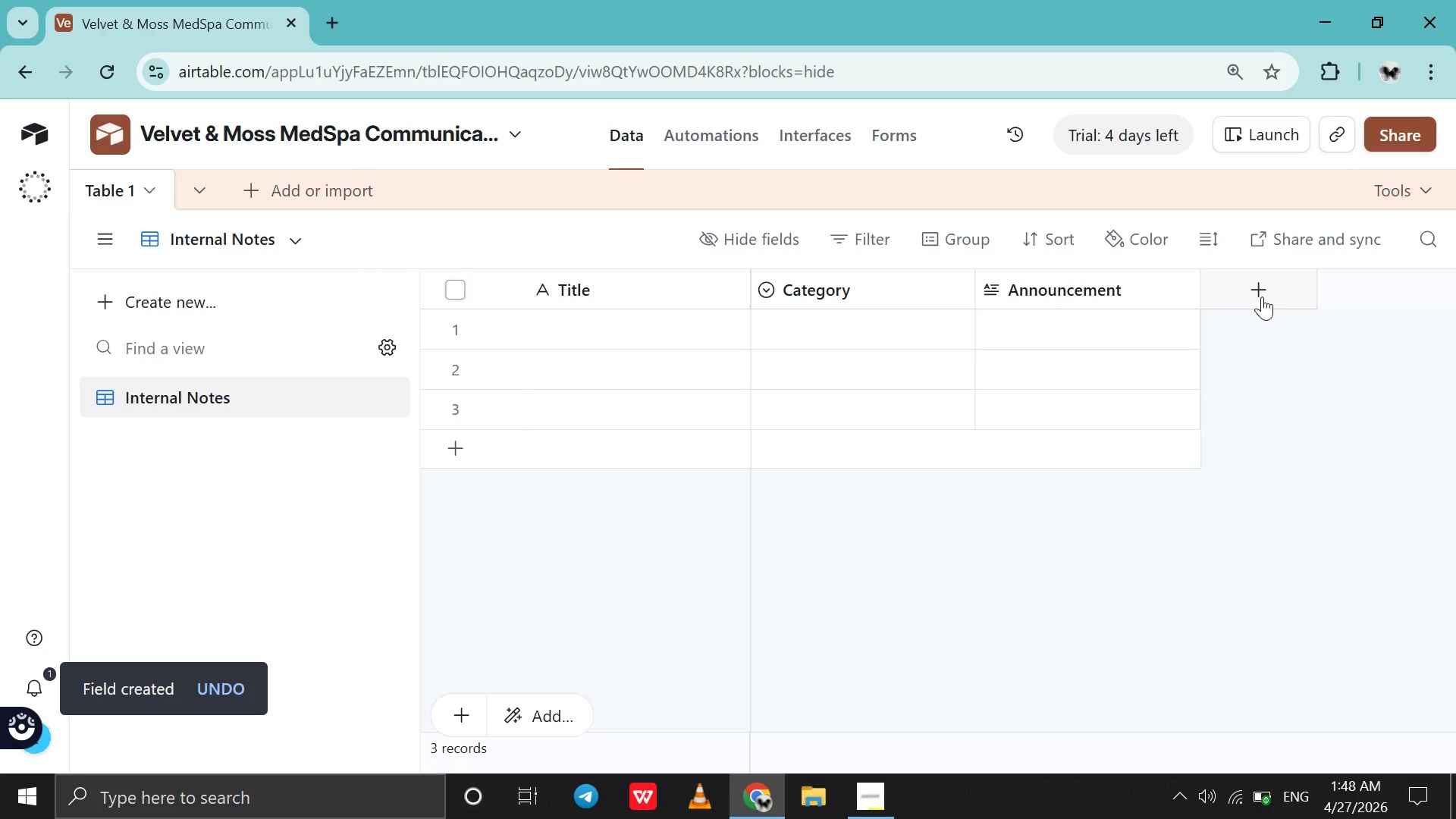 
left_click([1272, 290])
 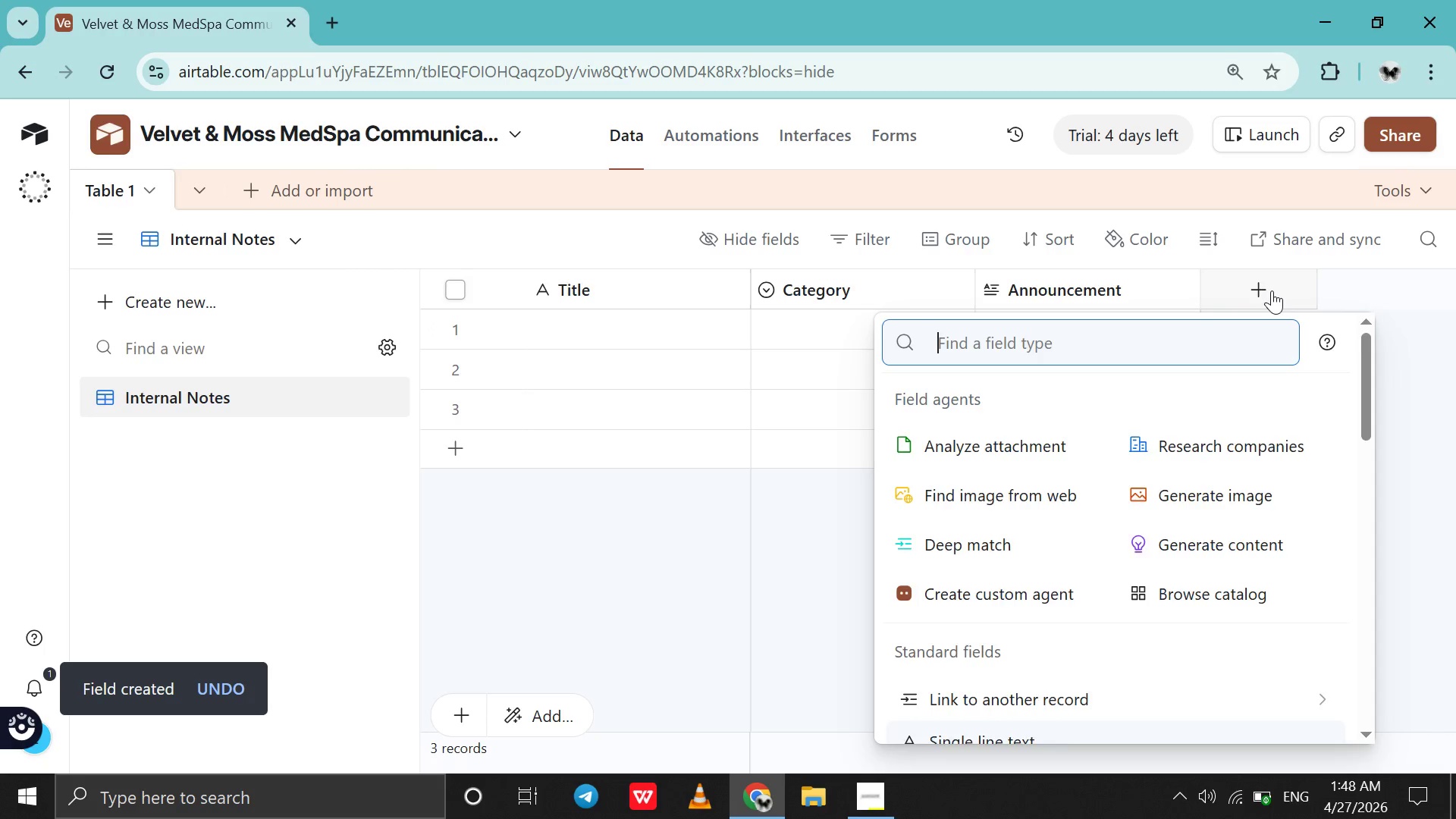 
type(date)
 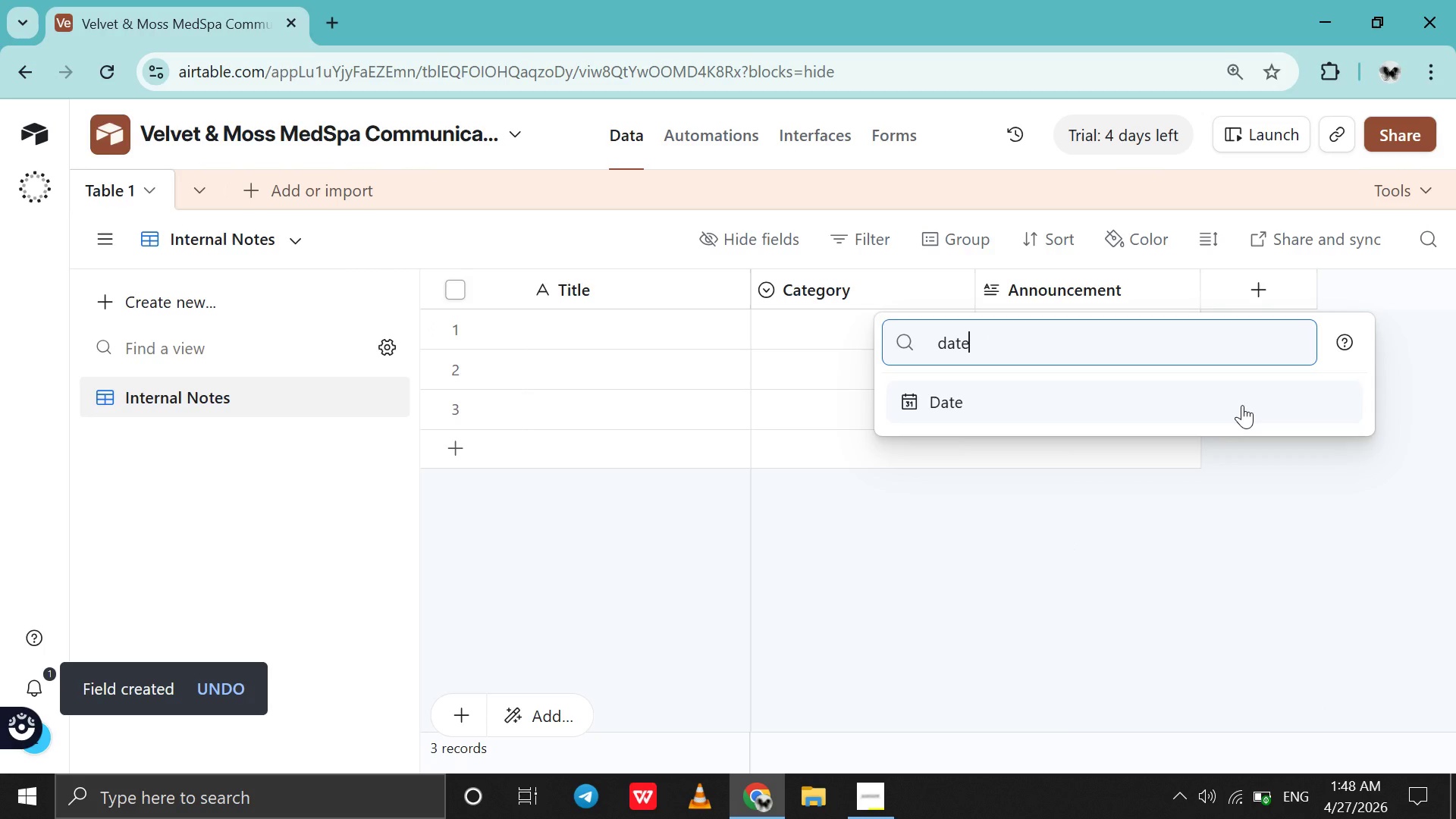 
left_click([1242, 405])
 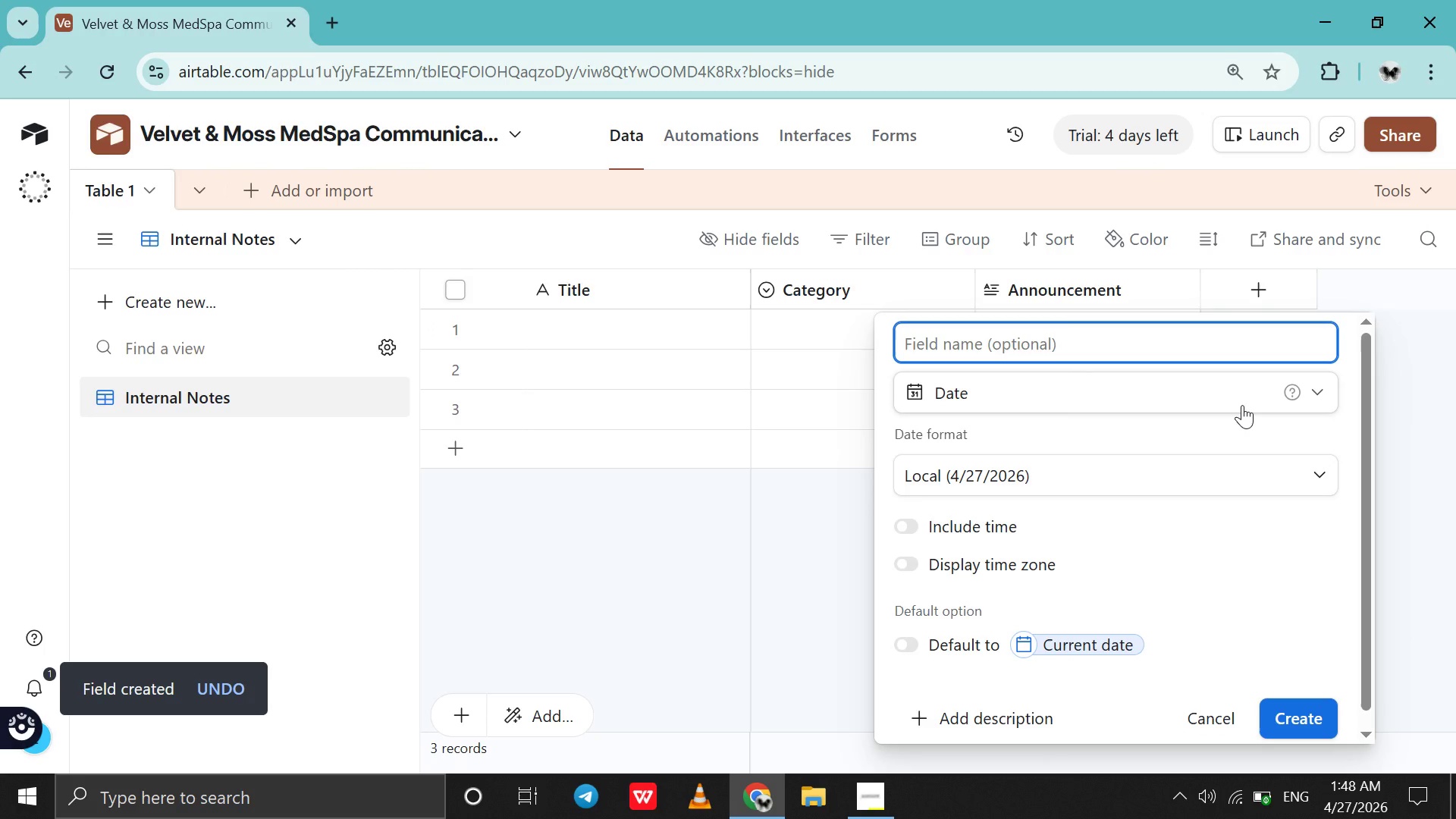 
type(Date Posted )
 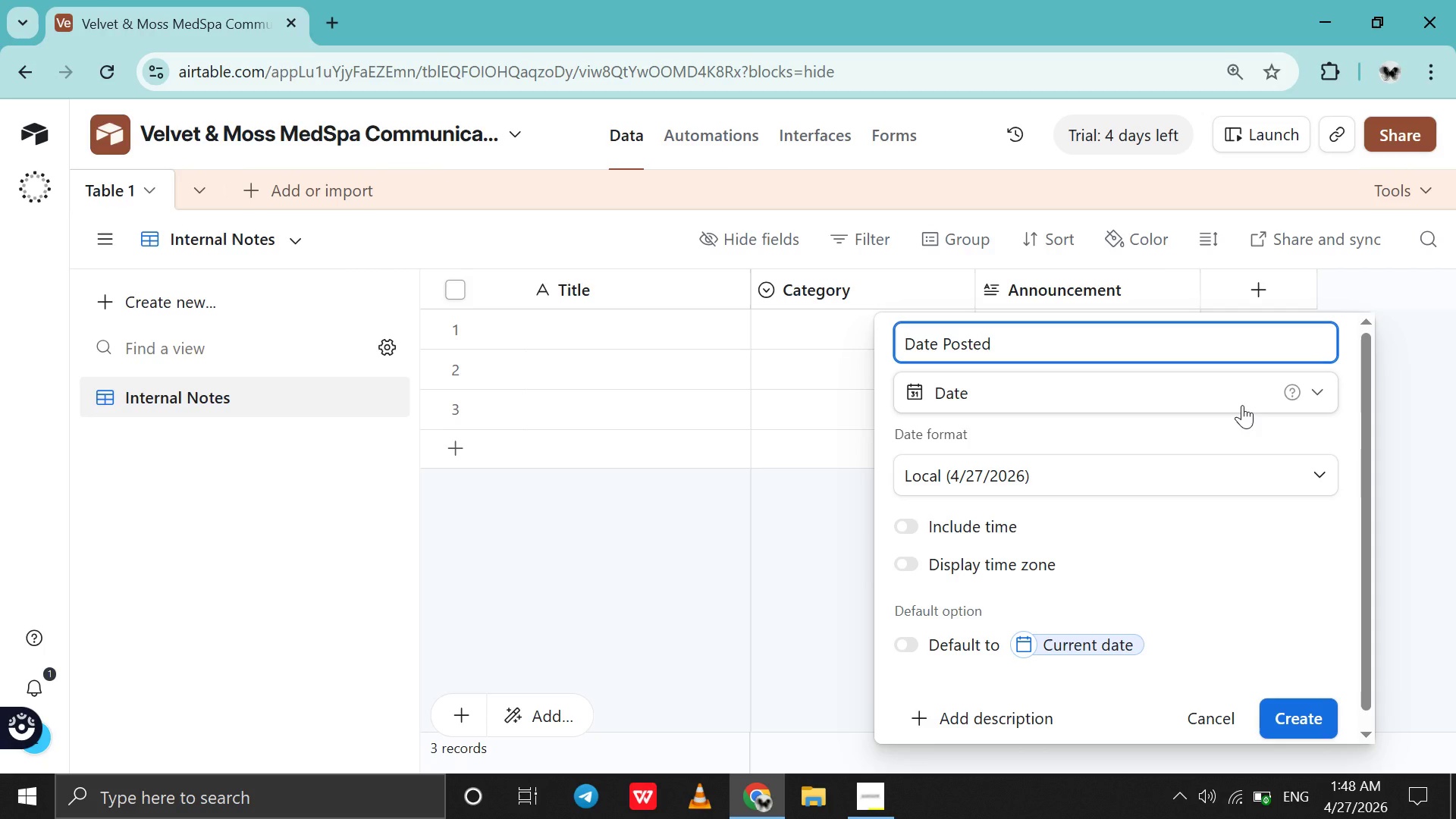 
key(Enter)
 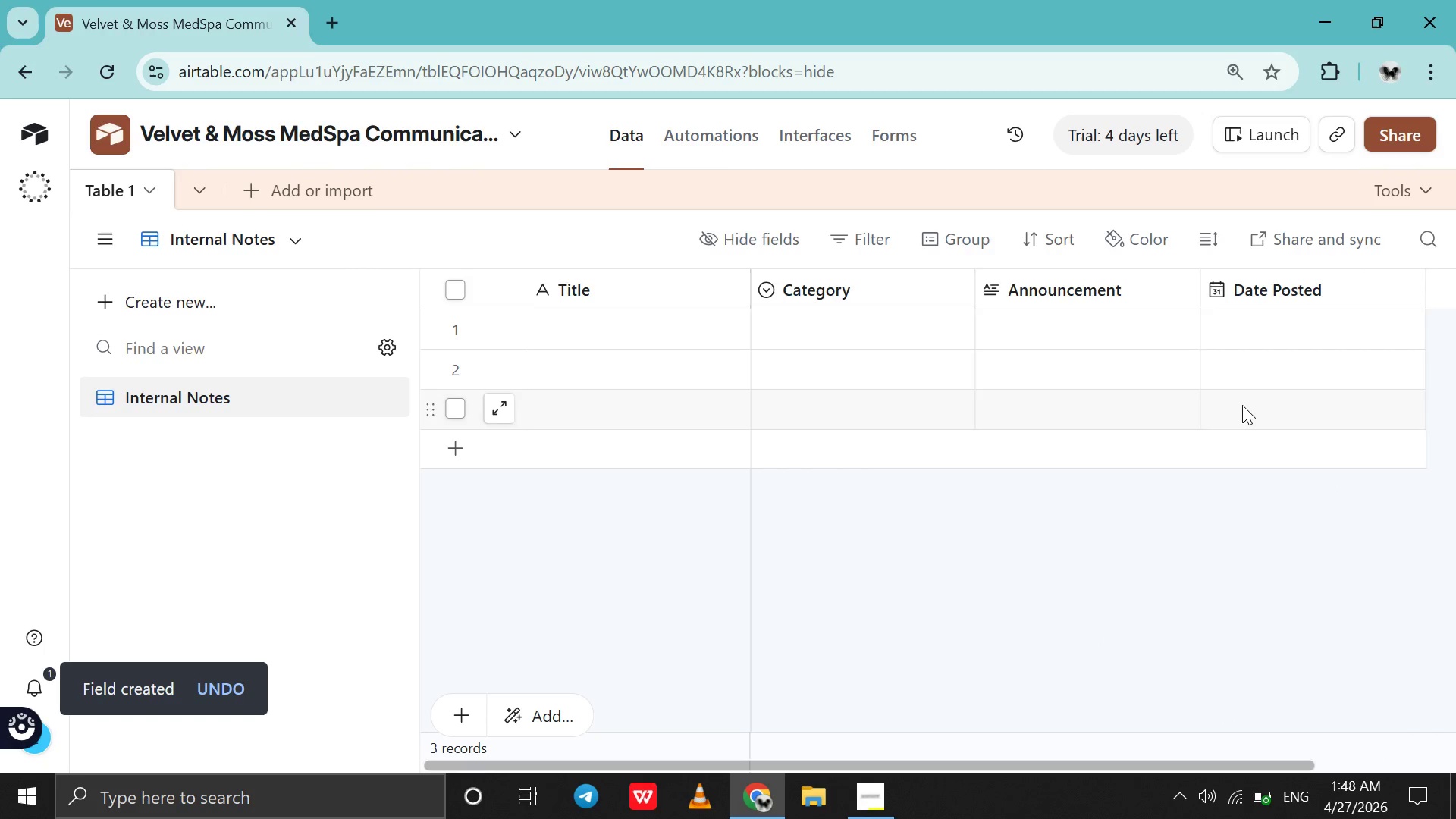 
scroll: coordinate [1242, 405], scroll_direction: down, amount: 6.0
 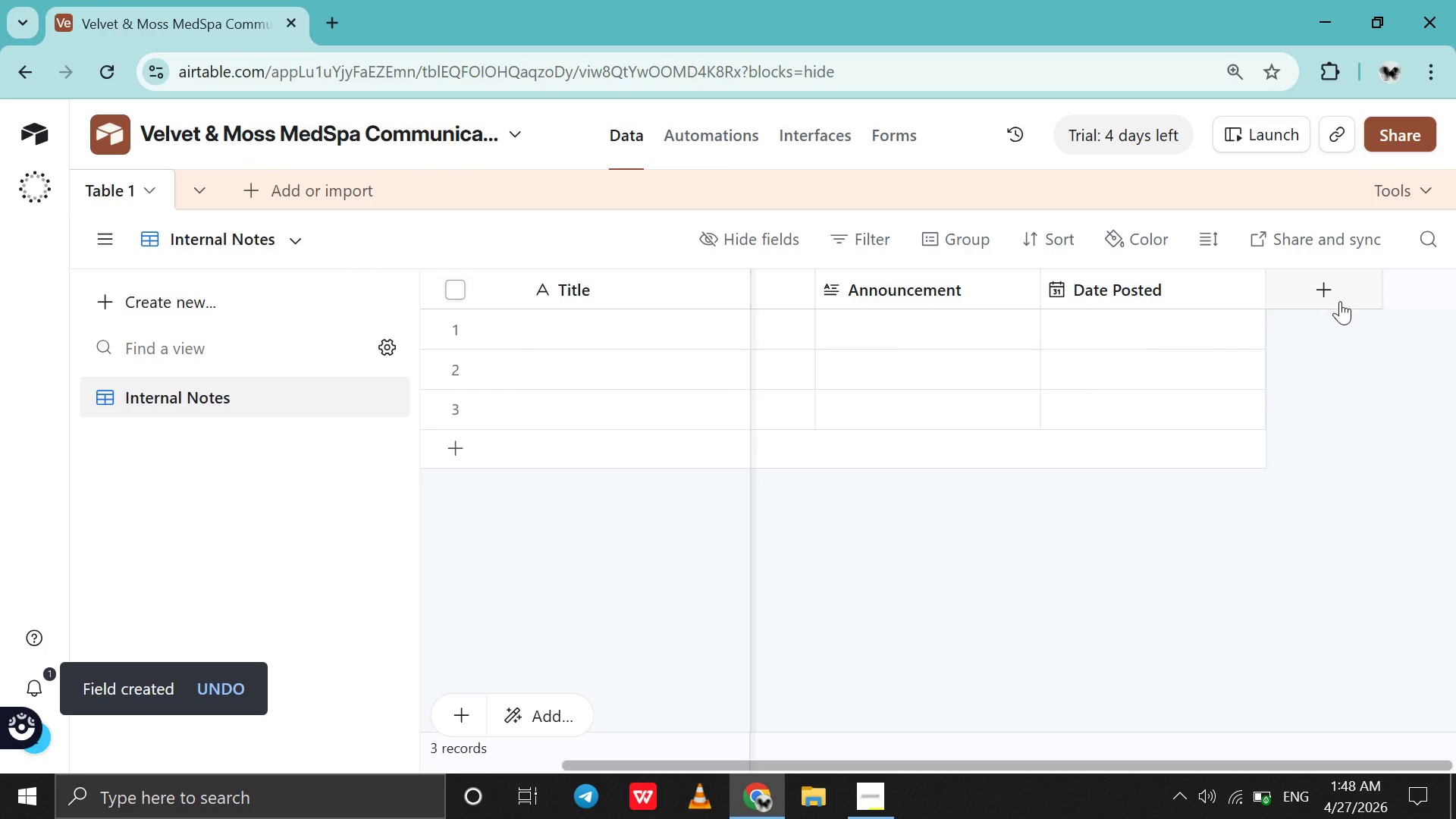 
left_click([1340, 301])
 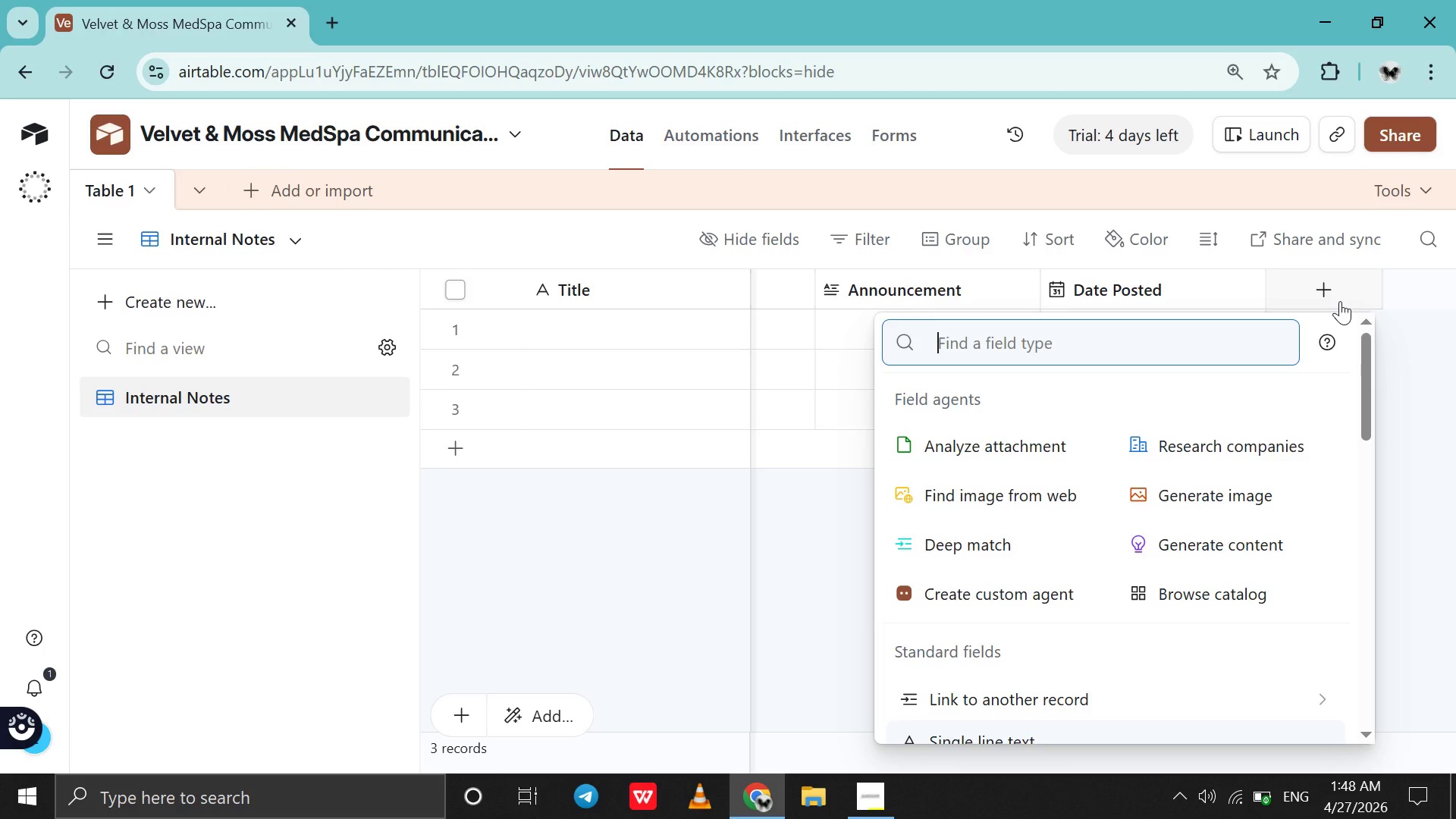 
wait(7.7)
 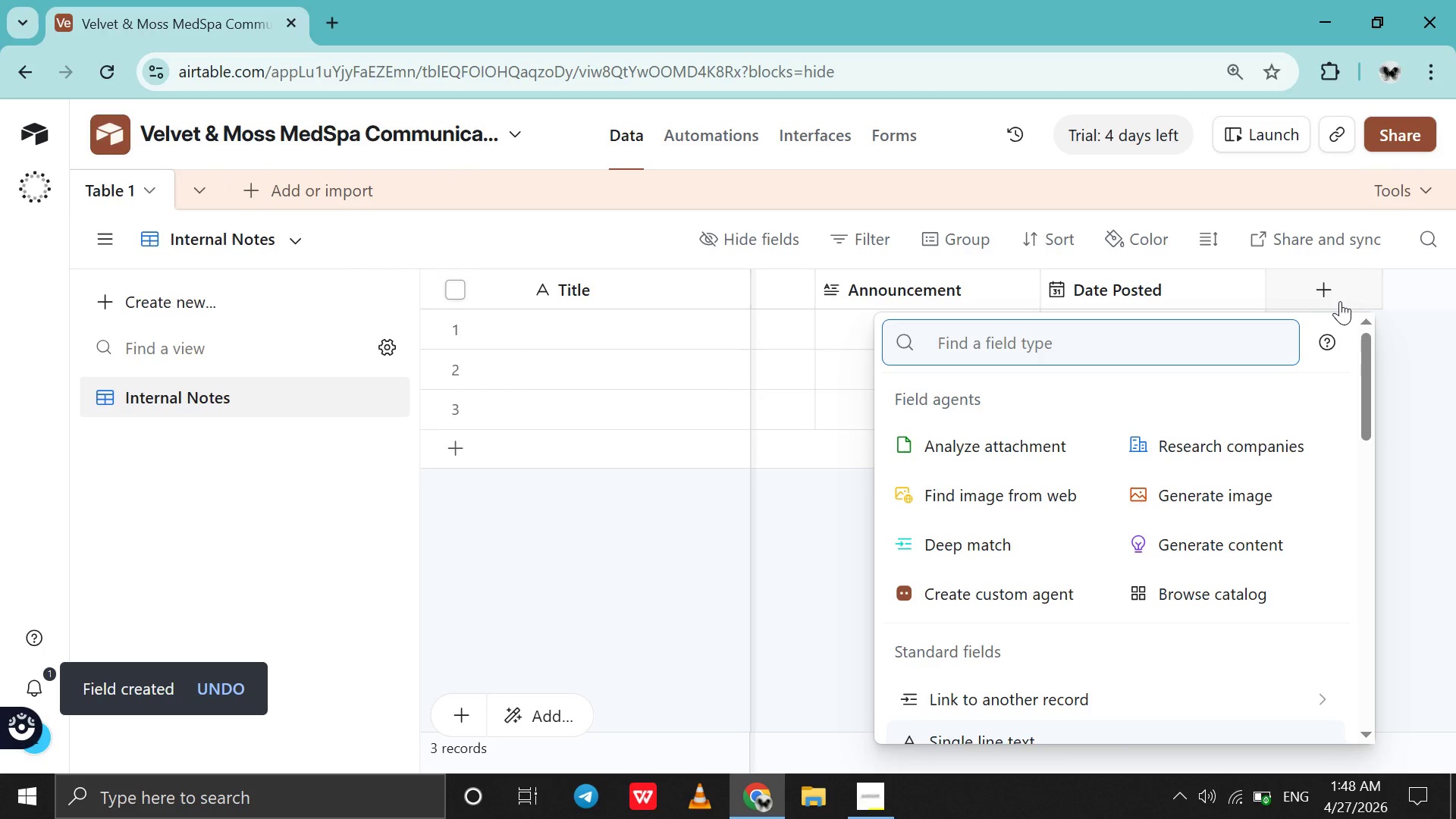 
type(sing)
 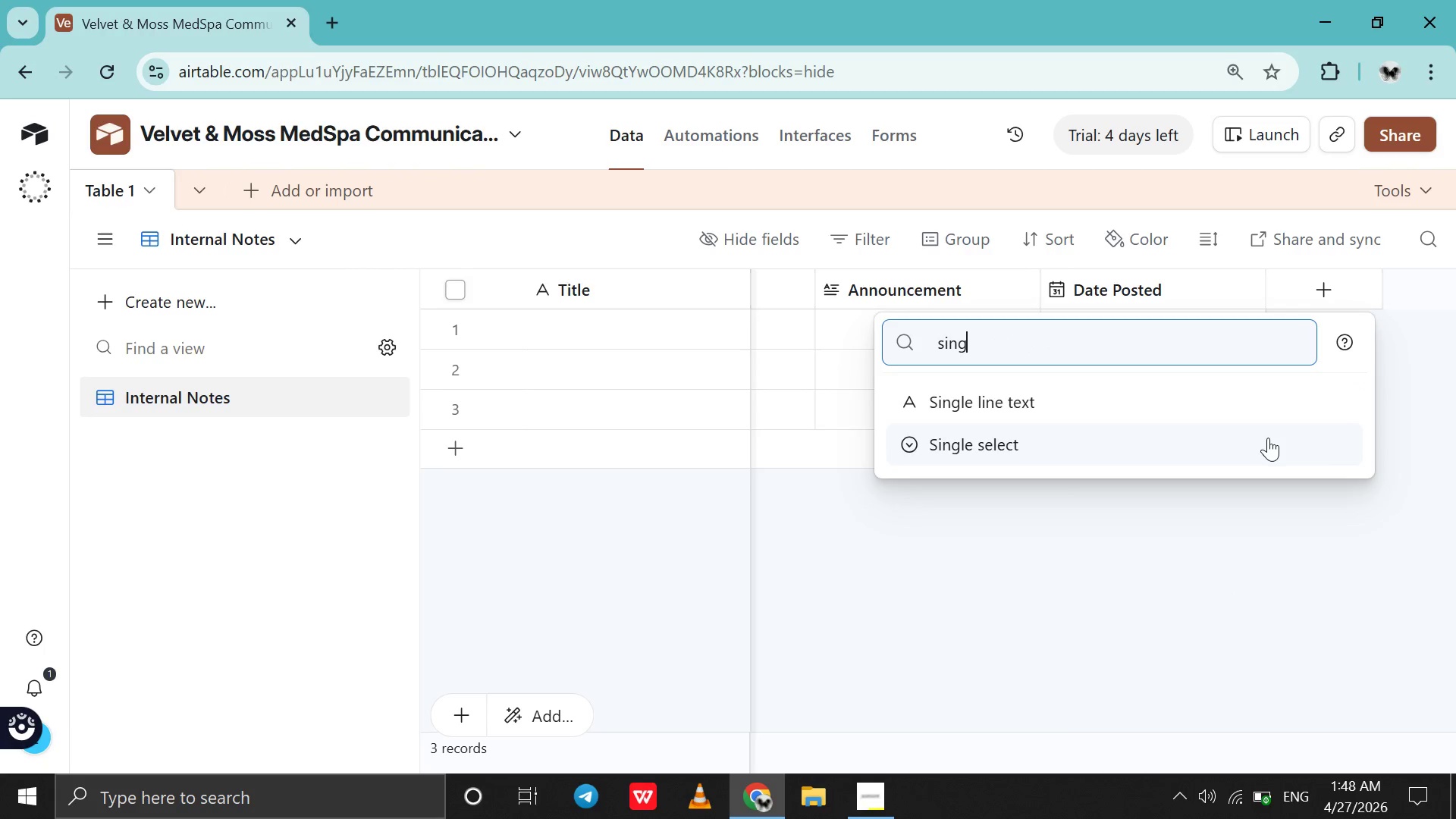 
left_click([1266, 444])
 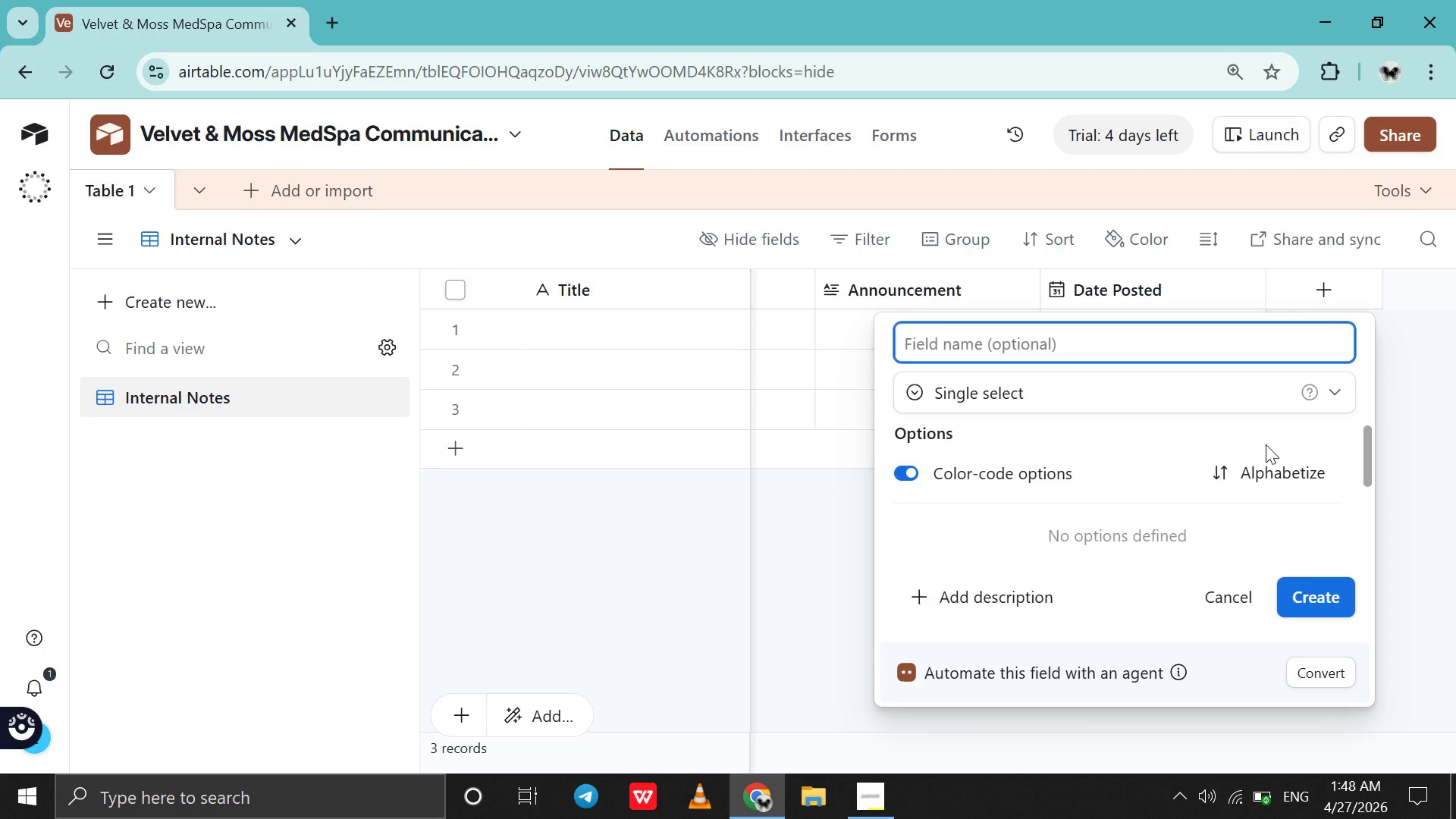 
type(Author )
 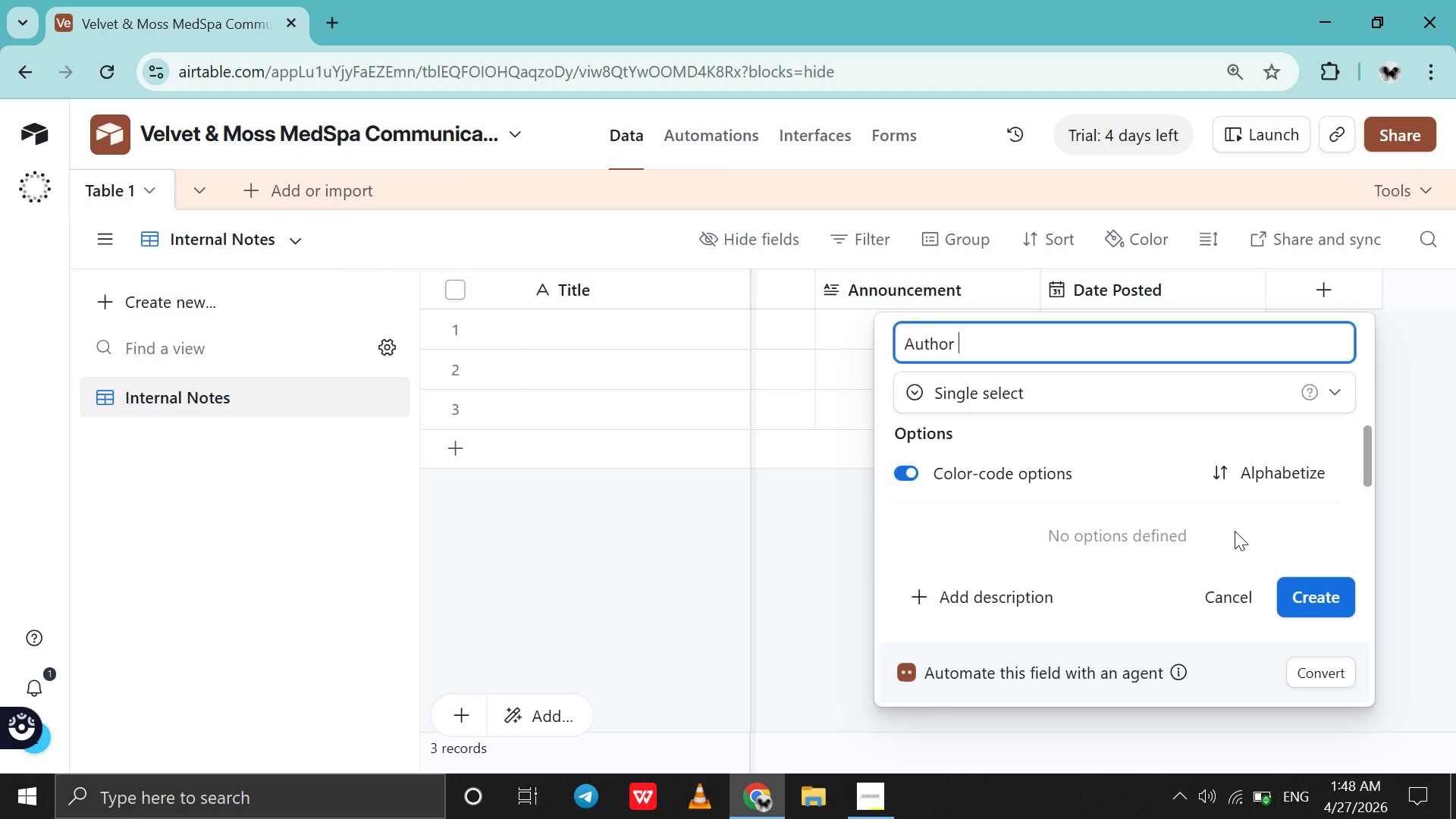 
scroll: coordinate [1235, 531], scroll_direction: down, amount: 3.0
 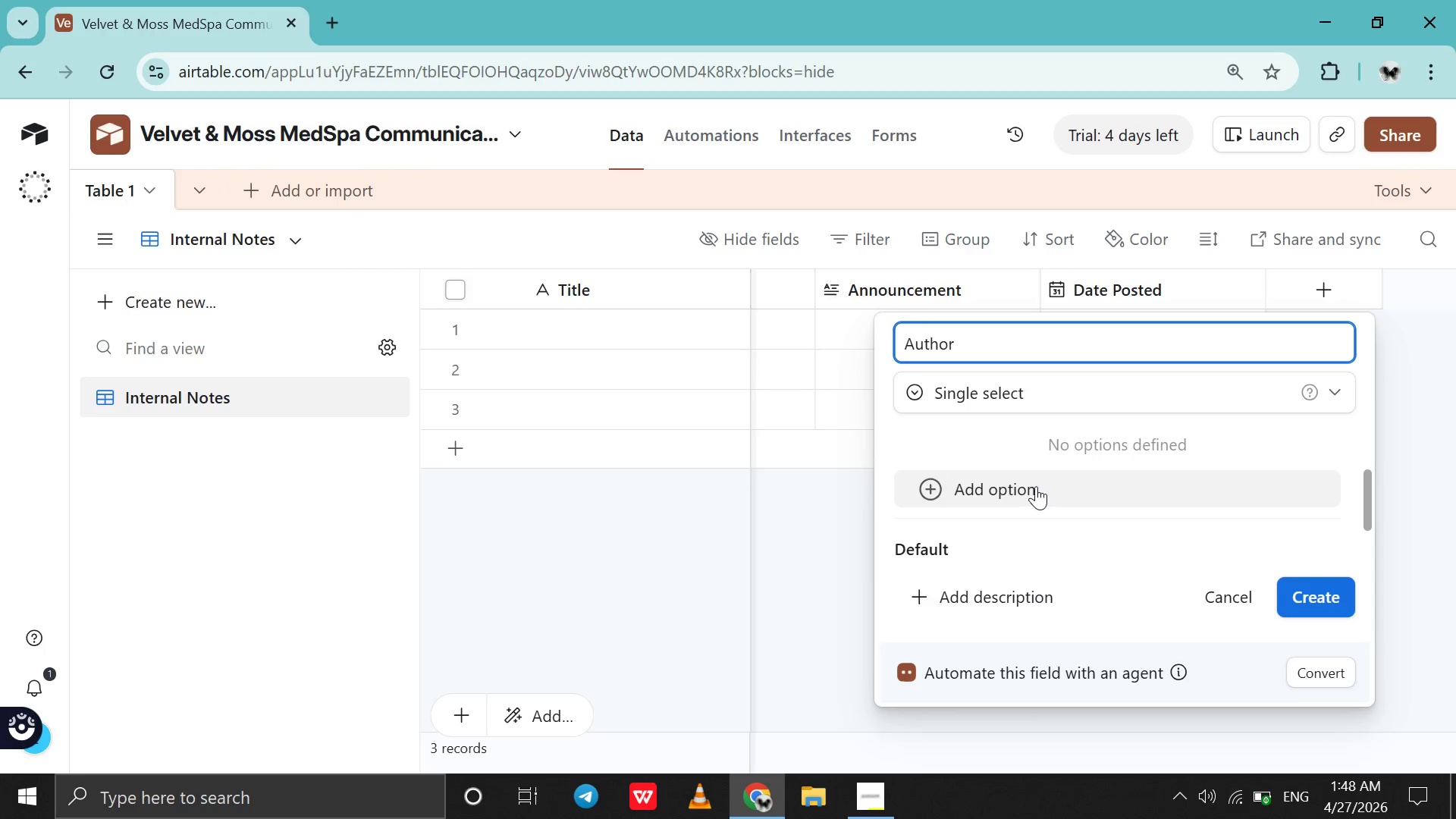 
left_click([1031, 486])
 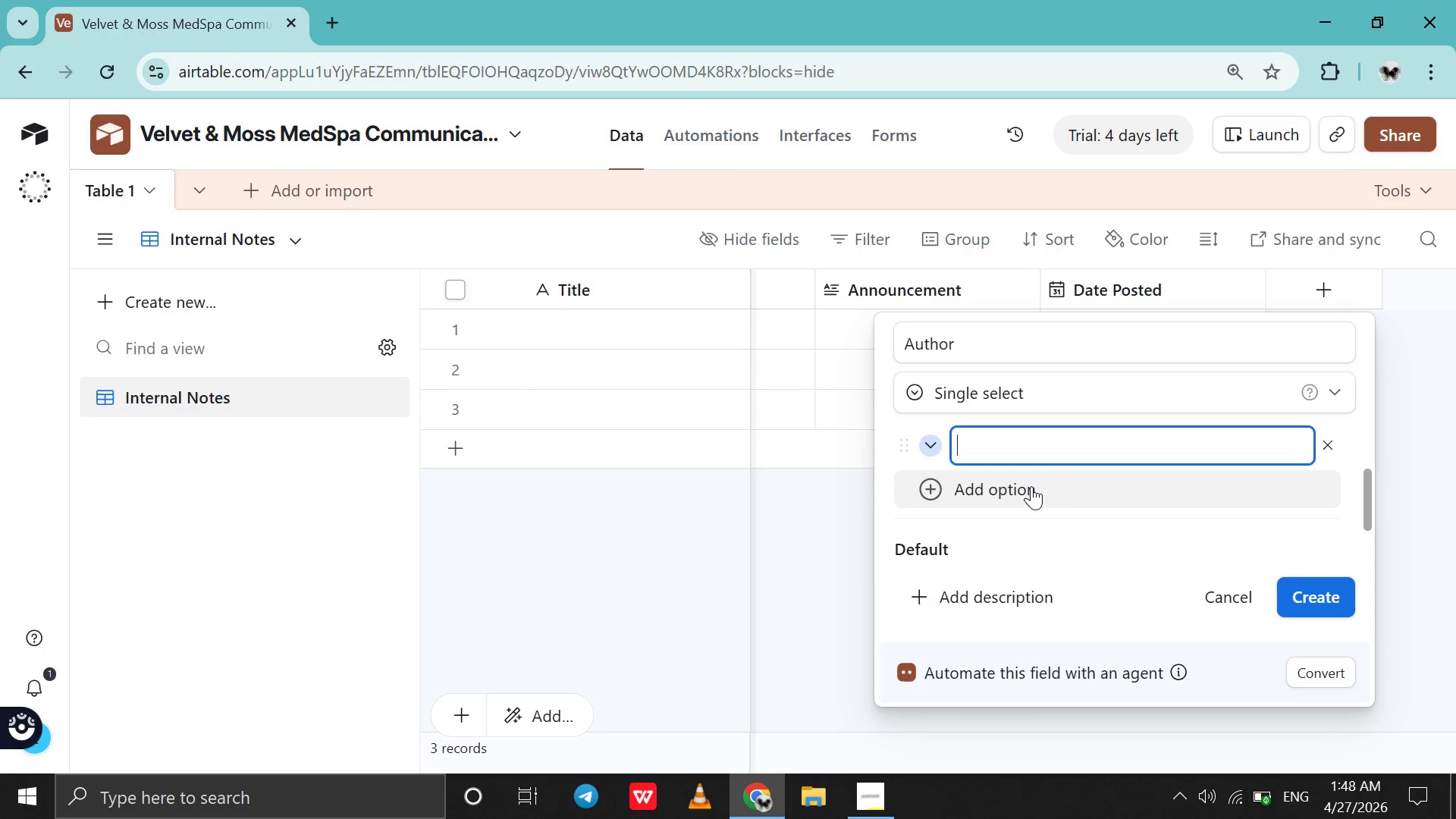 
type(Dr. Hana Tese)
key(Backspace)
type(faye )
key(Backspace)
 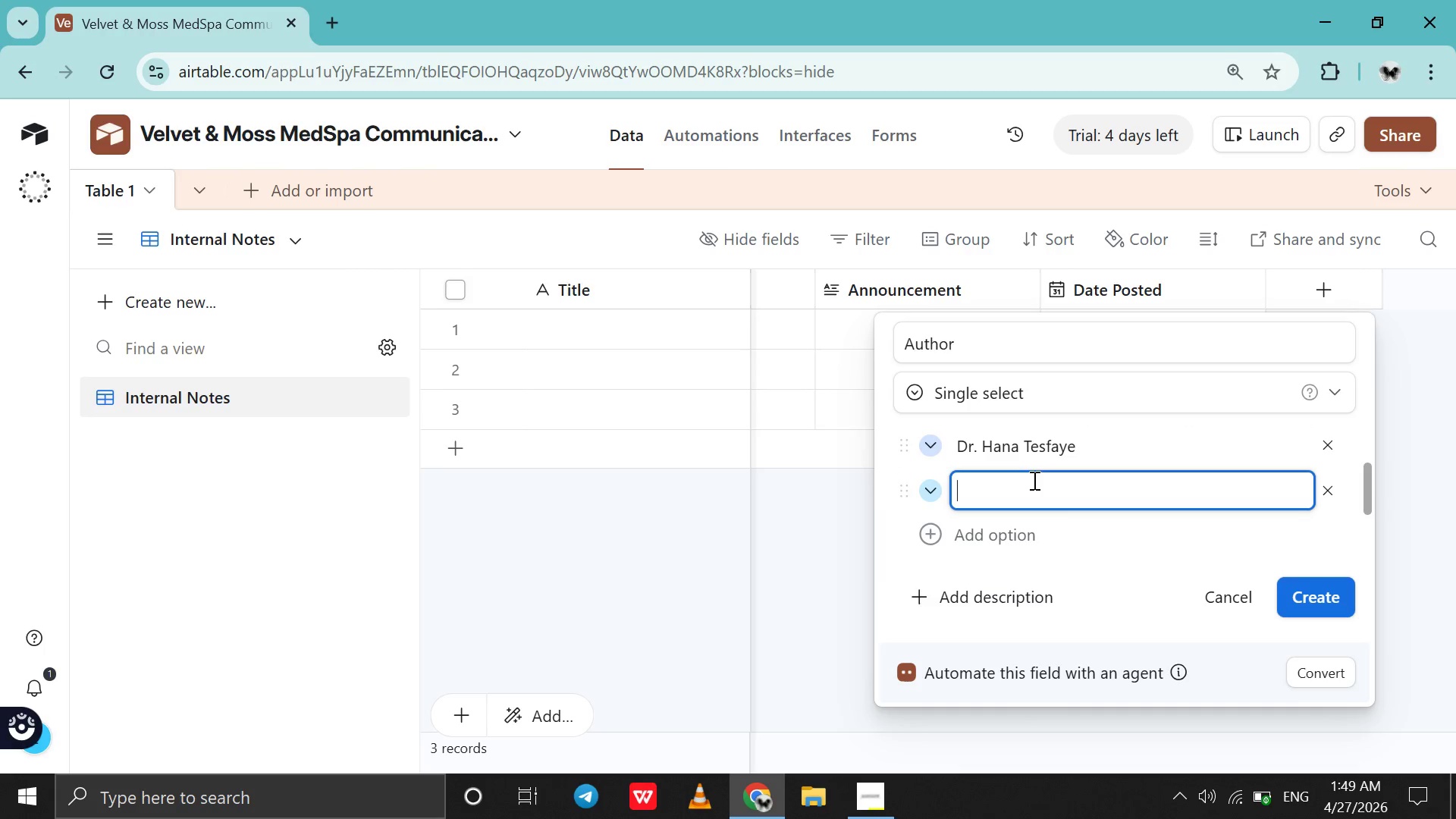 
key(Shift+Enter)
 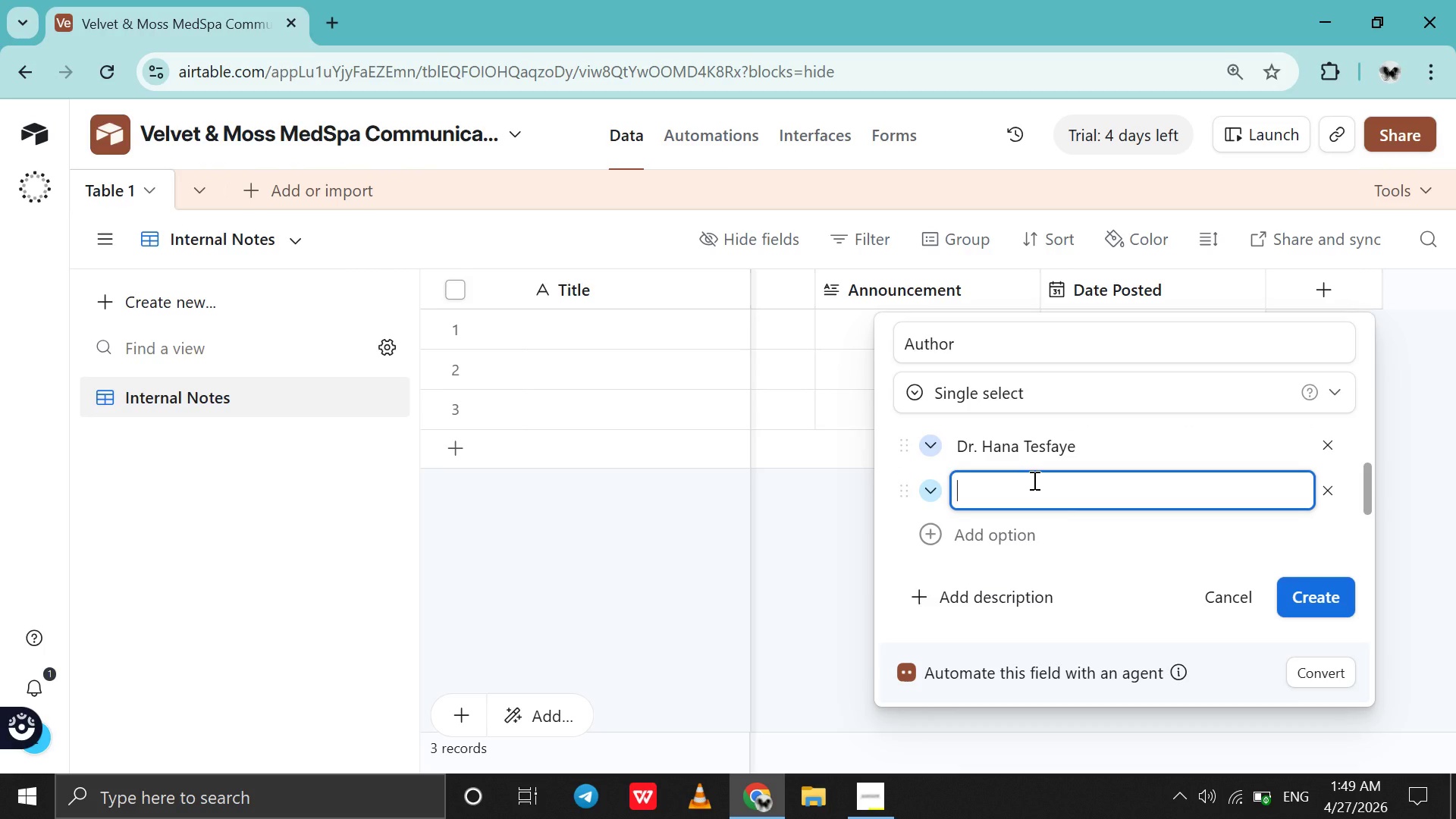 
type(Mero n)
key(Backspace)
key(Backspace)
type(n Ayele)
 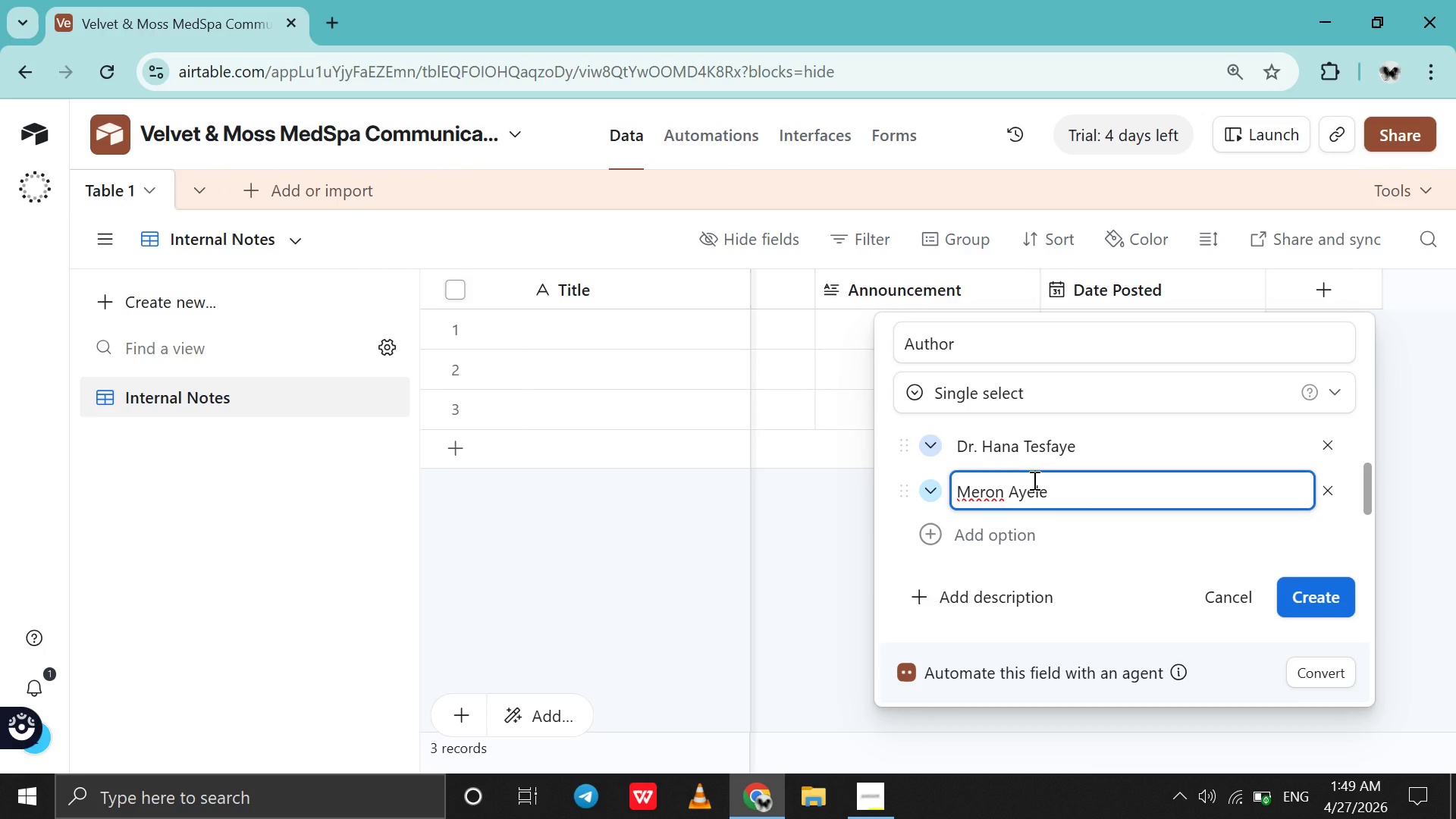 
key(Shift+Enter)
 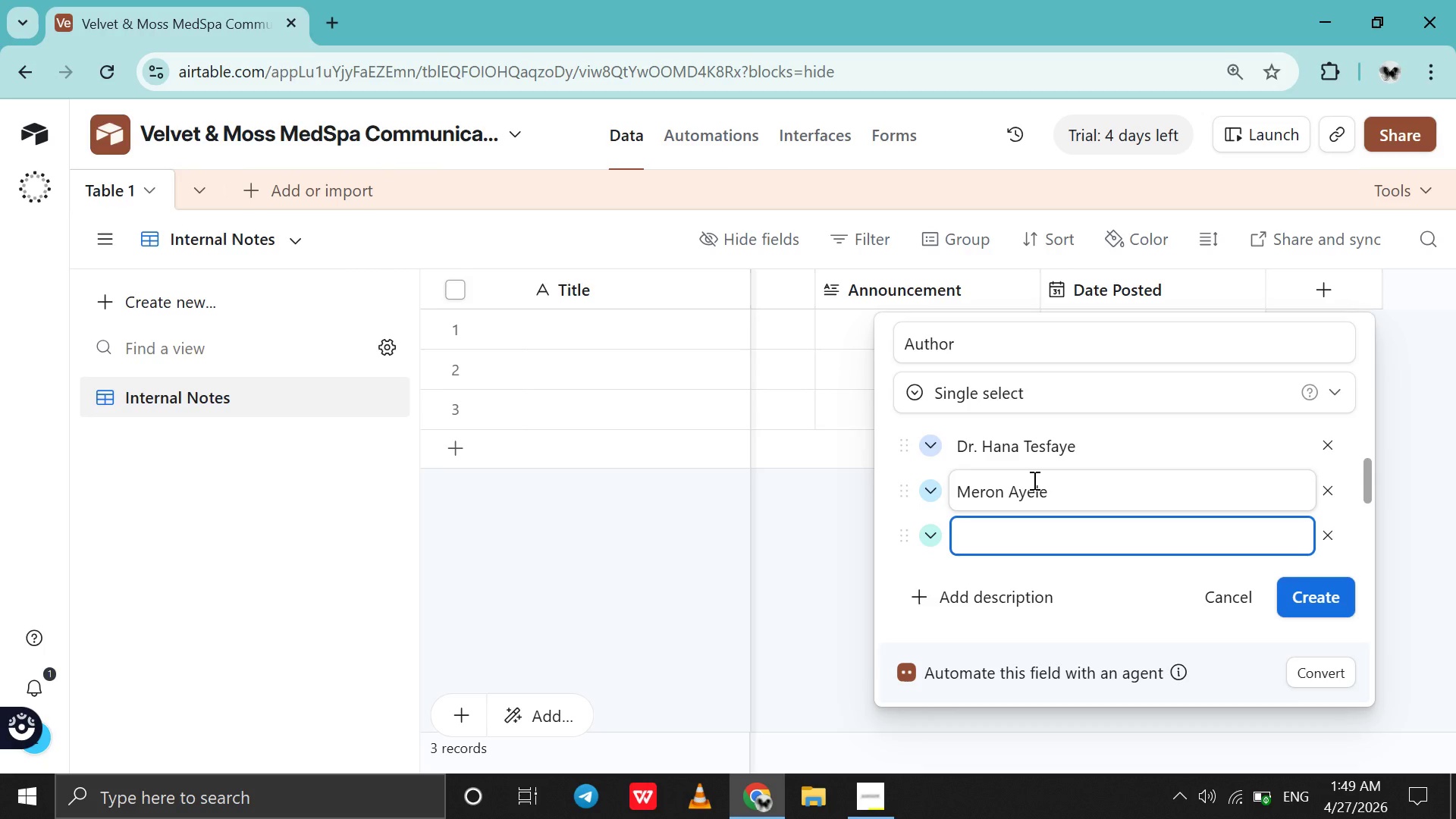 
type(Ruth Mekonen )
 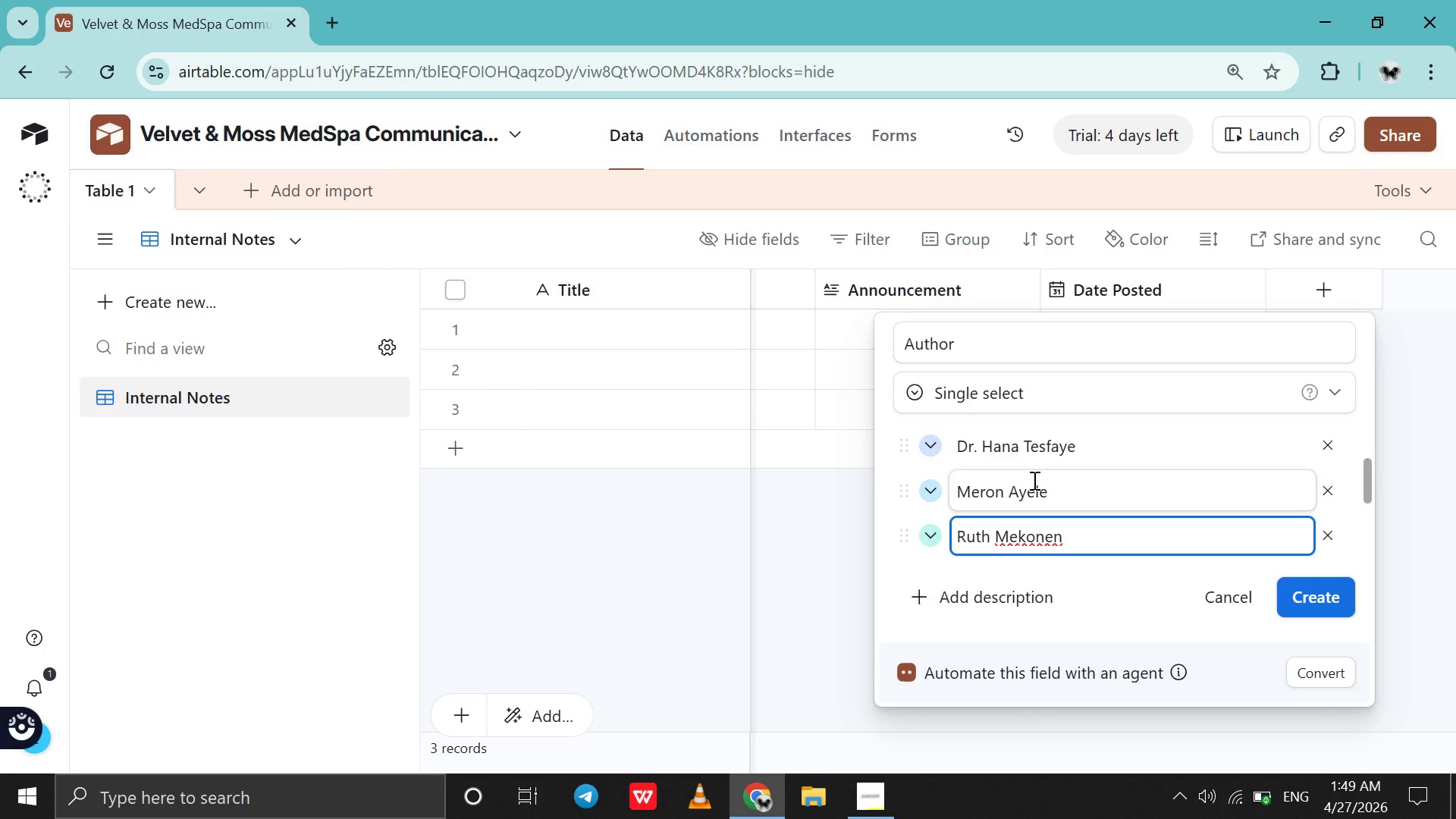 
key(Shift+Enter)
 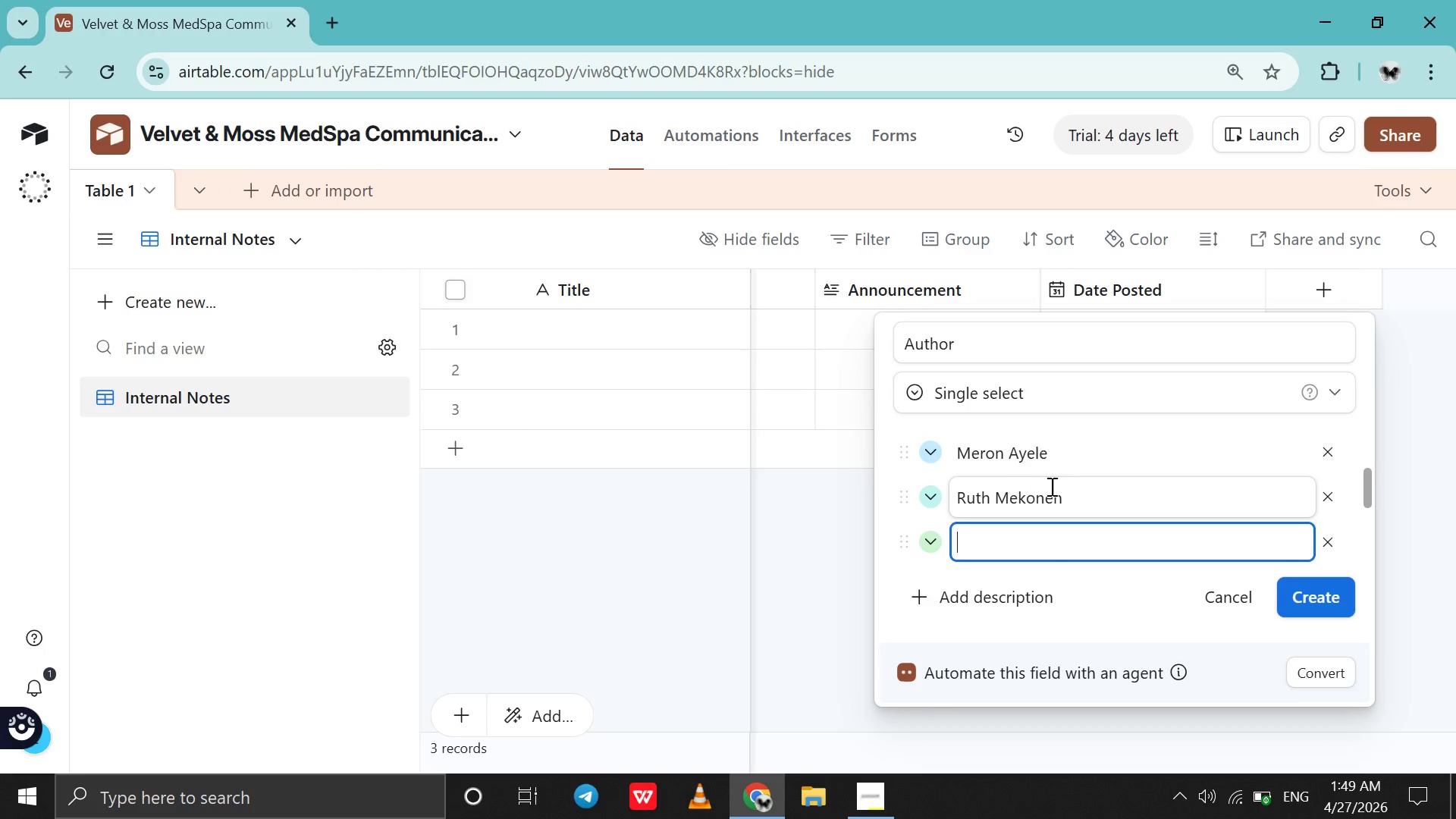 
left_click([1075, 488])
 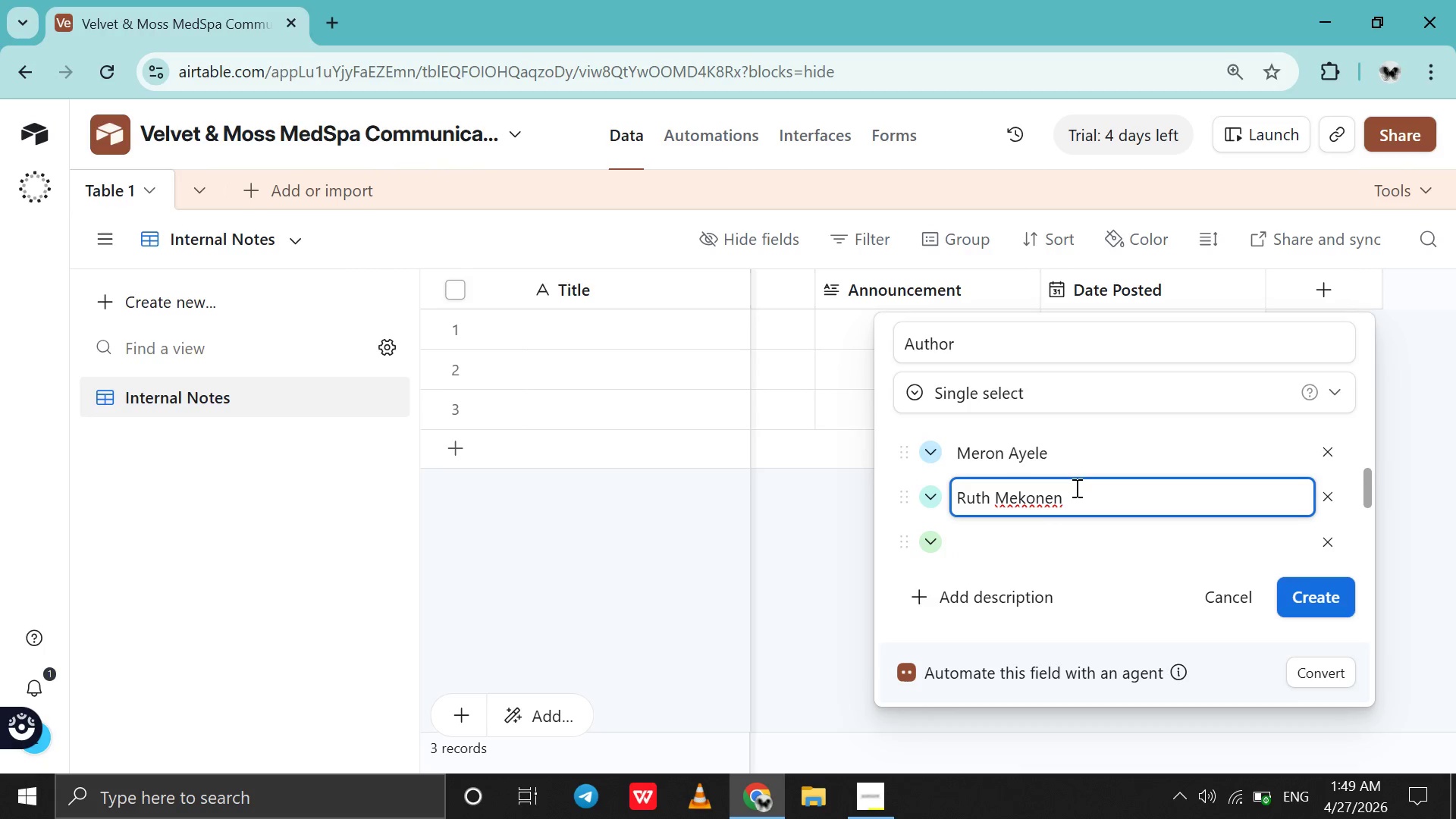 
key(Backspace)
 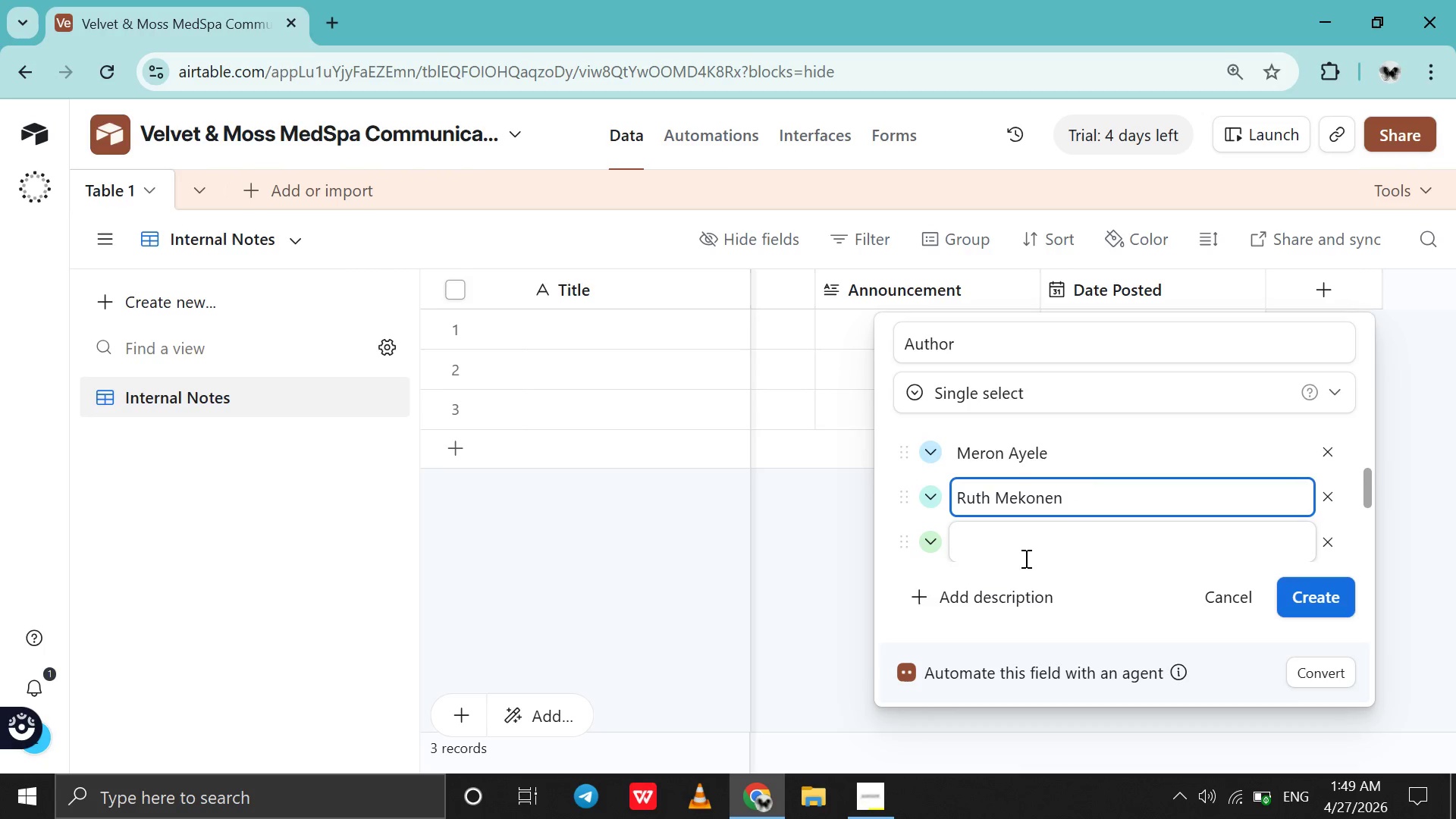 
left_click([1025, 558])
 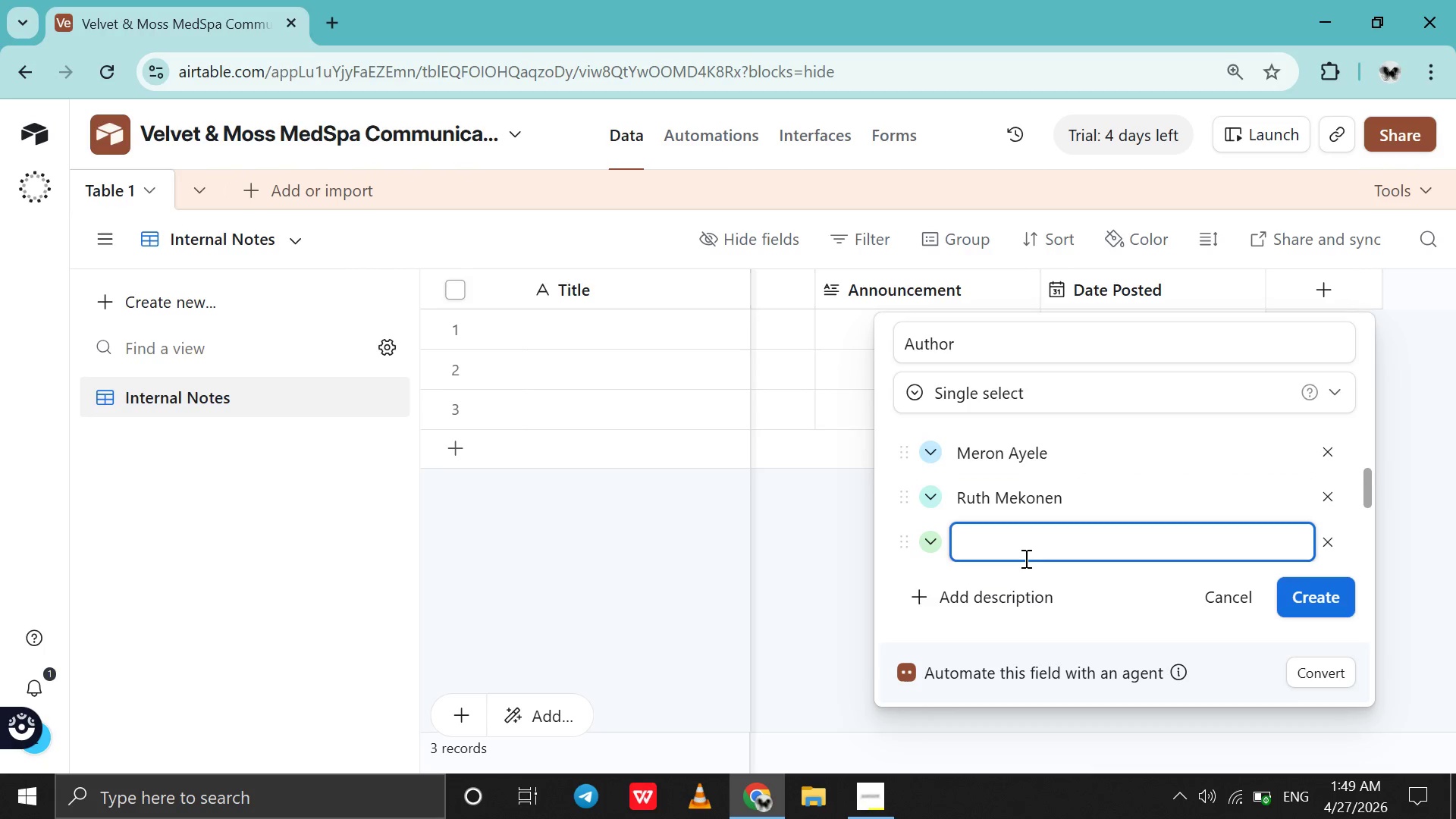 
type(Selam Desta)
 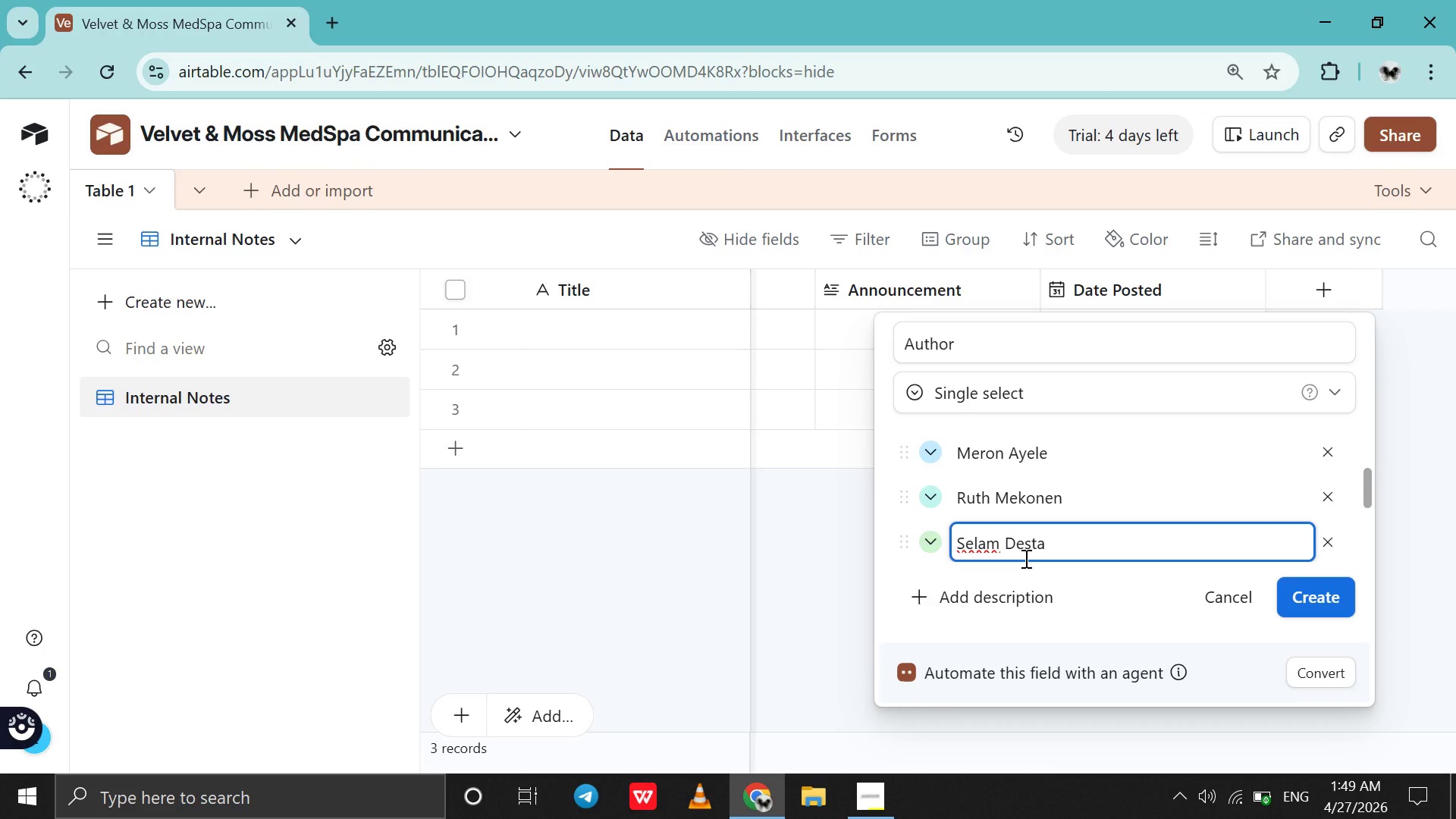 
key(Shift+Enter)
 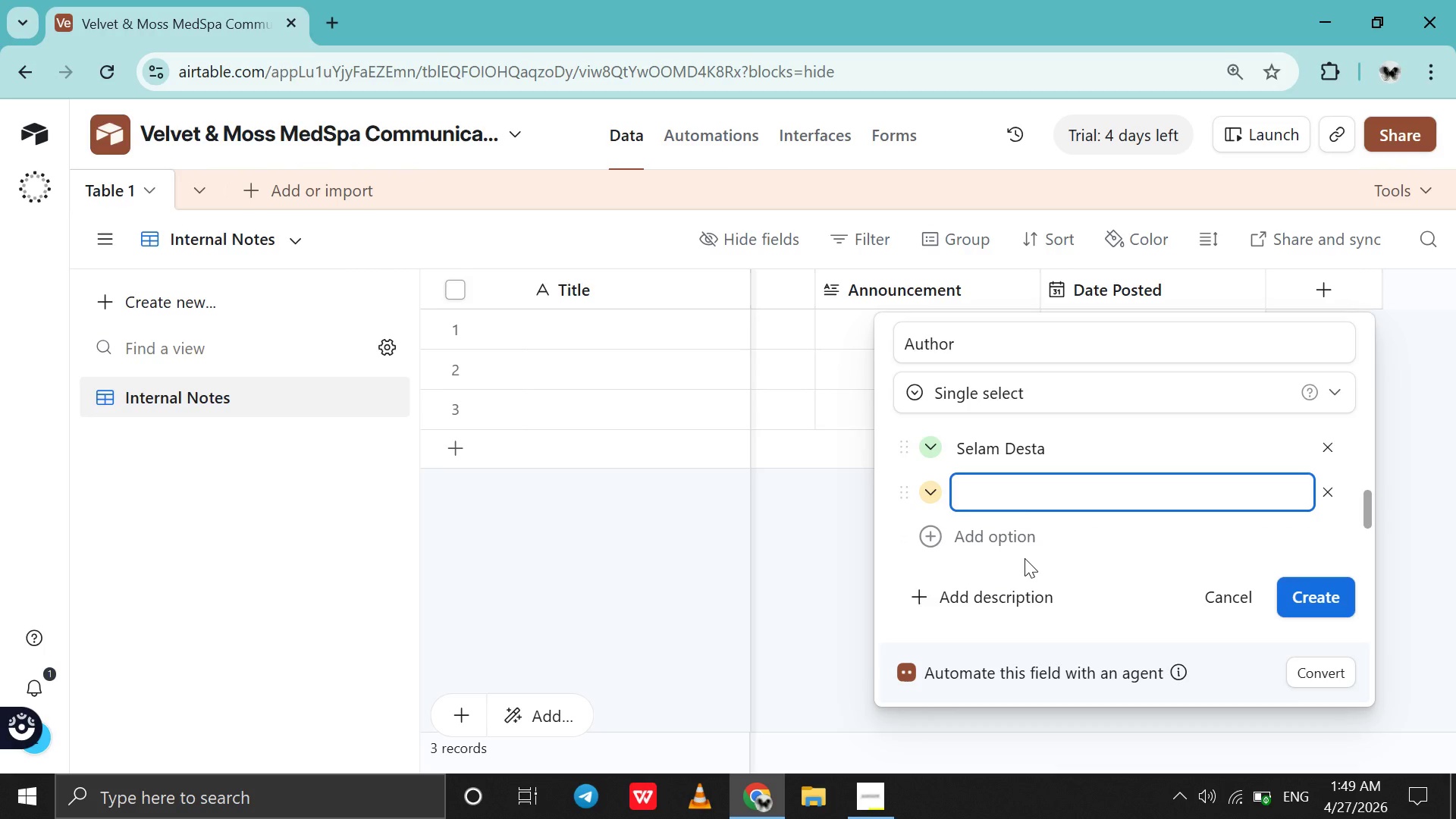 
type(Fikir Michel)
 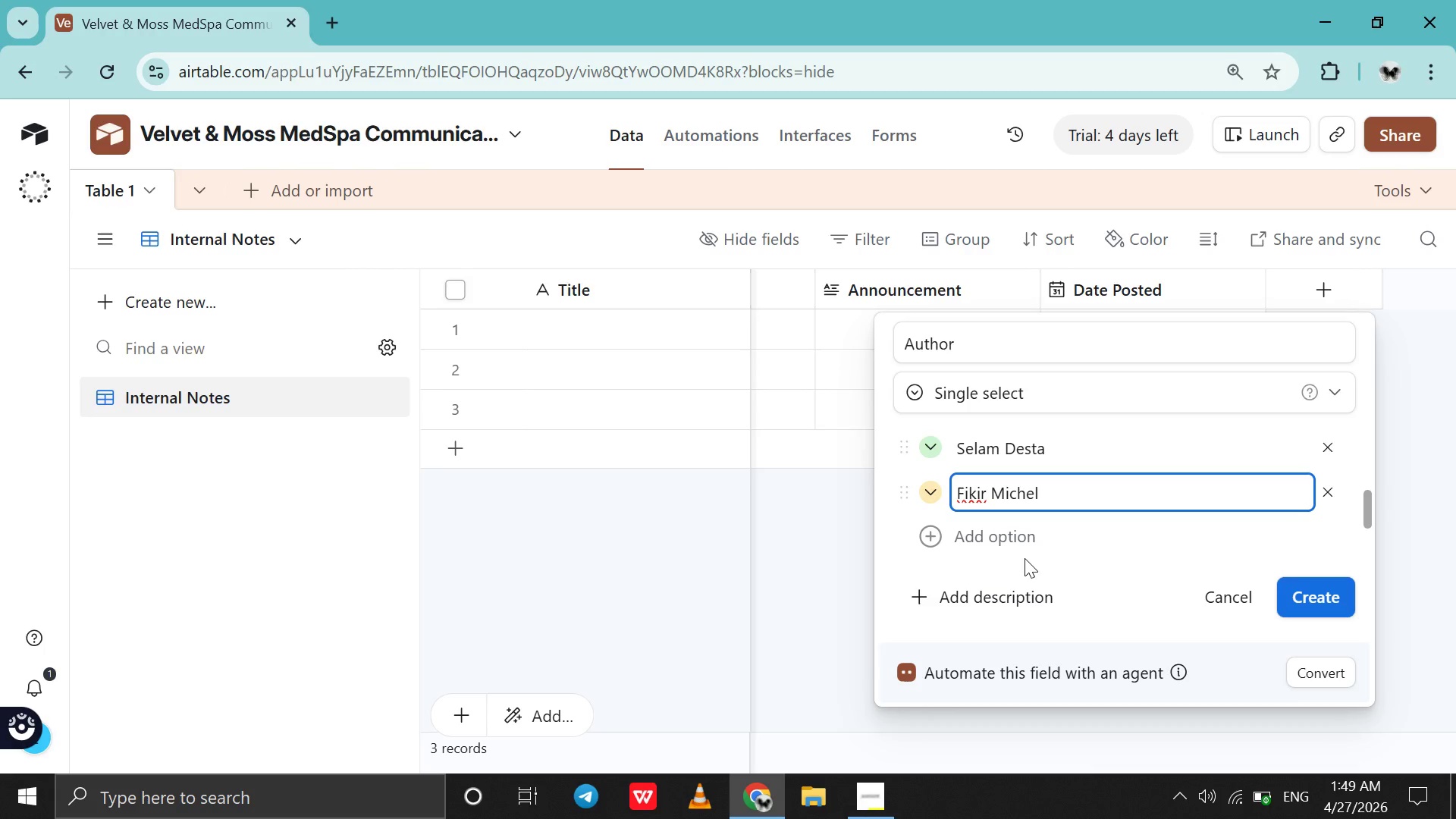 
left_click([1315, 592])